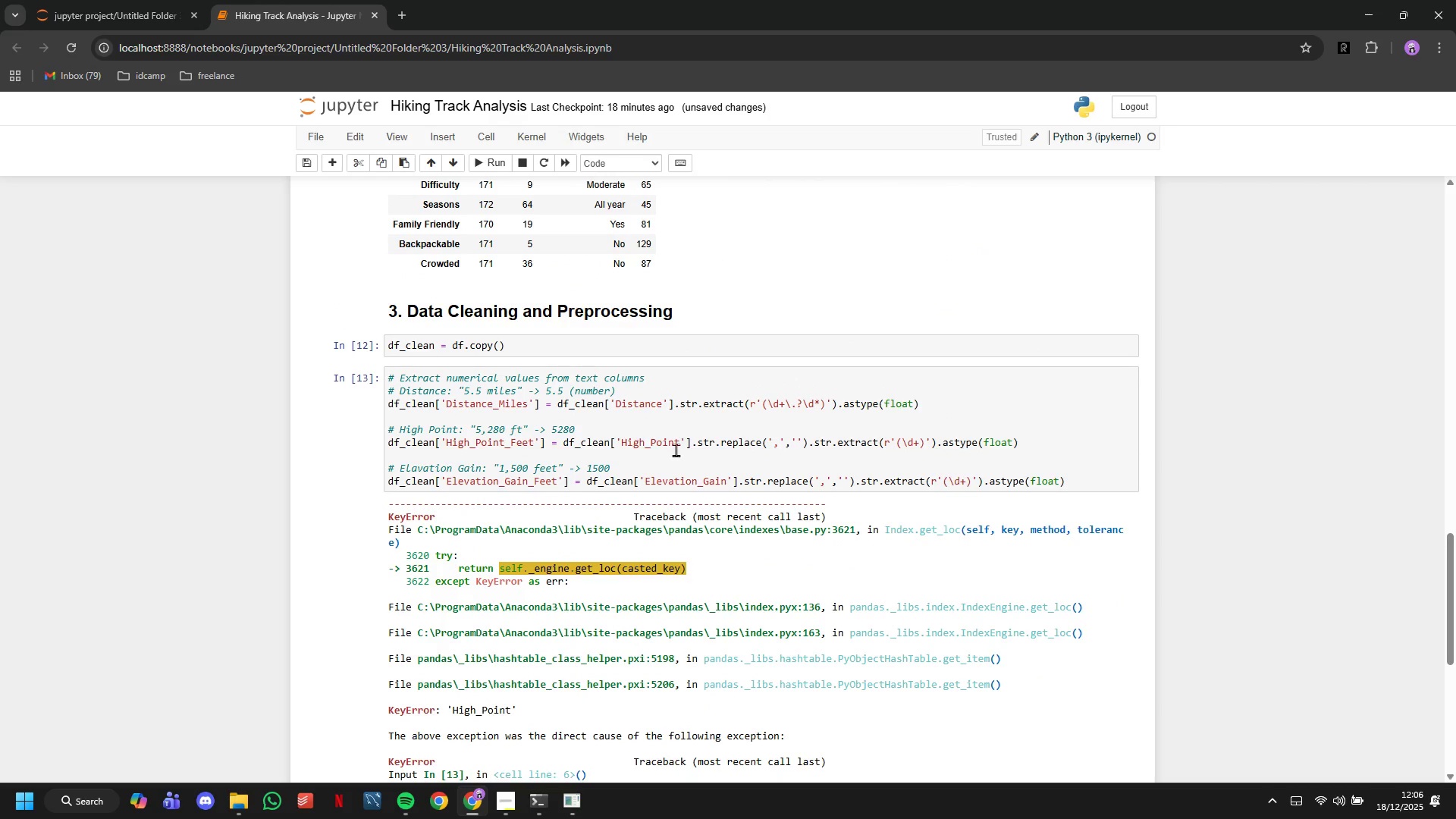 
left_click([676, 441])
 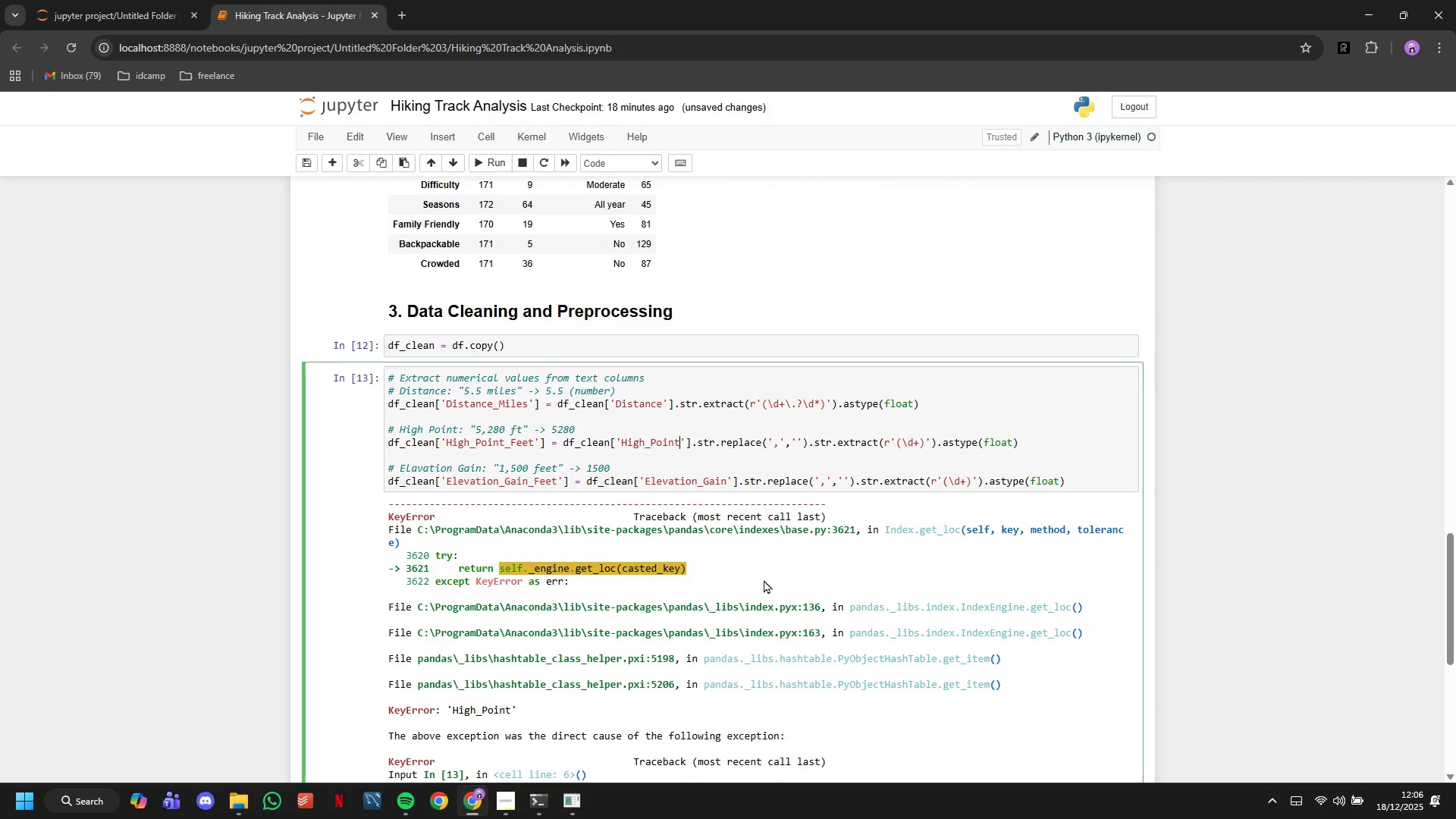 
key(ArrowRight)
 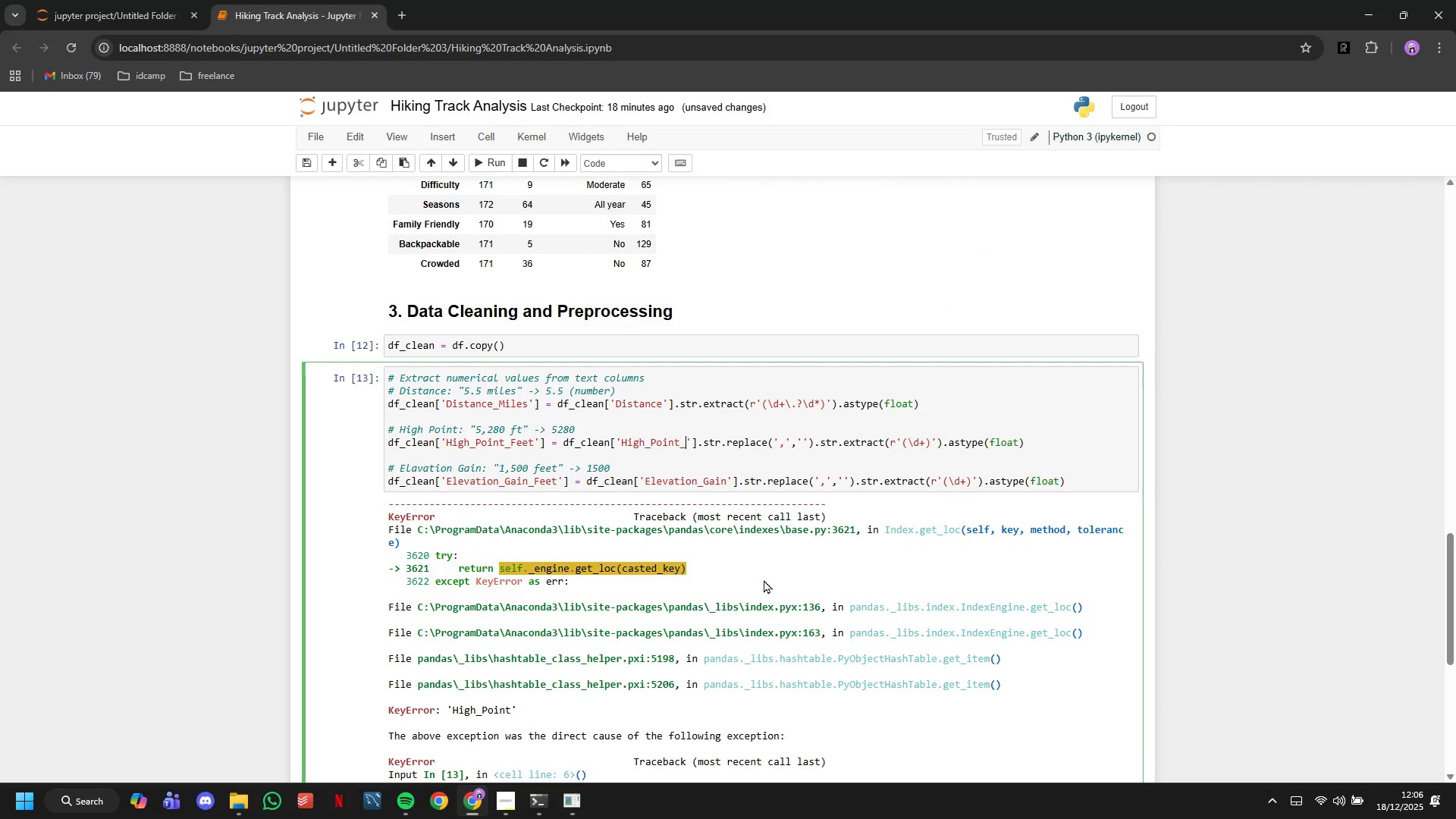 
type(_Feet)
 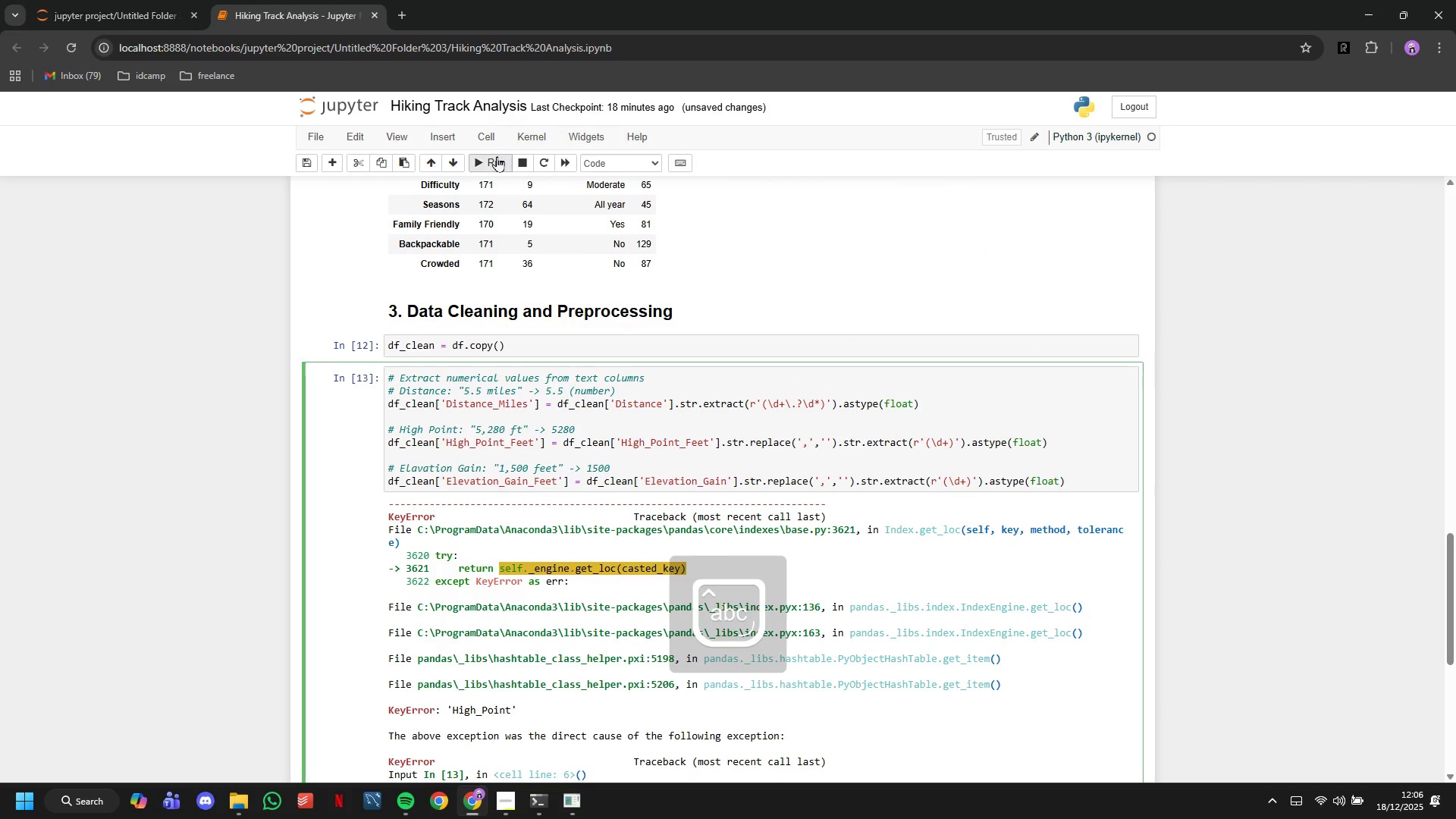 
left_click([497, 156])
 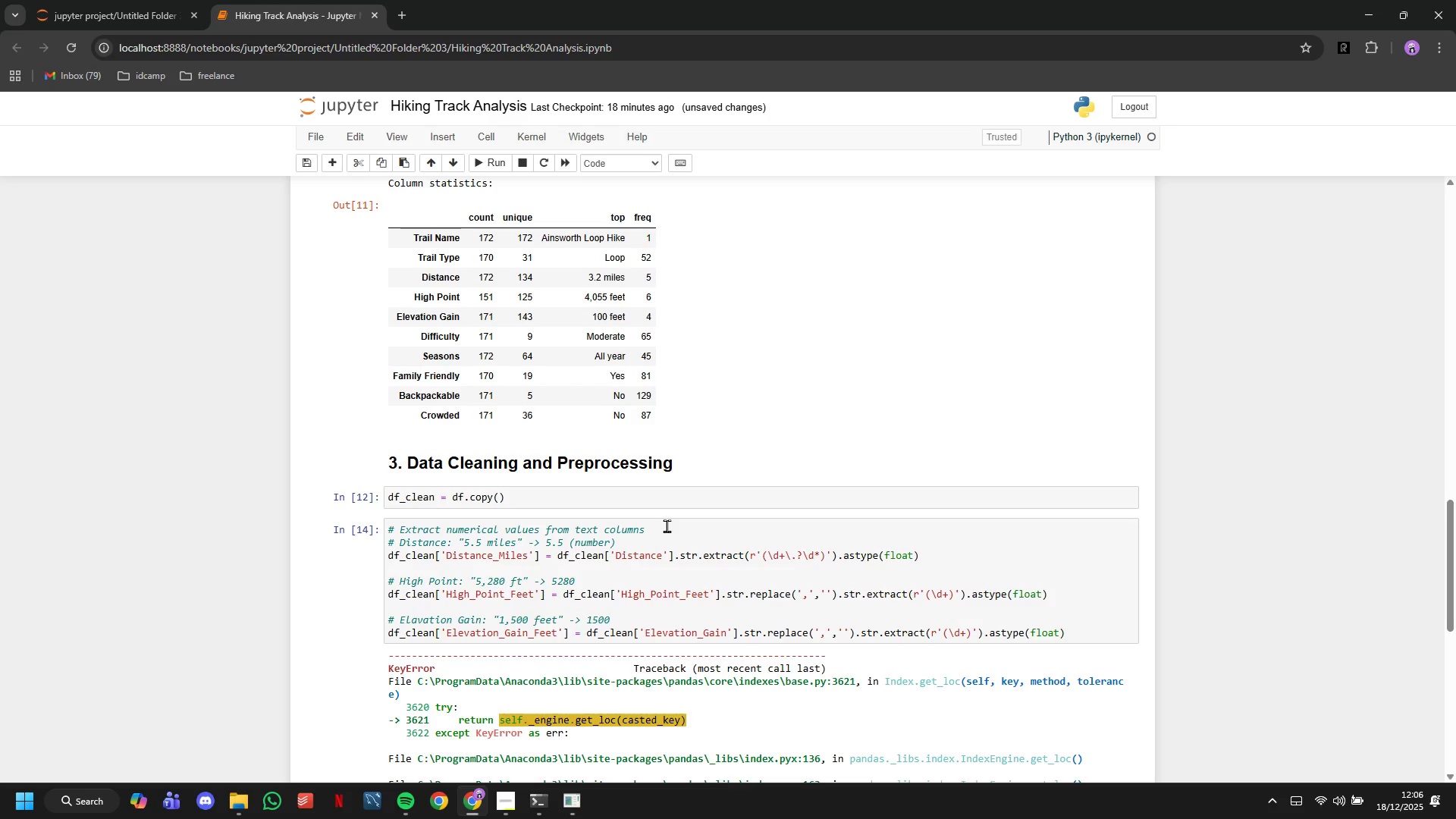 
scroll: coordinate [667, 522], scroll_direction: down, amount: 9.0
 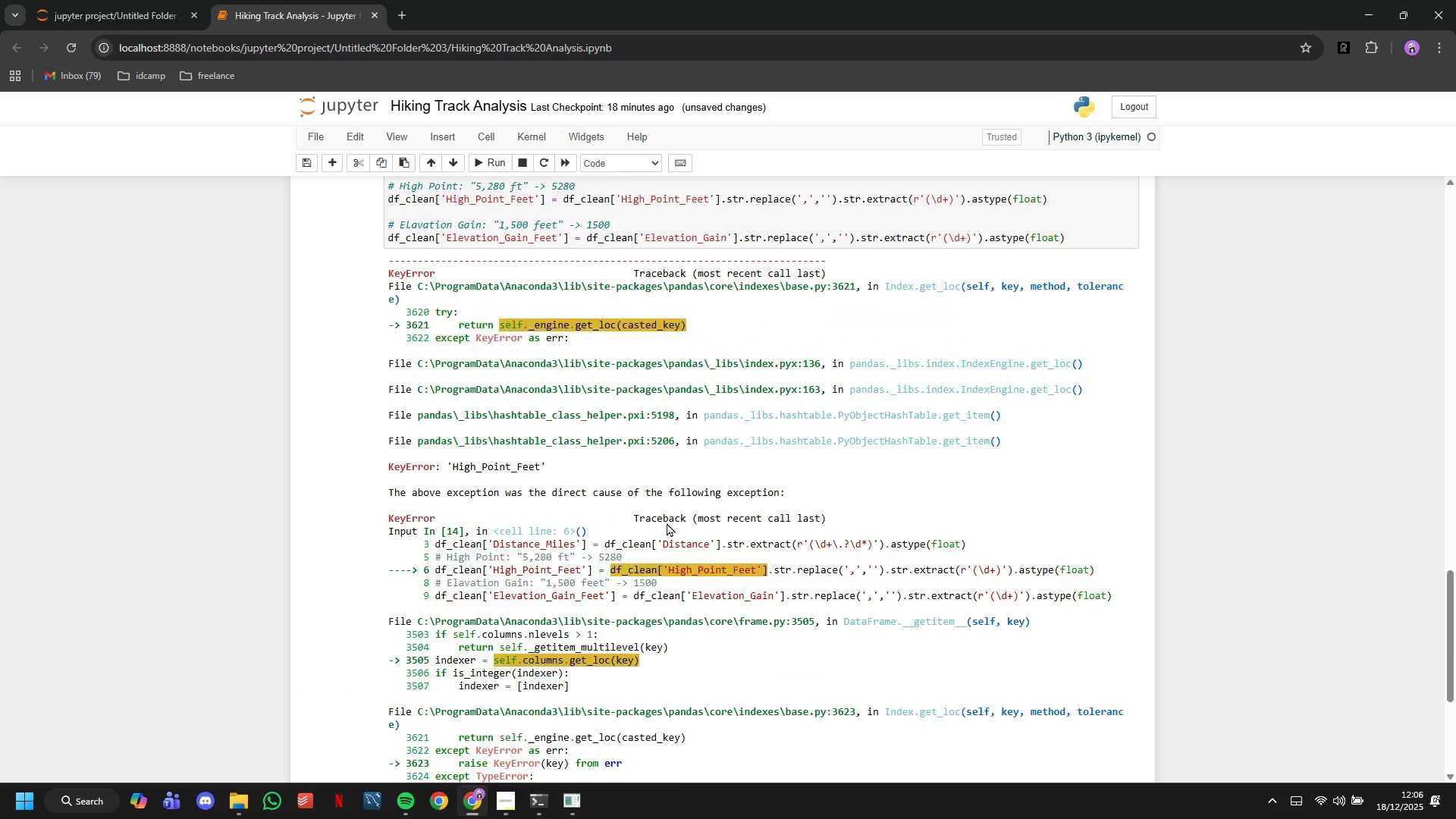 
scroll: coordinate [667, 523], scroll_direction: up, amount: 7.0
 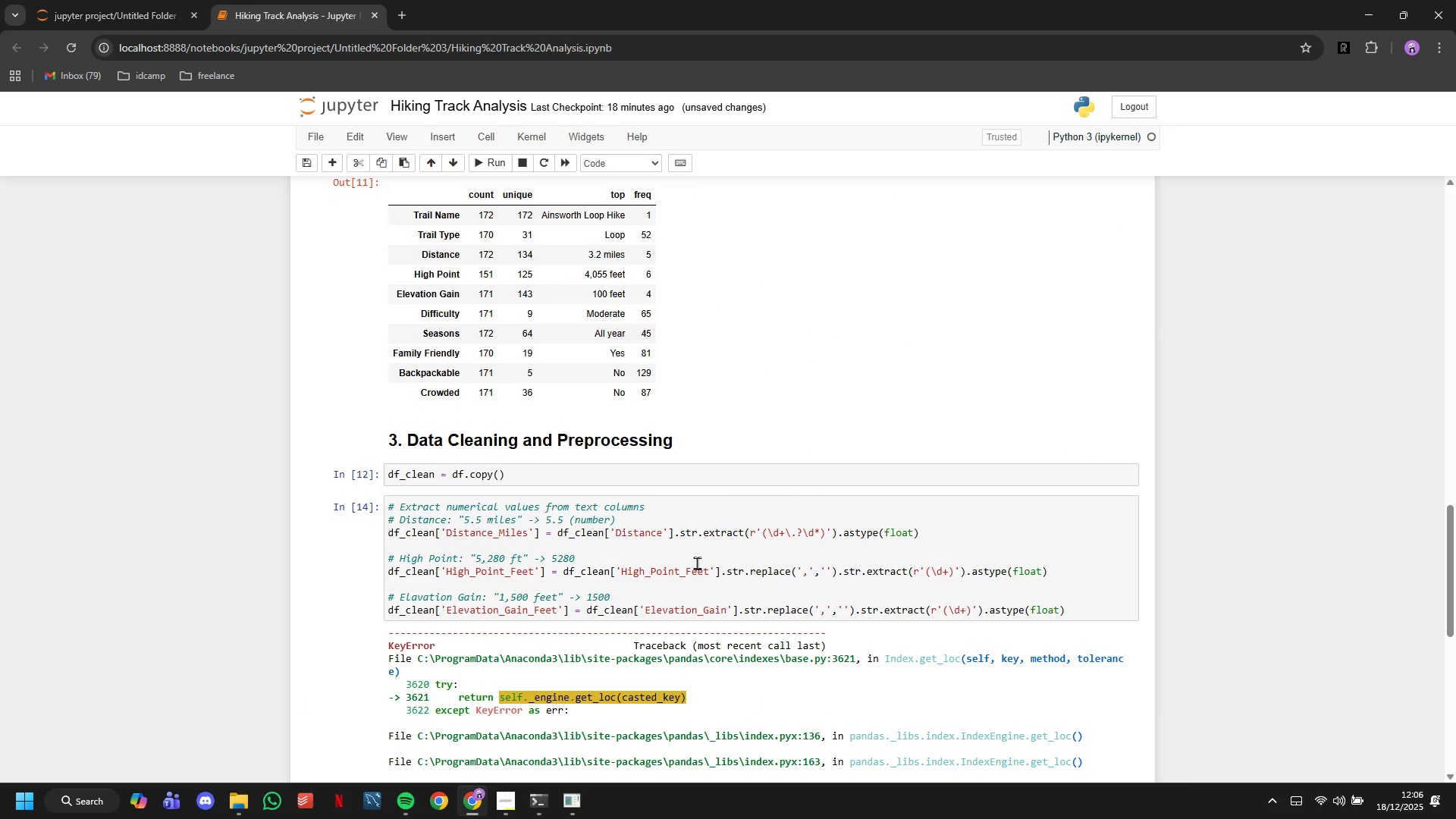 
left_click([714, 570])
 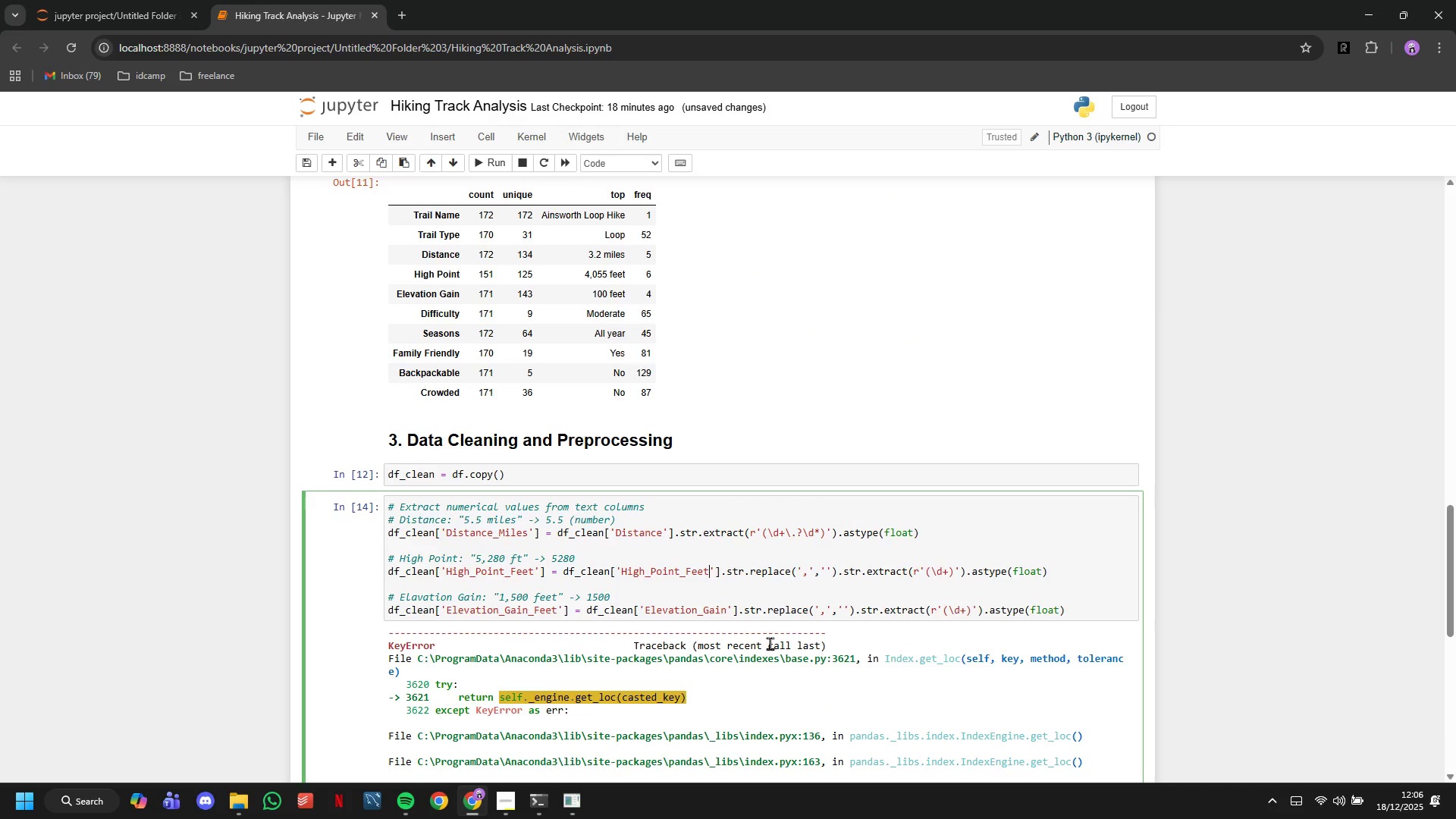 
key(ArrowLeft)
 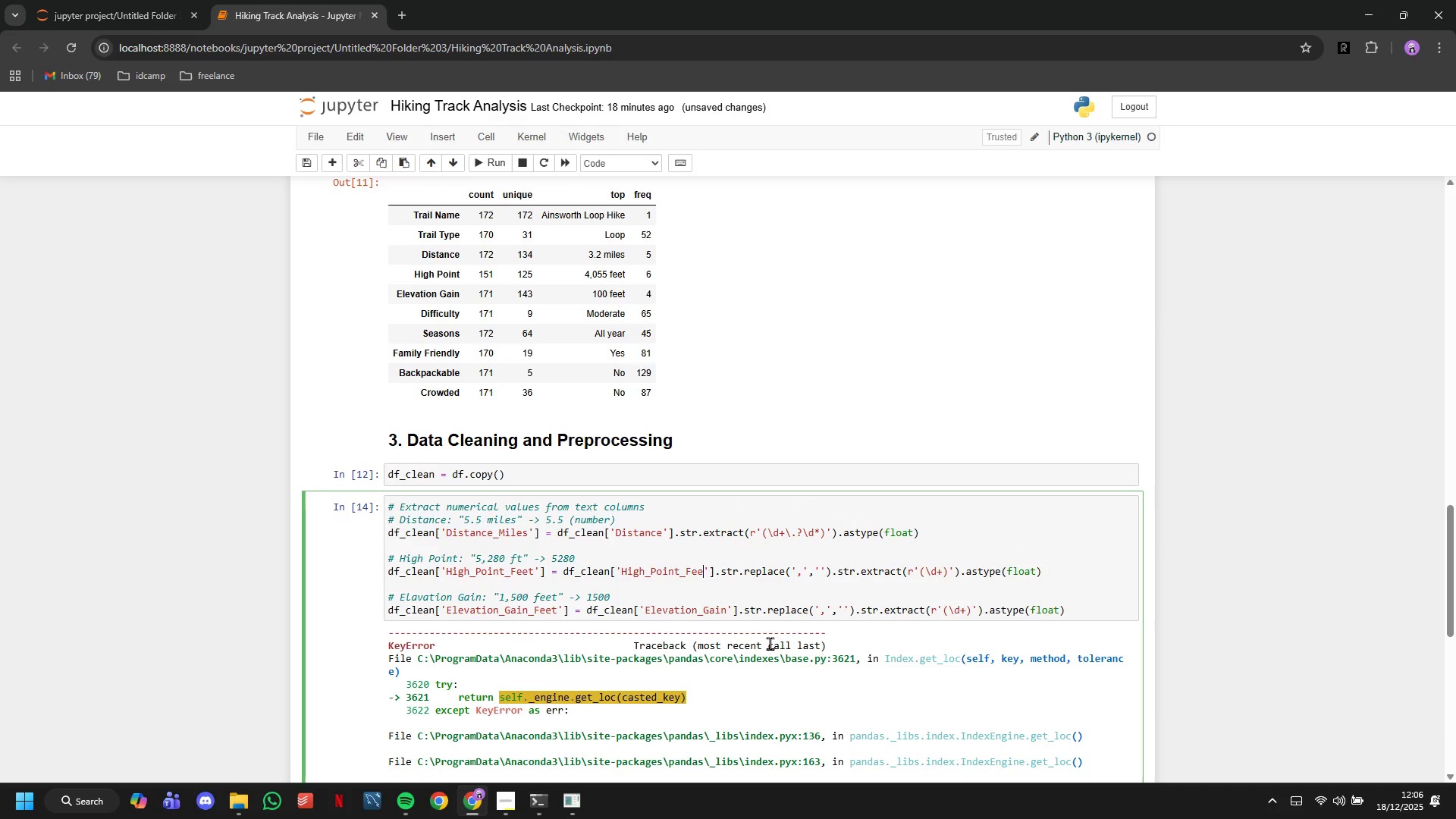 
hold_key(key=Backspace, duration=0.33)
 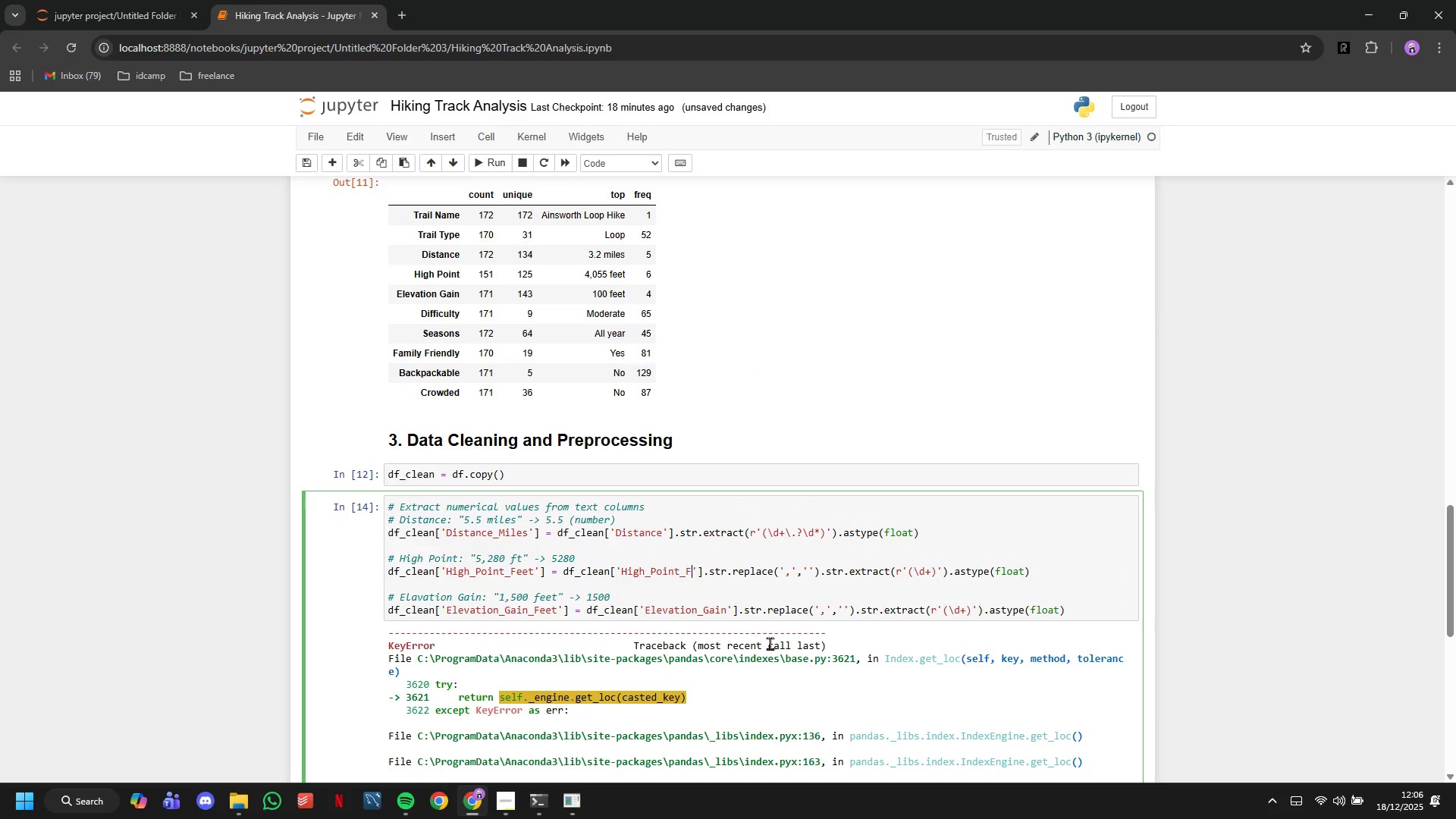 
key(Backspace)
 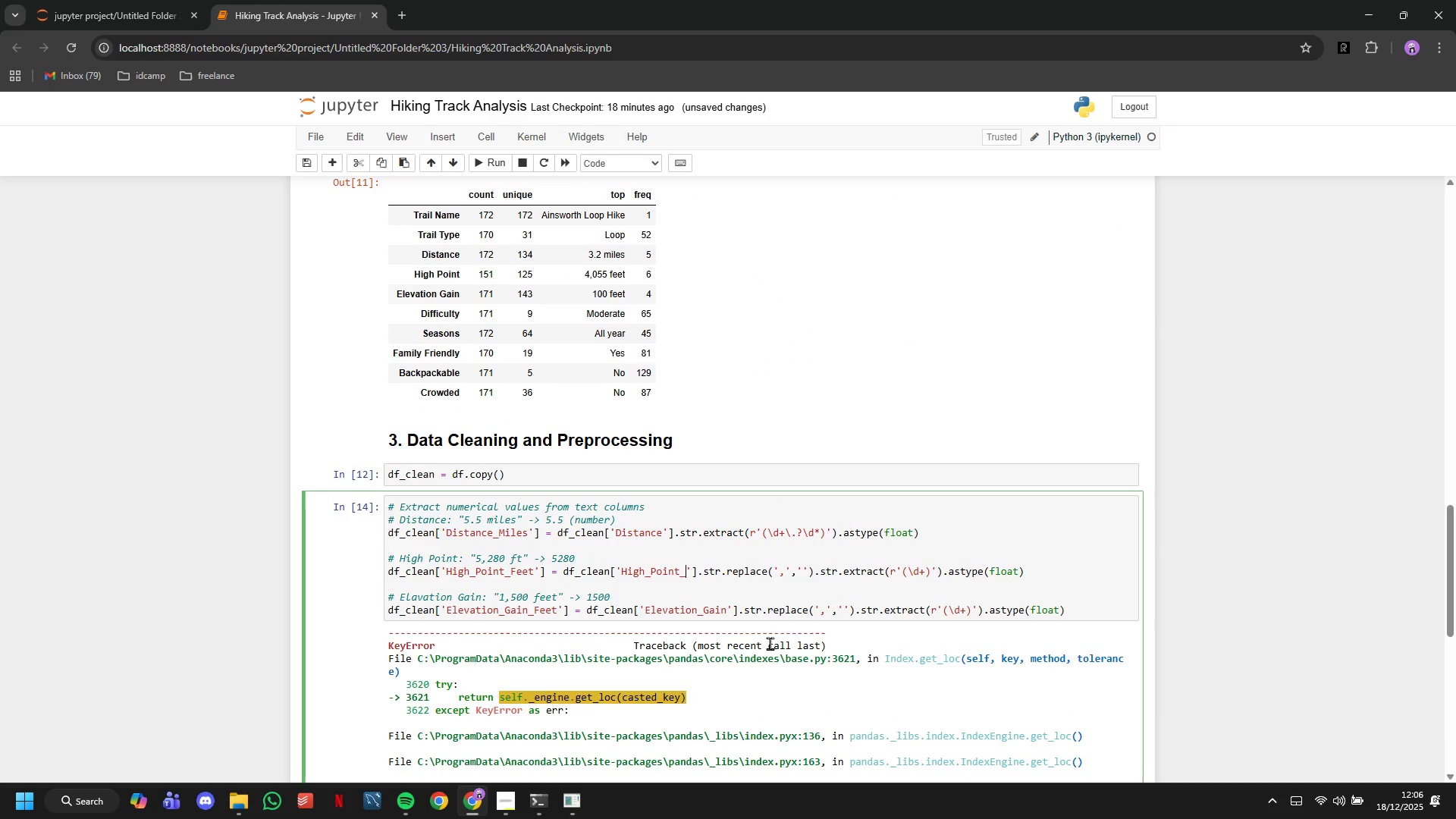 
key(Backspace)
 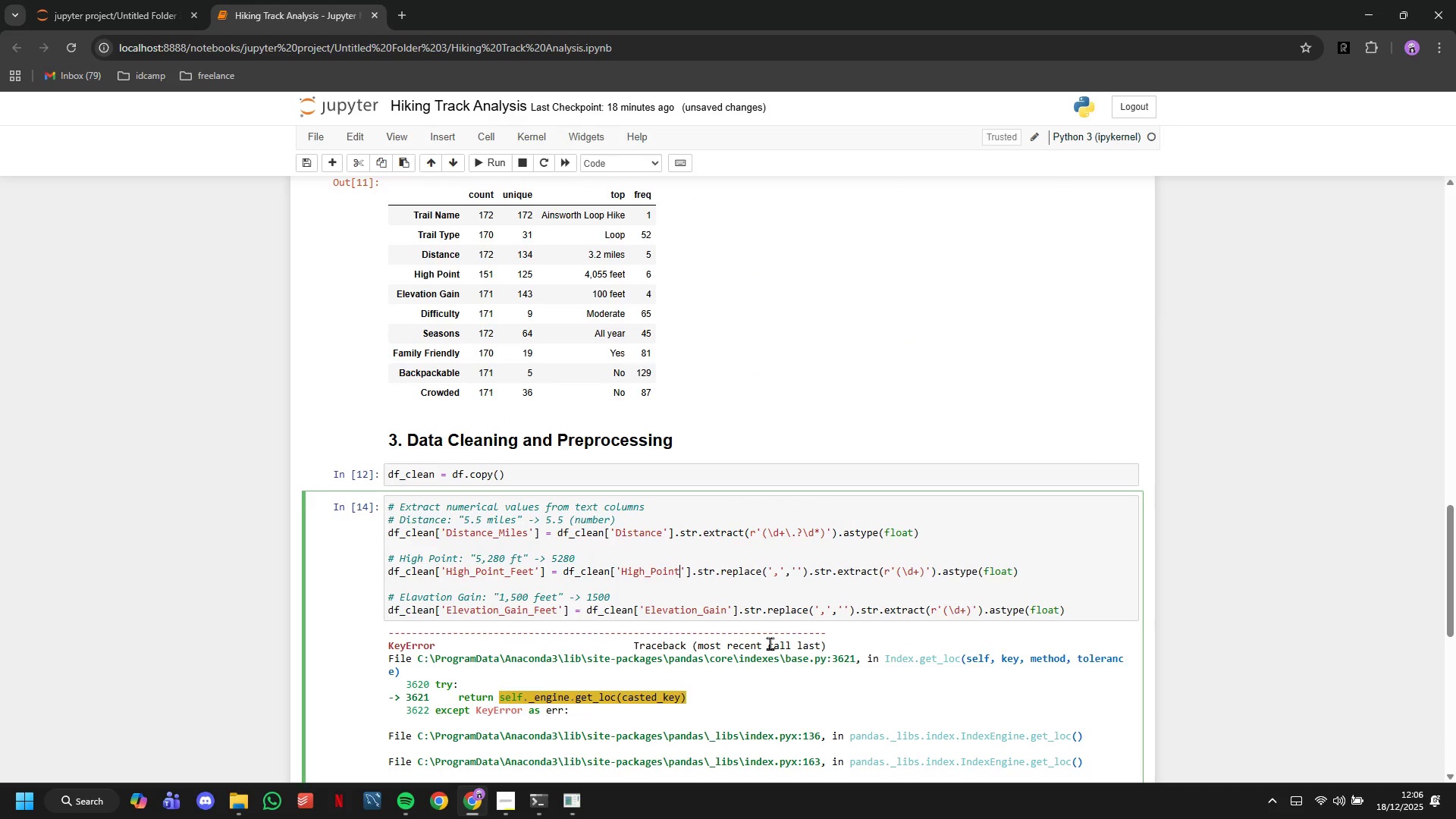 
key(Backspace)
 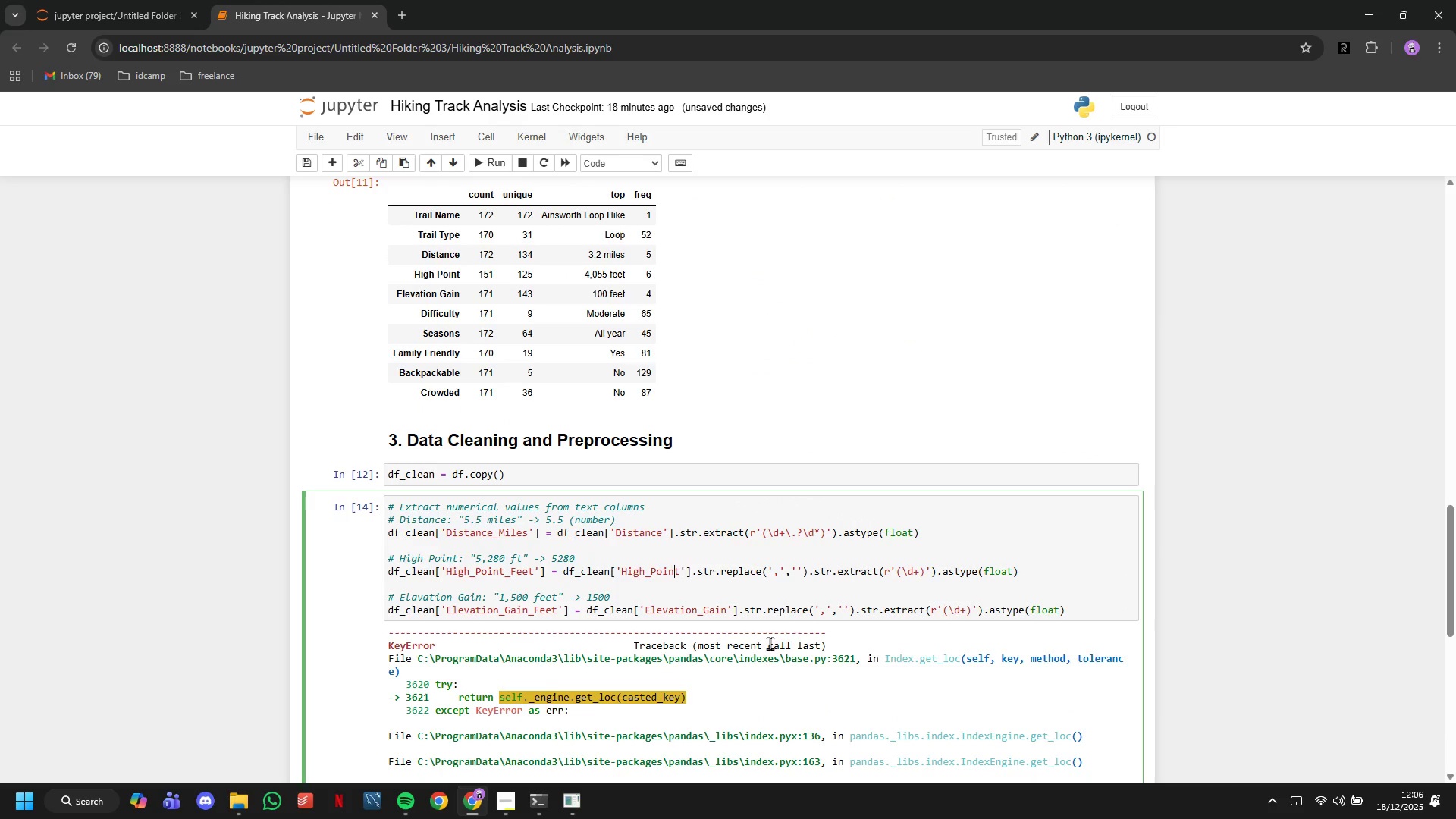 
key(Backspace)
 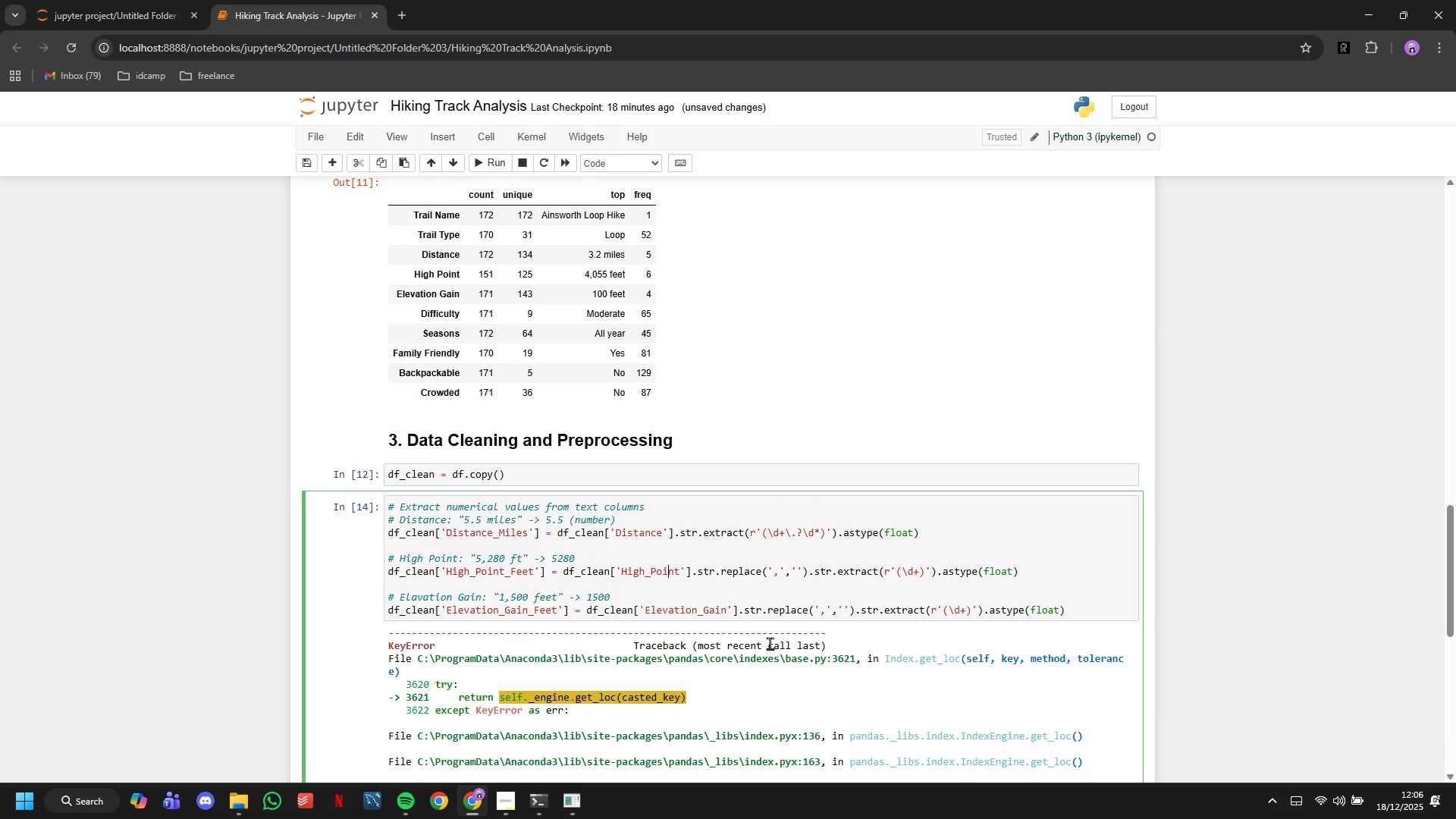 
key(ArrowLeft)
 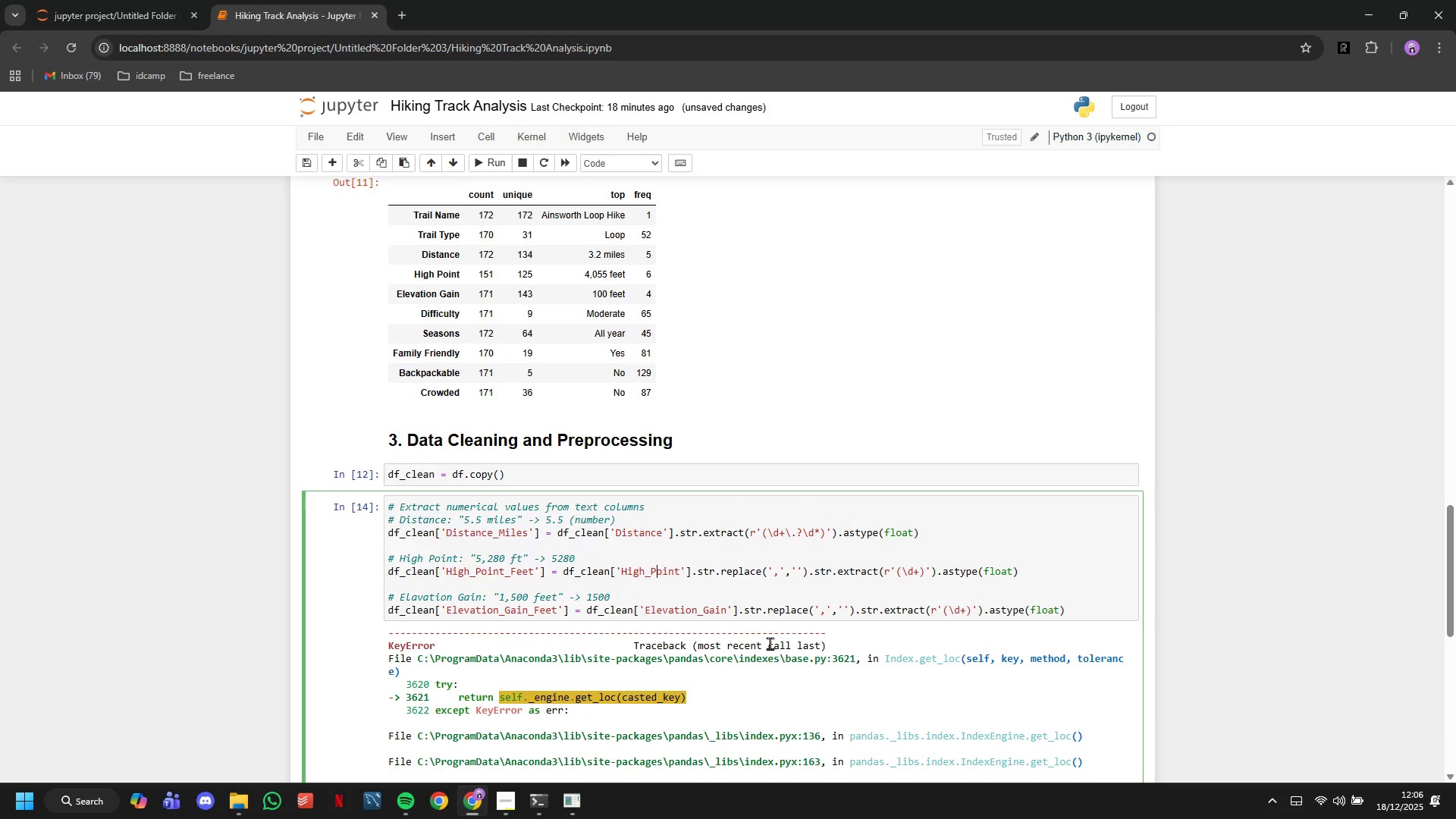 
key(ArrowLeft)
 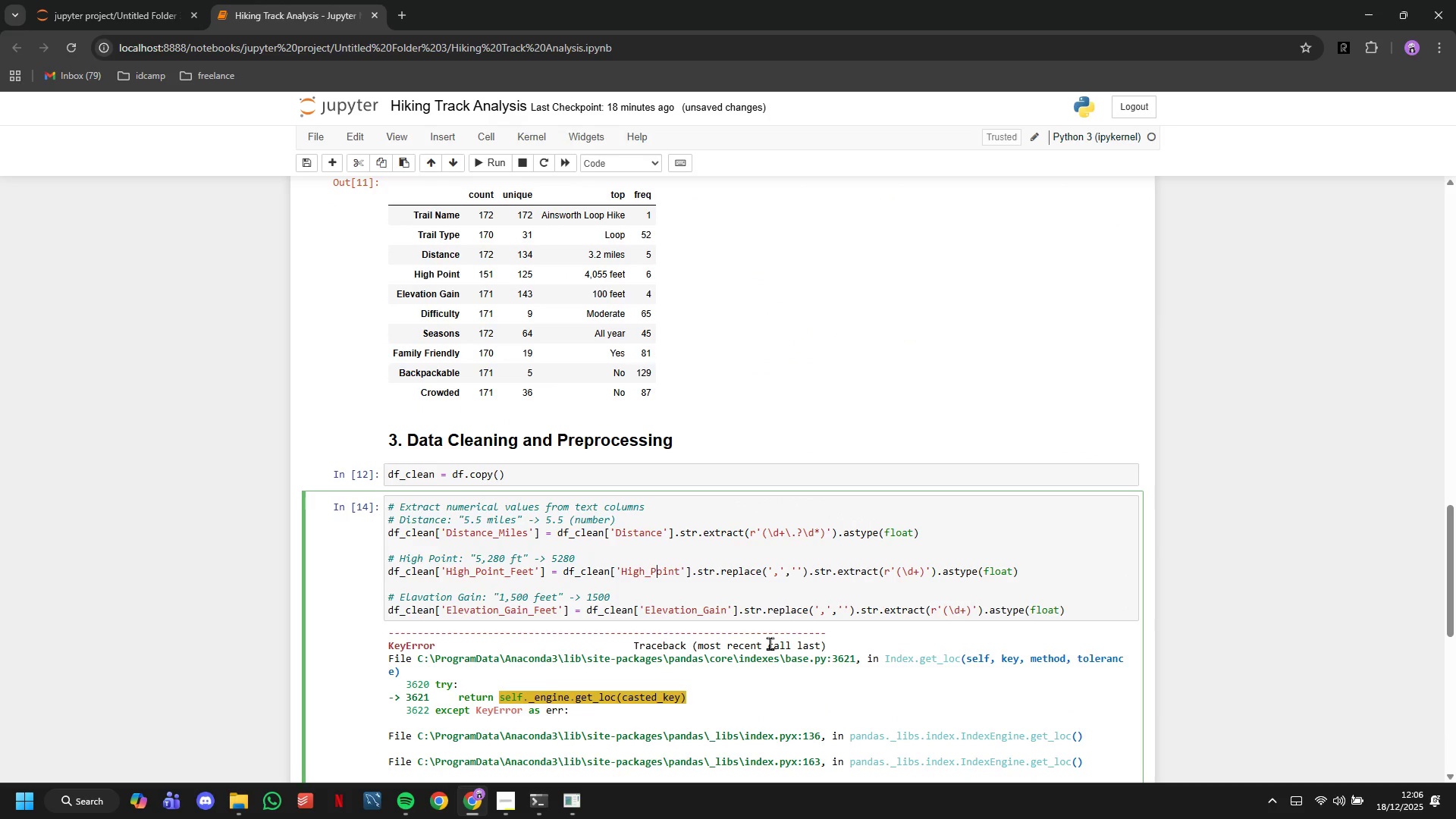 
key(ArrowLeft)
 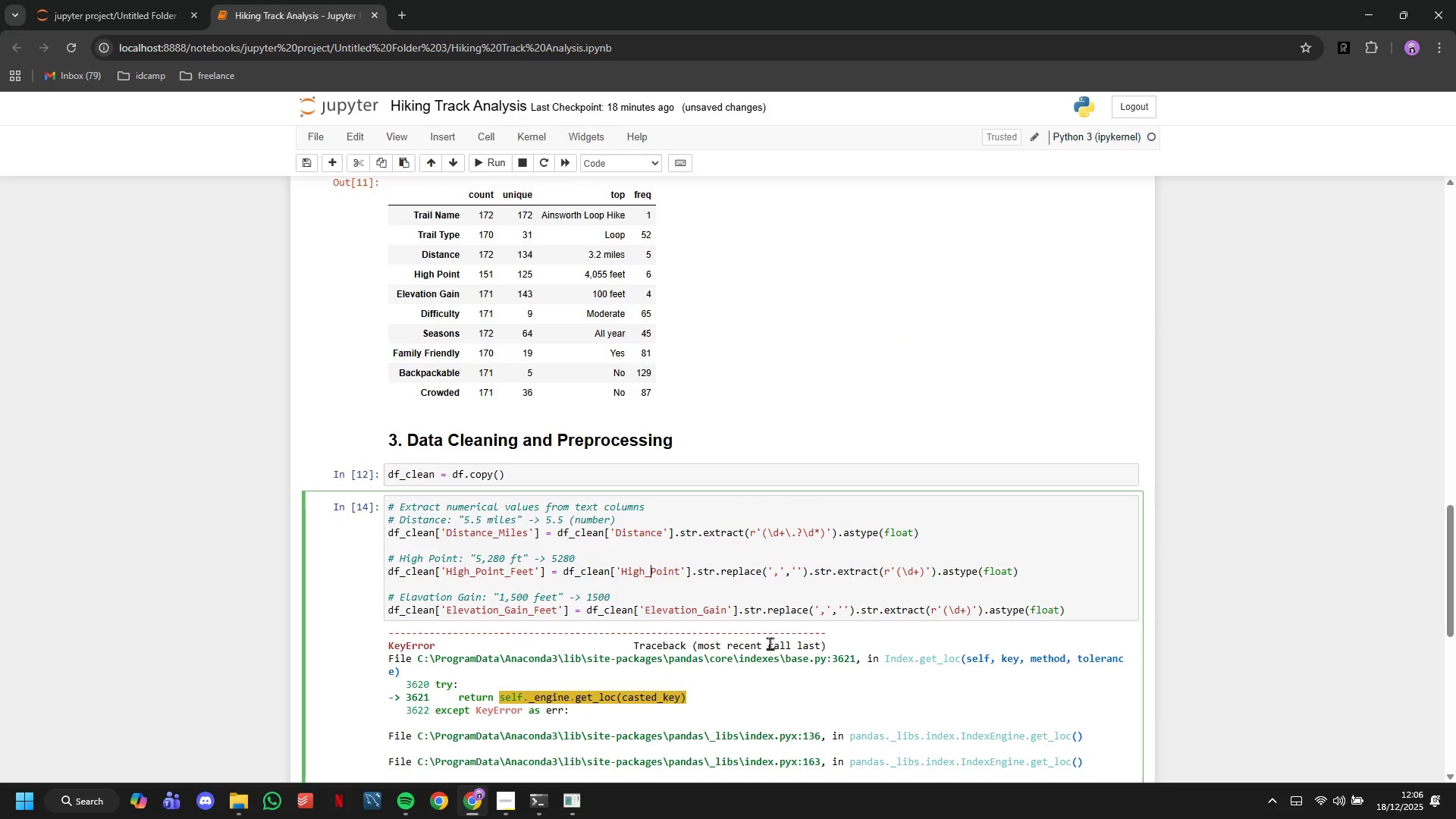 
key(ArrowLeft)
 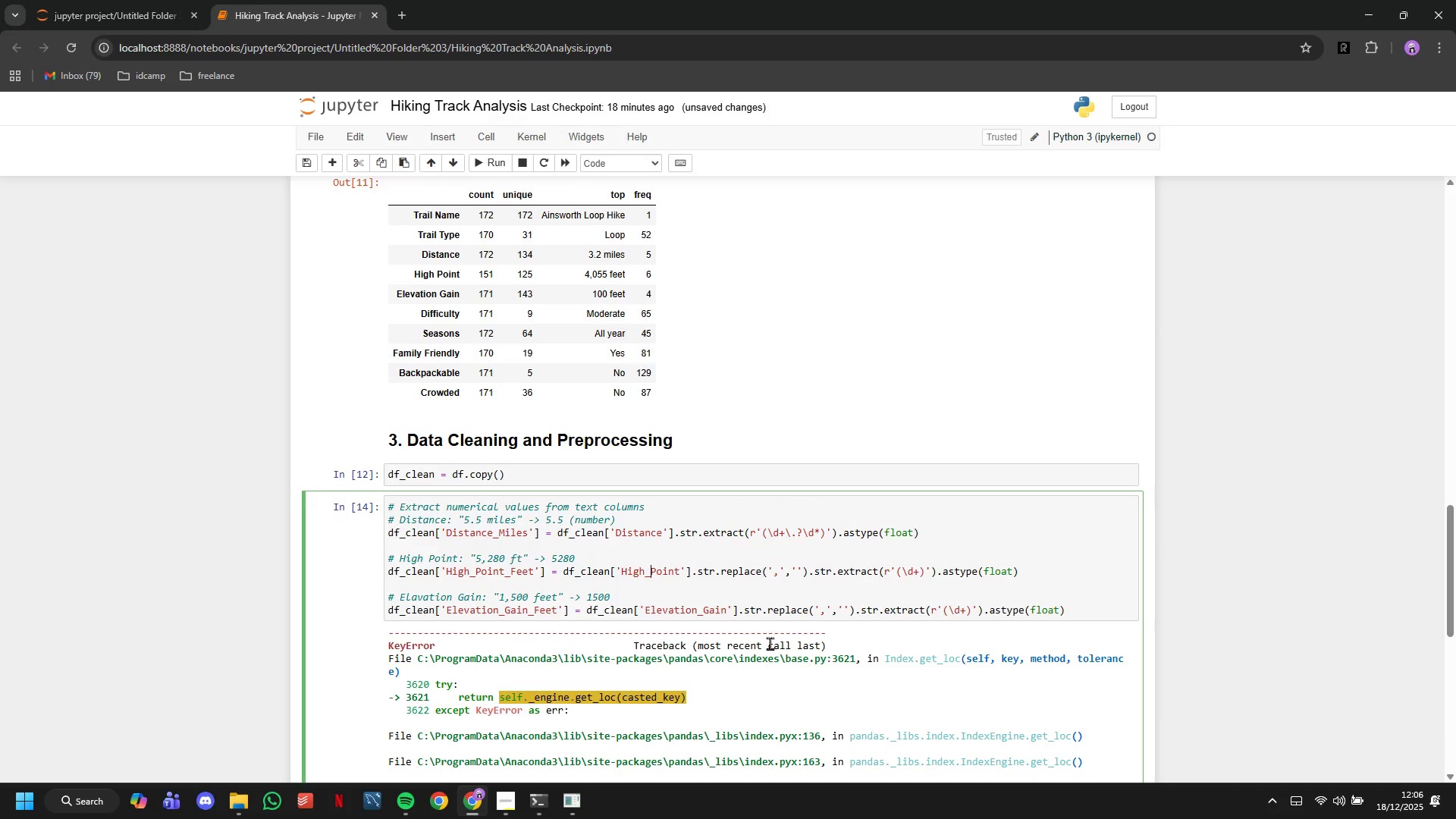 
key(ArrowLeft)
 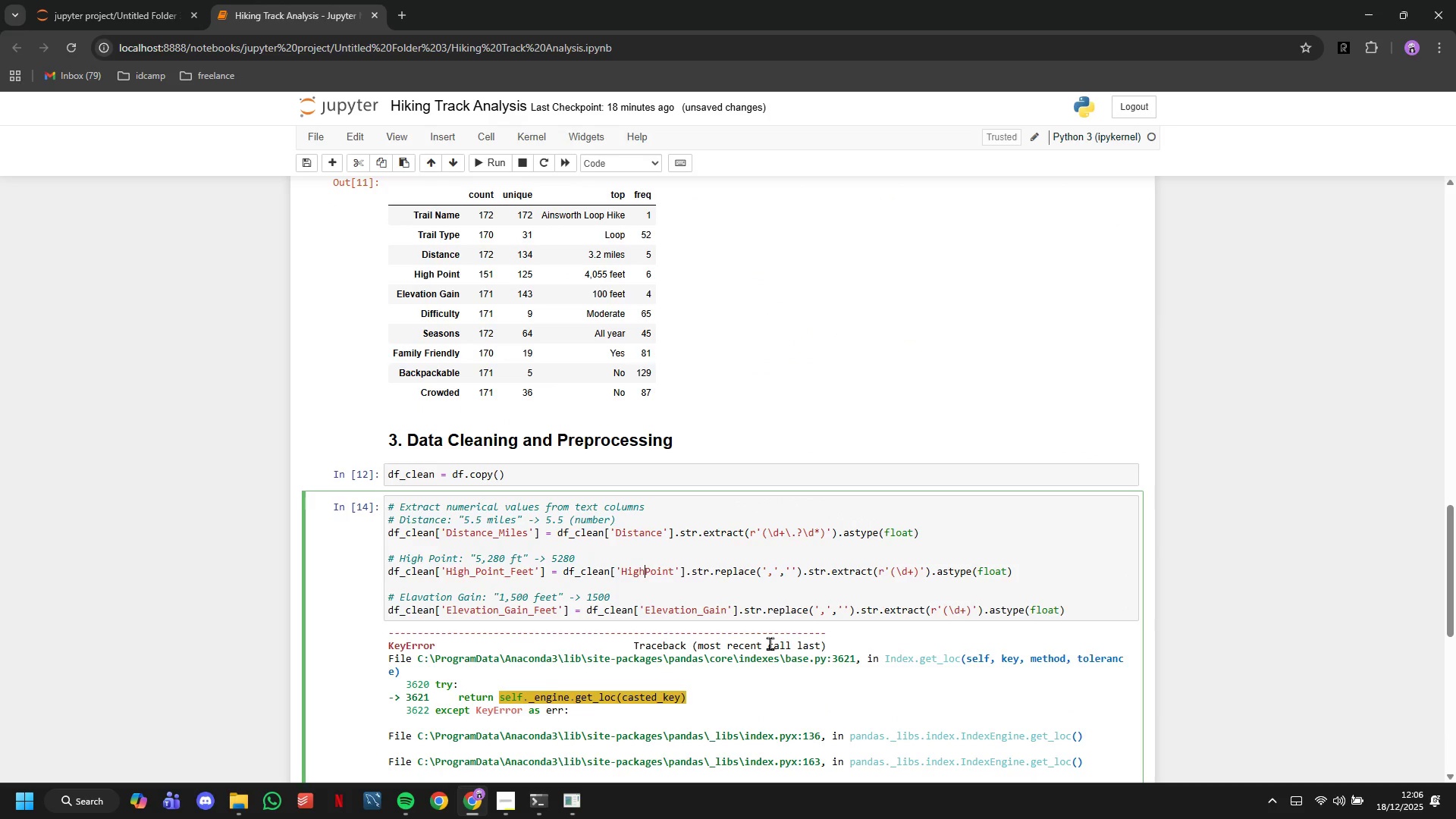 
key(Backspace)
 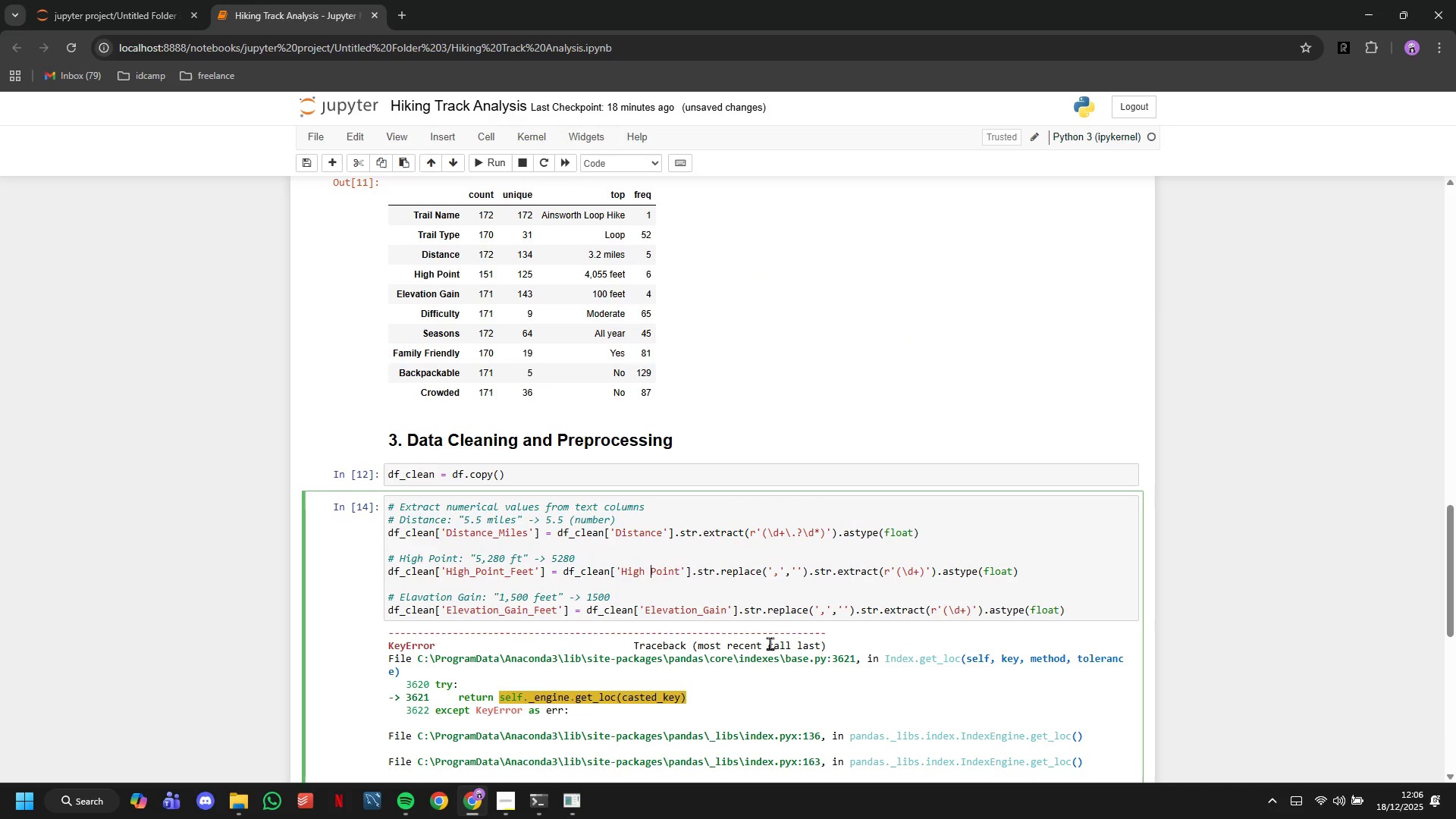 
key(Space)
 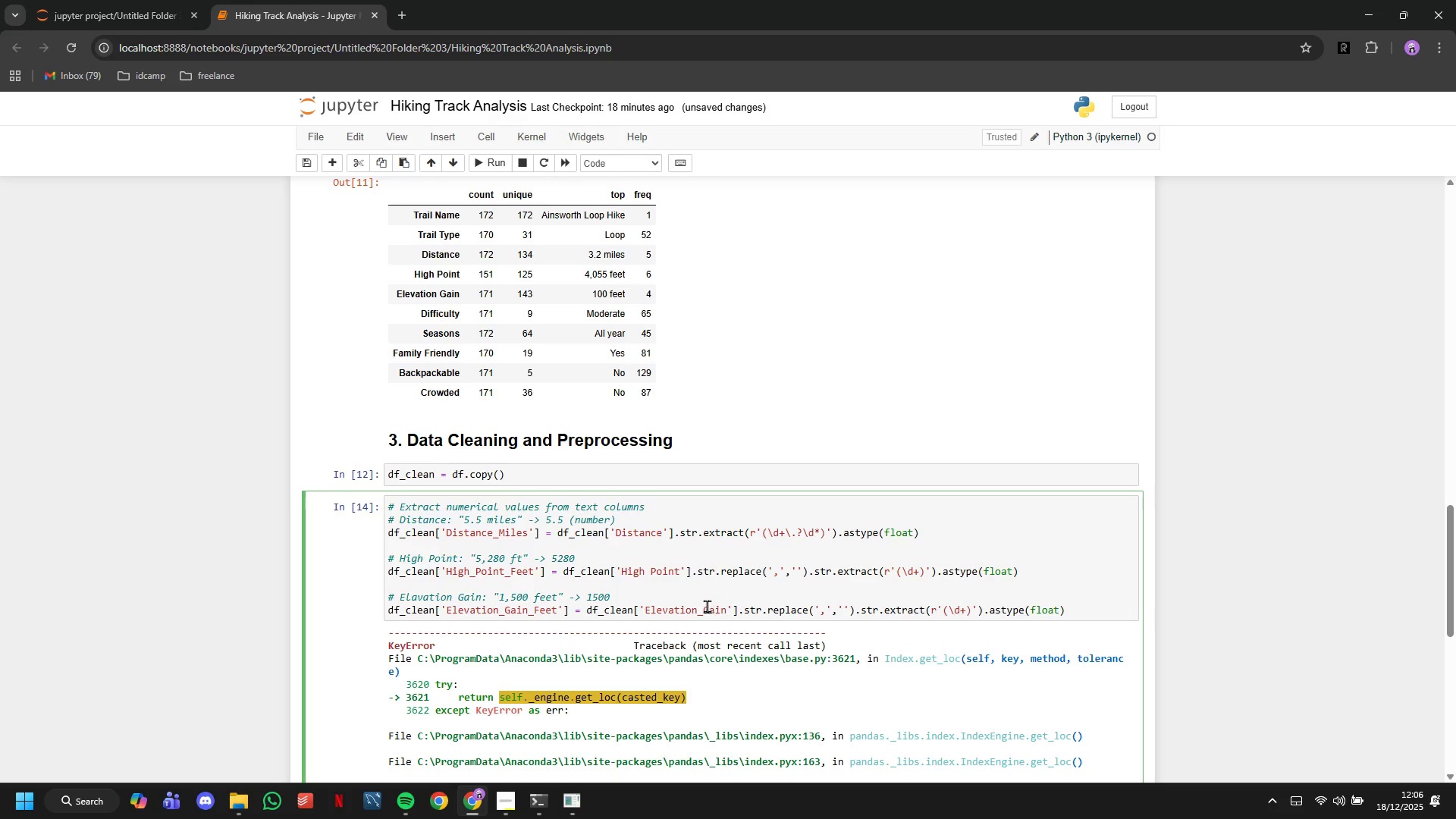 
left_click([707, 606])
 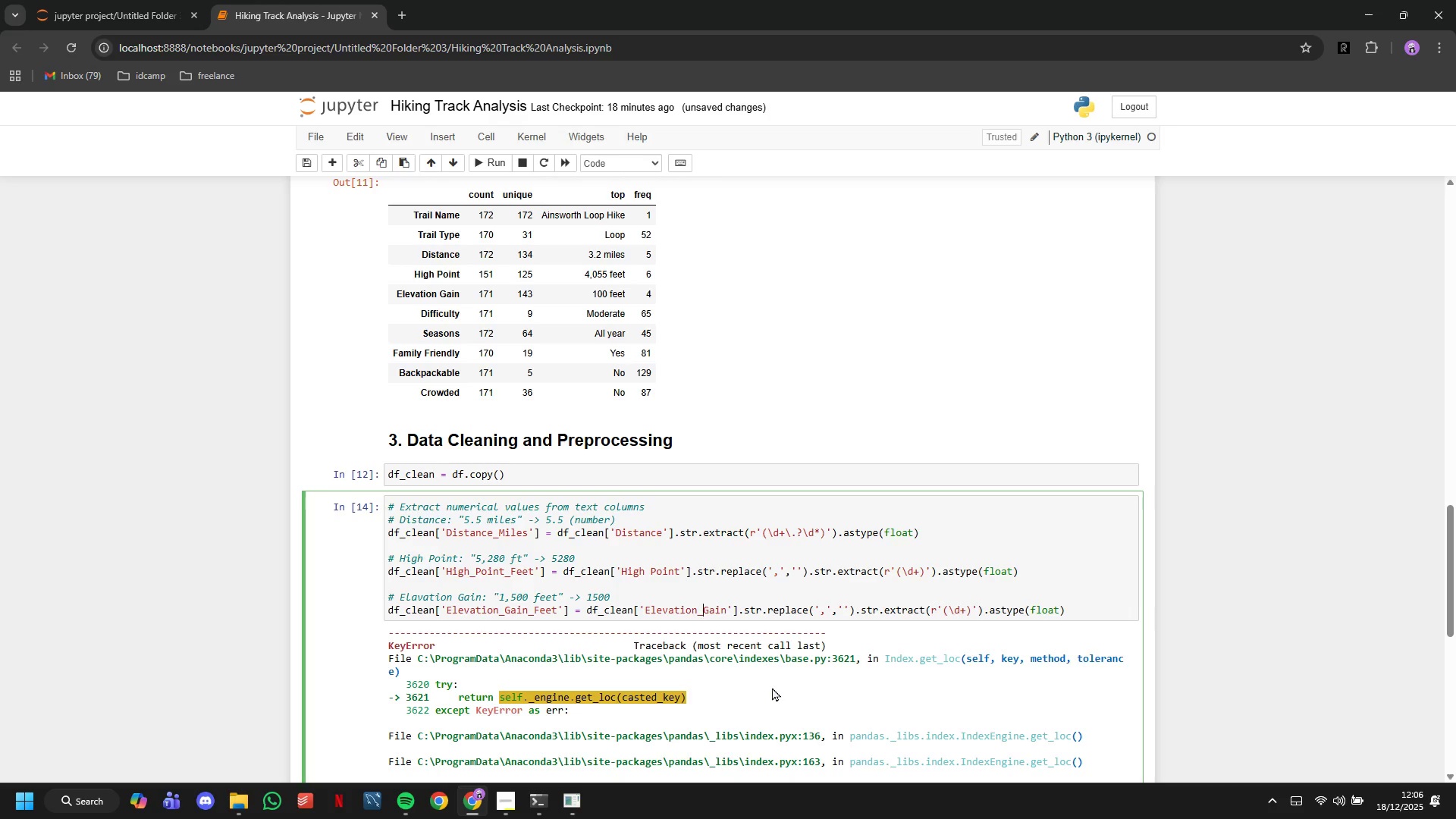 
key(ArrowLeft)
 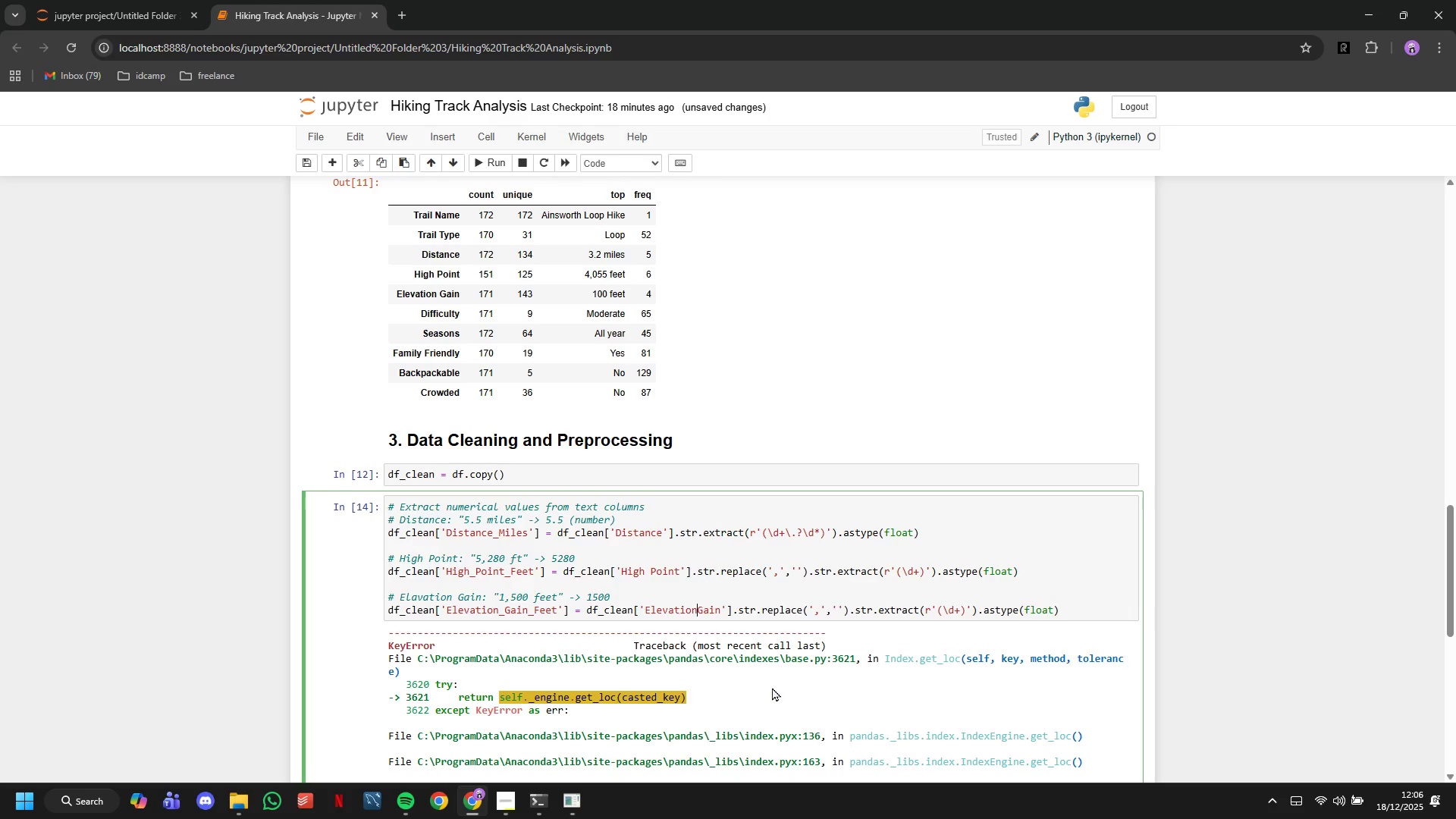 
key(Backspace)
 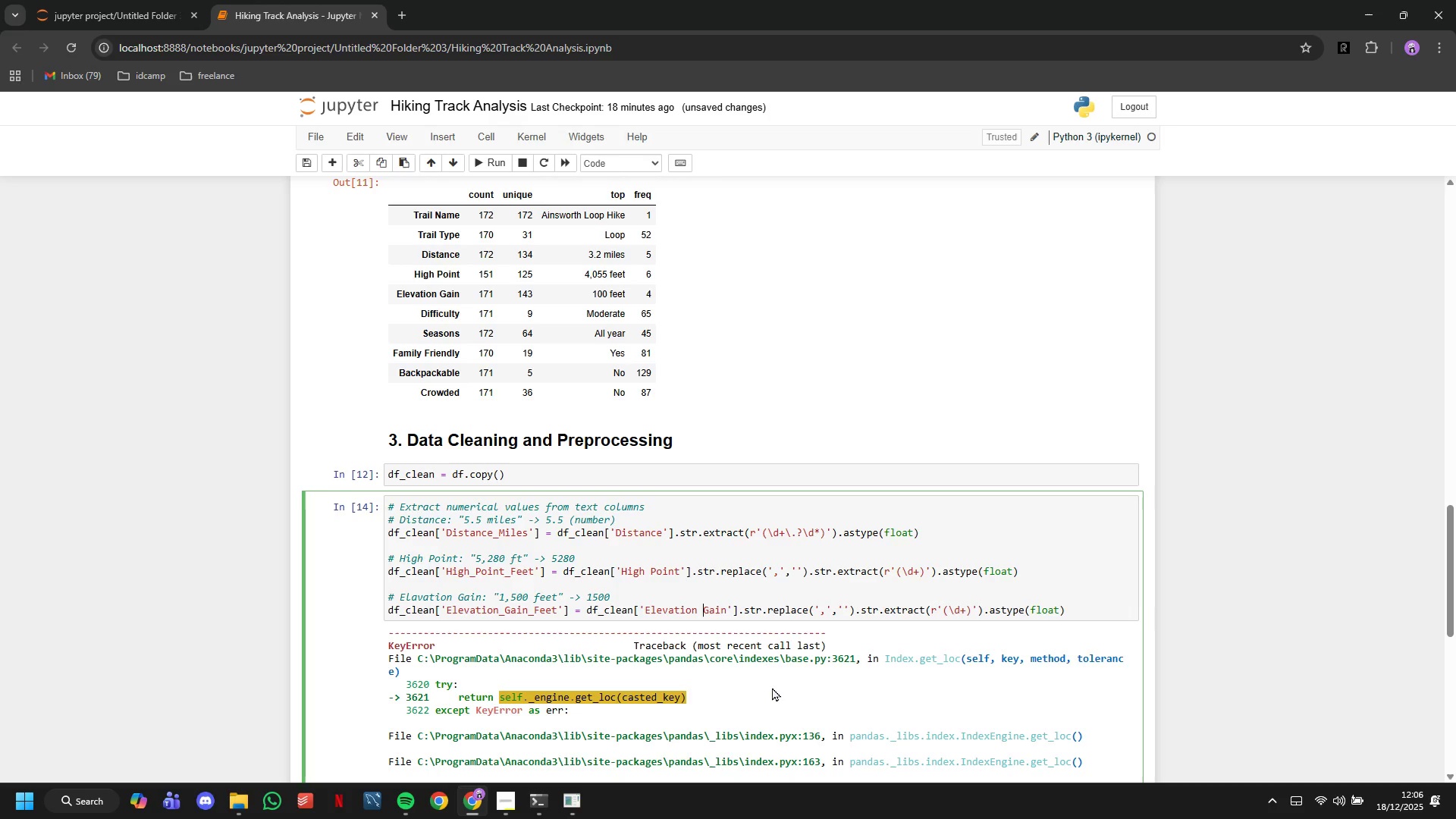 
key(Space)
 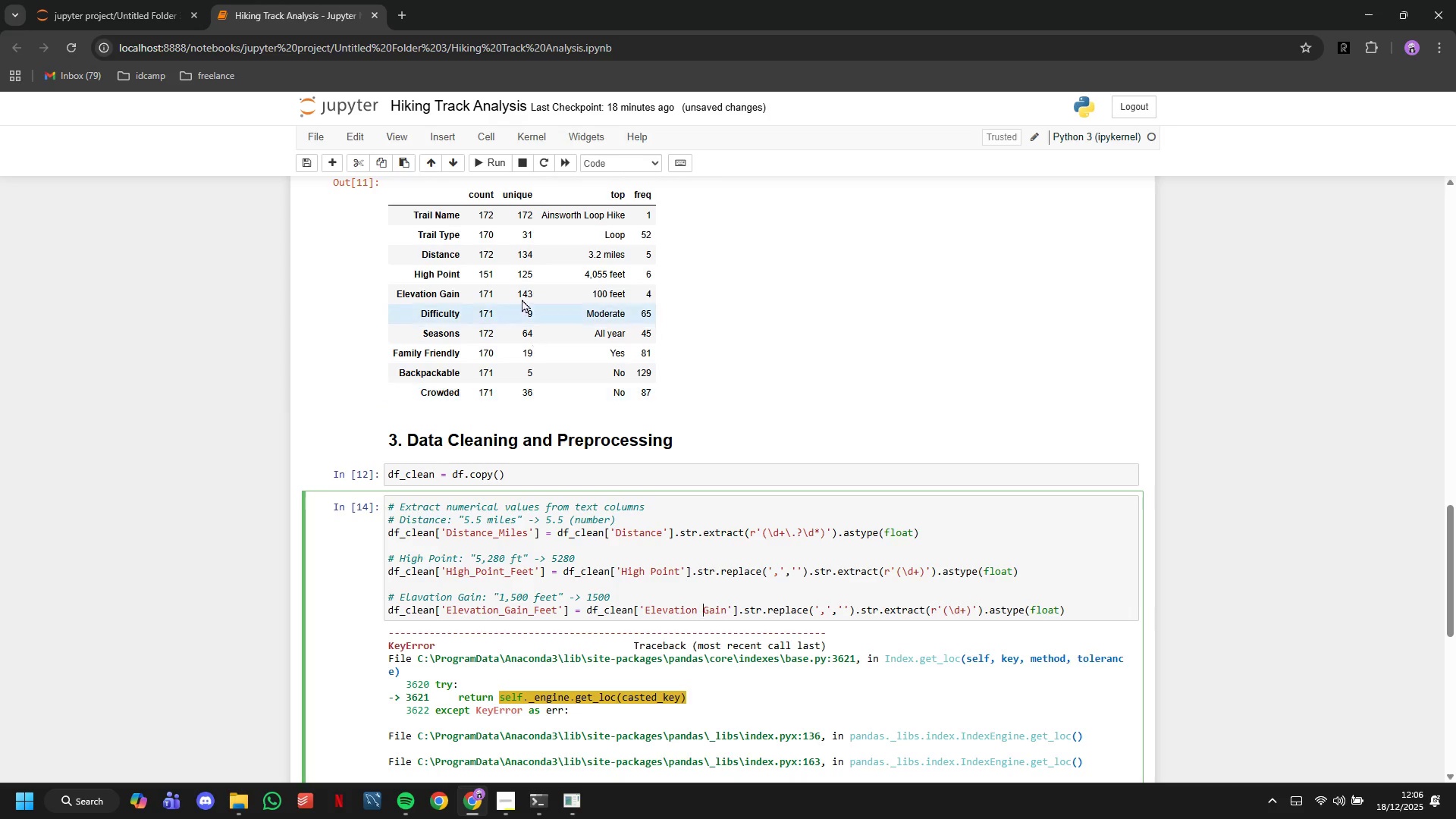 
left_click([494, 165])
 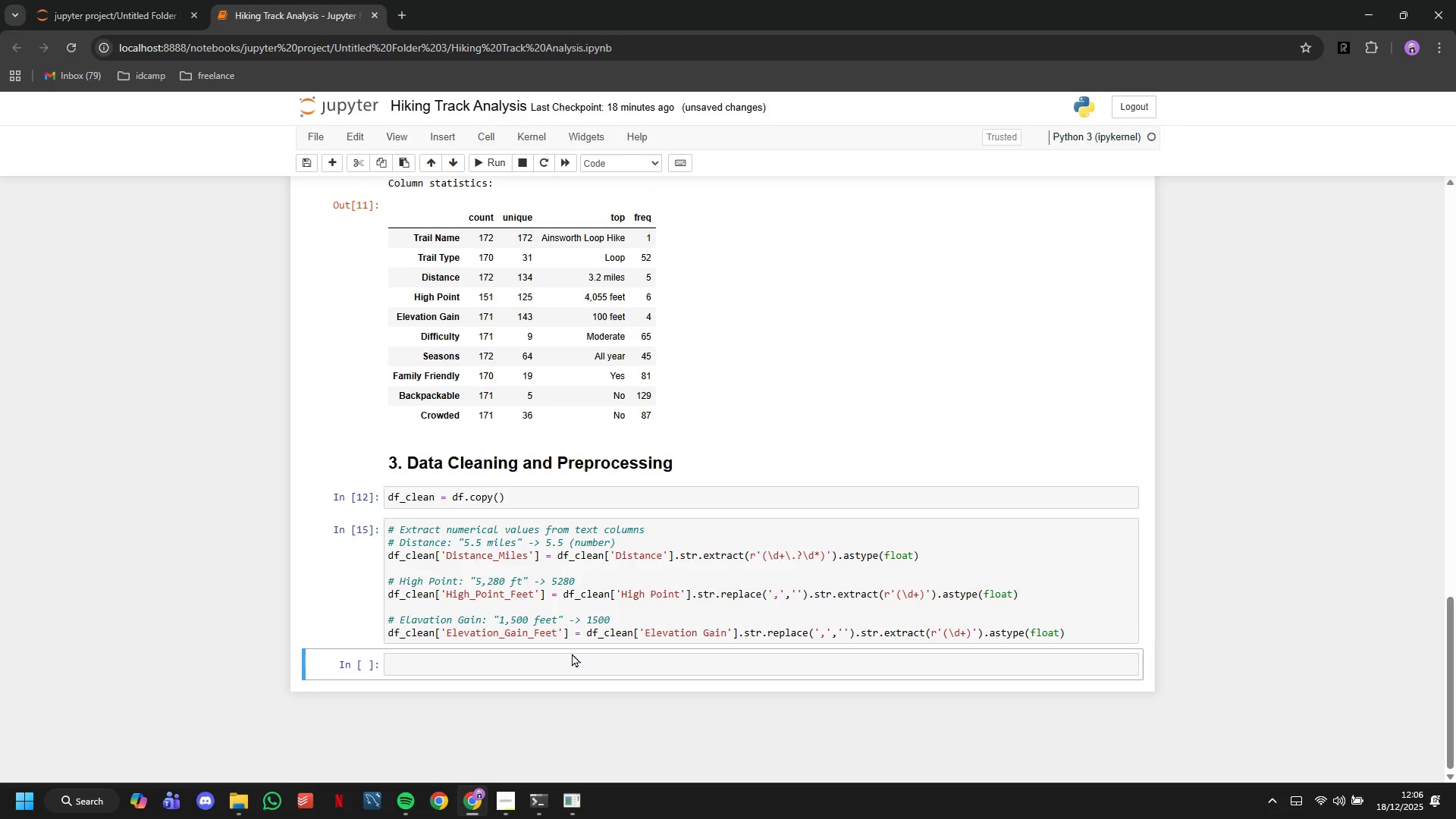 
left_click([572, 653])
 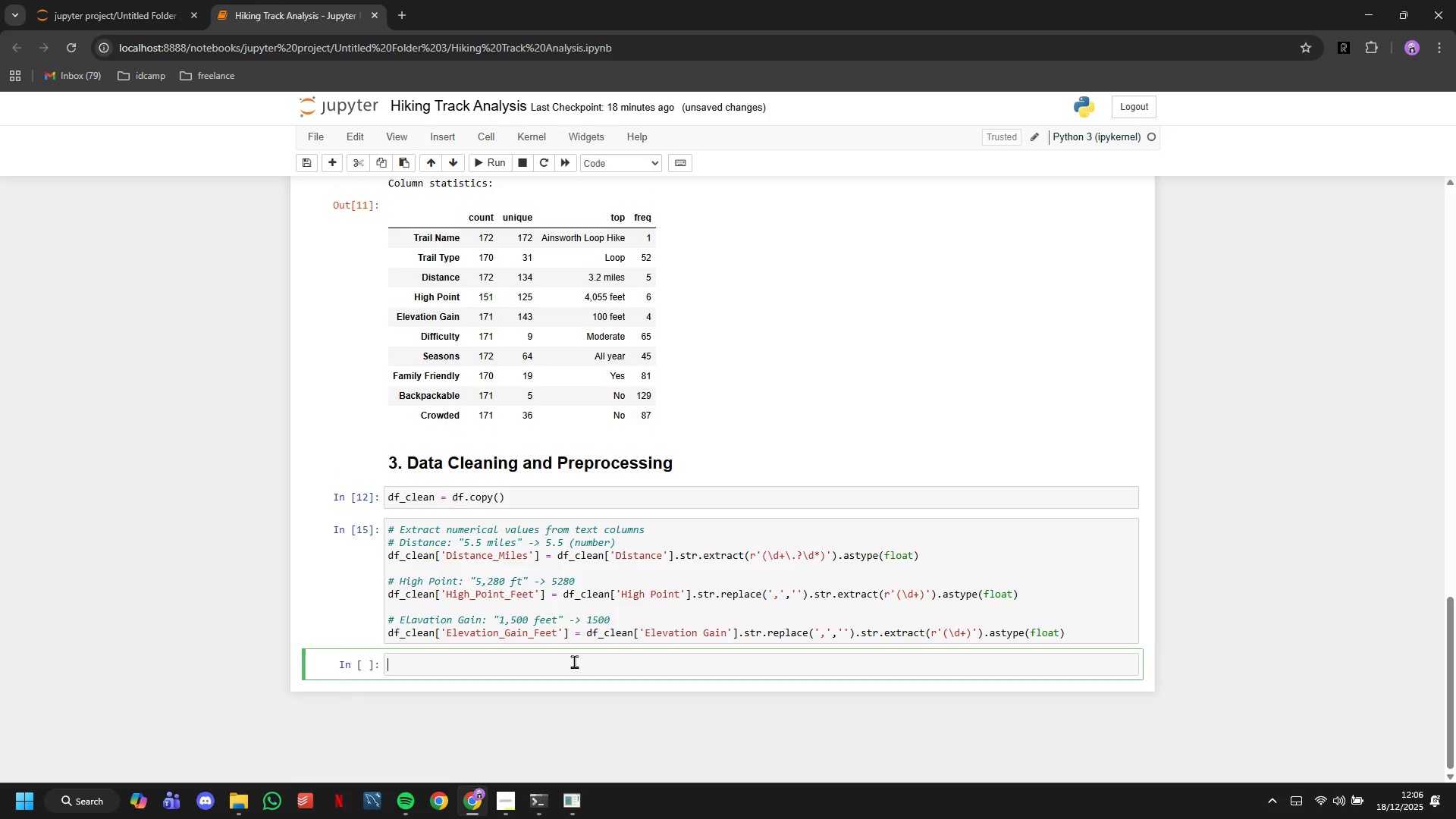 
left_click([574, 661])
 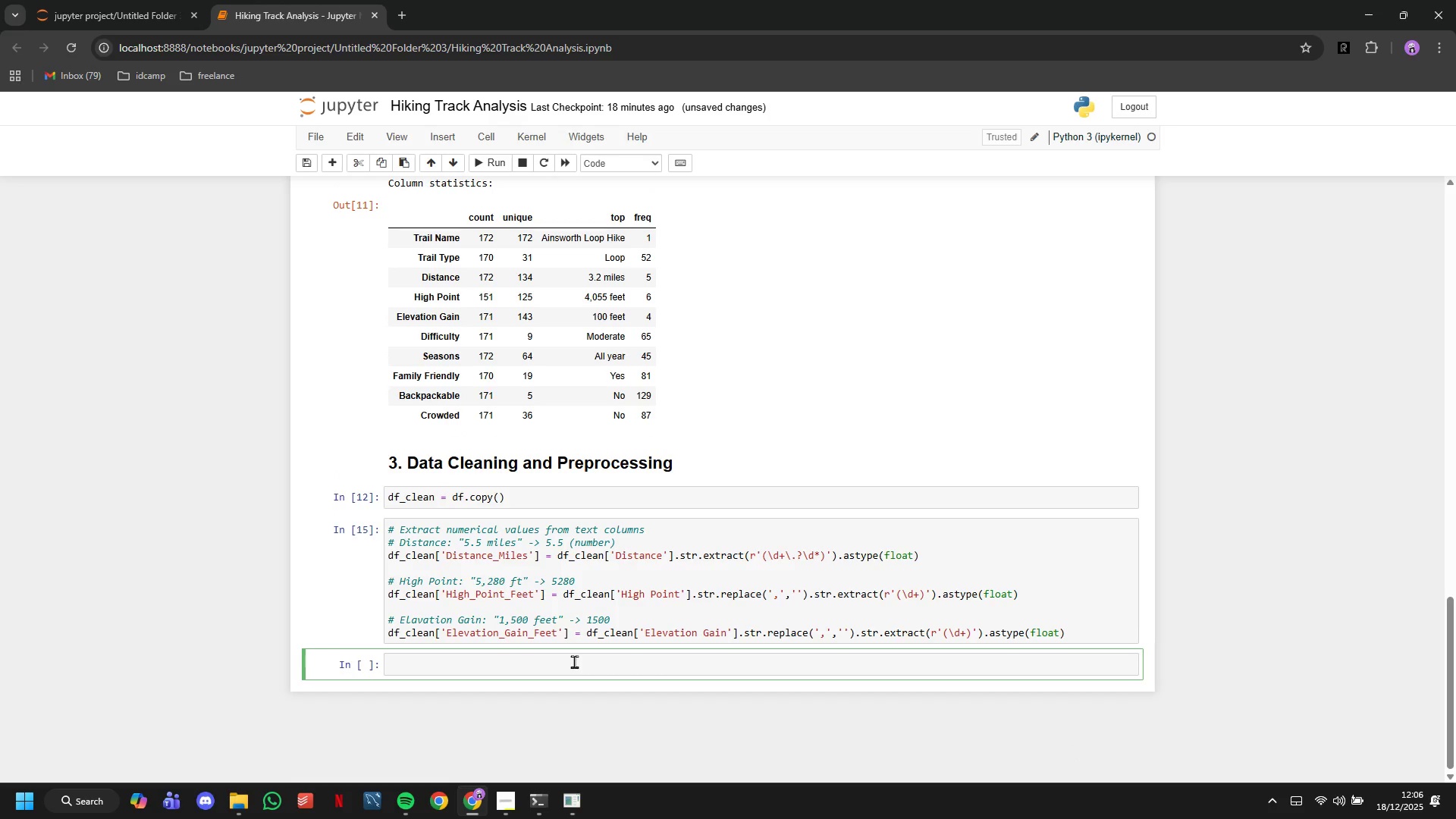 
type(# Encode f)
key(Backspace)
type(difficulty as numerical)
 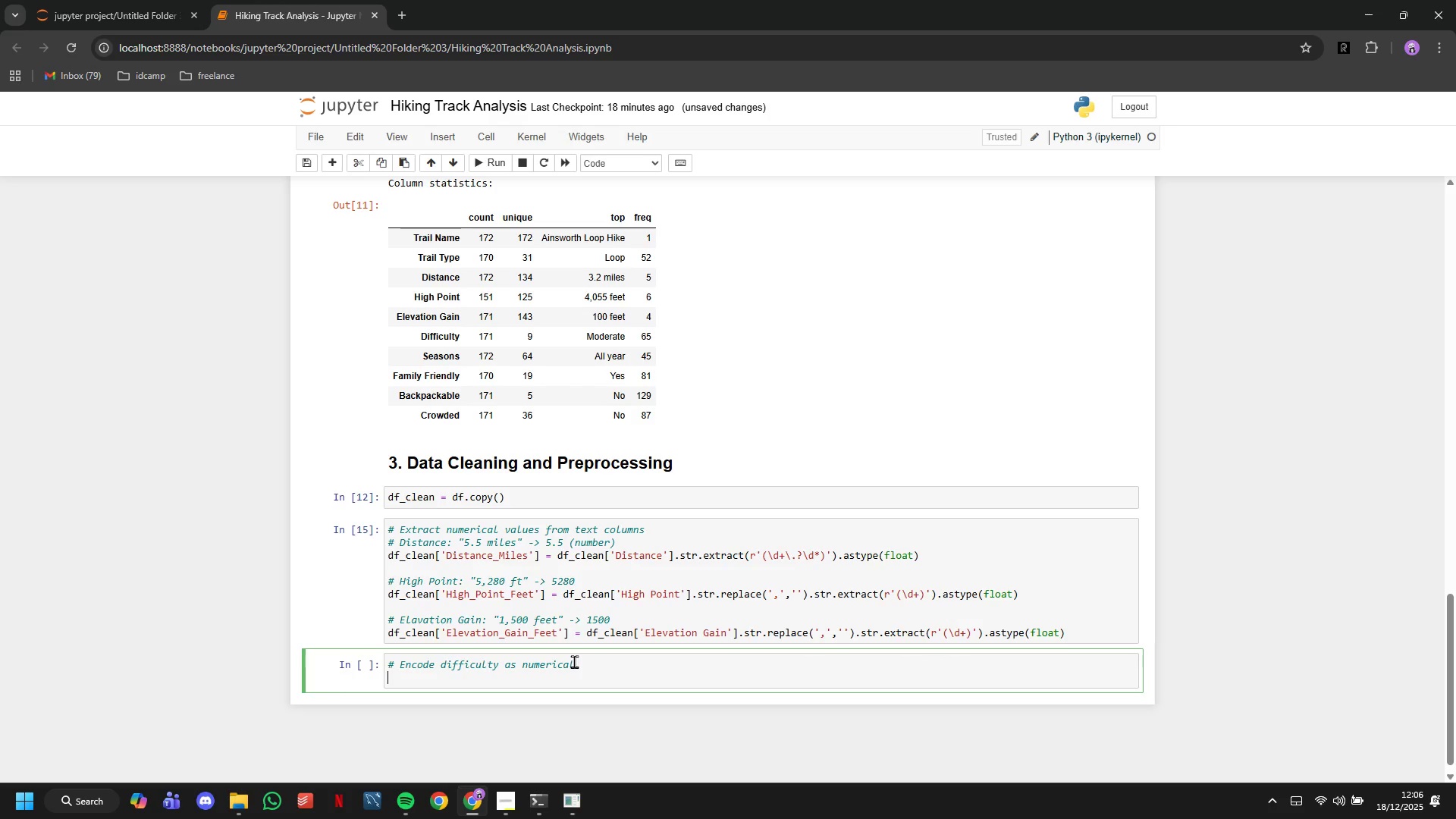 
key(Enter)
 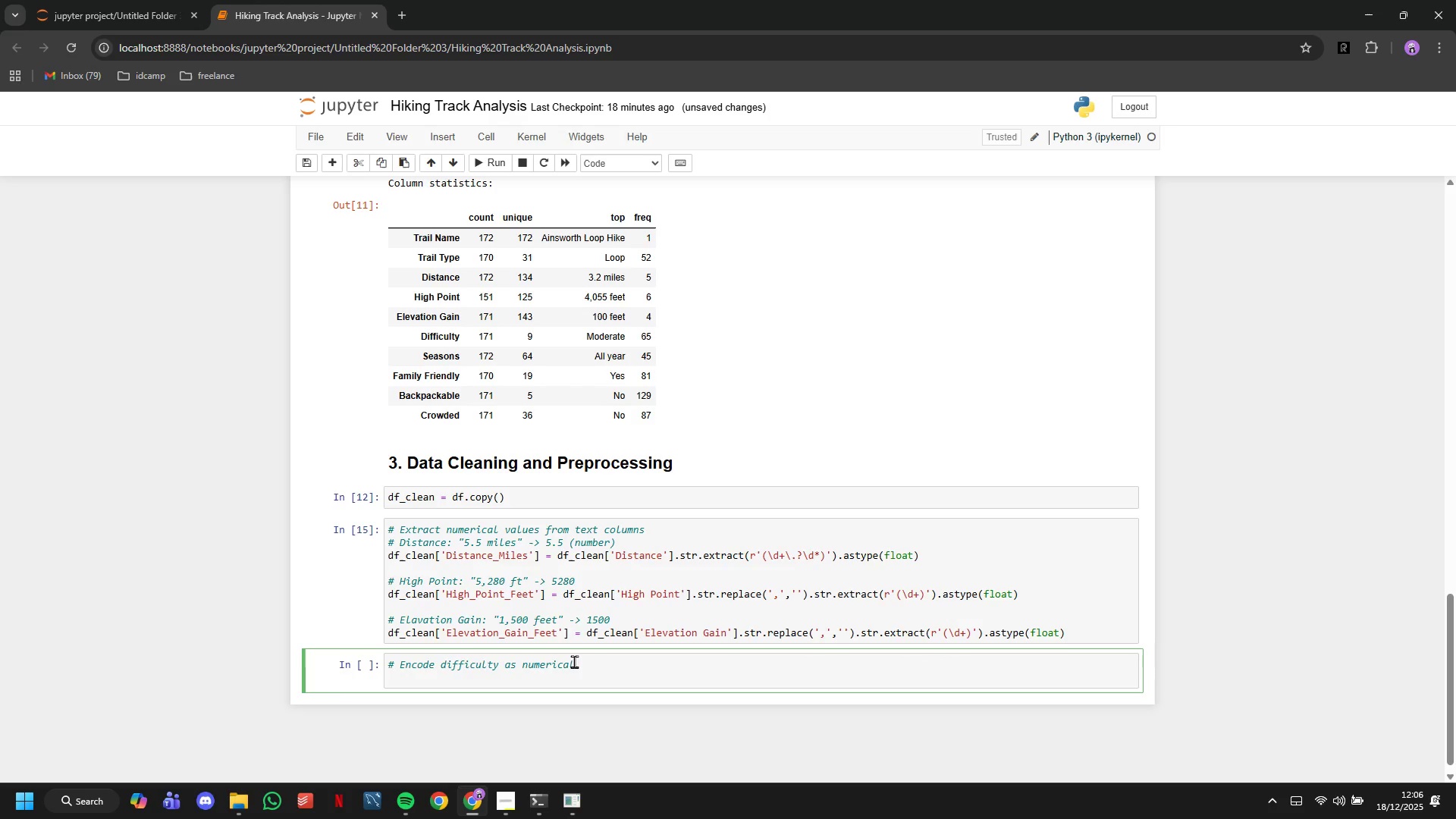 
type(difficulty_map = {)
 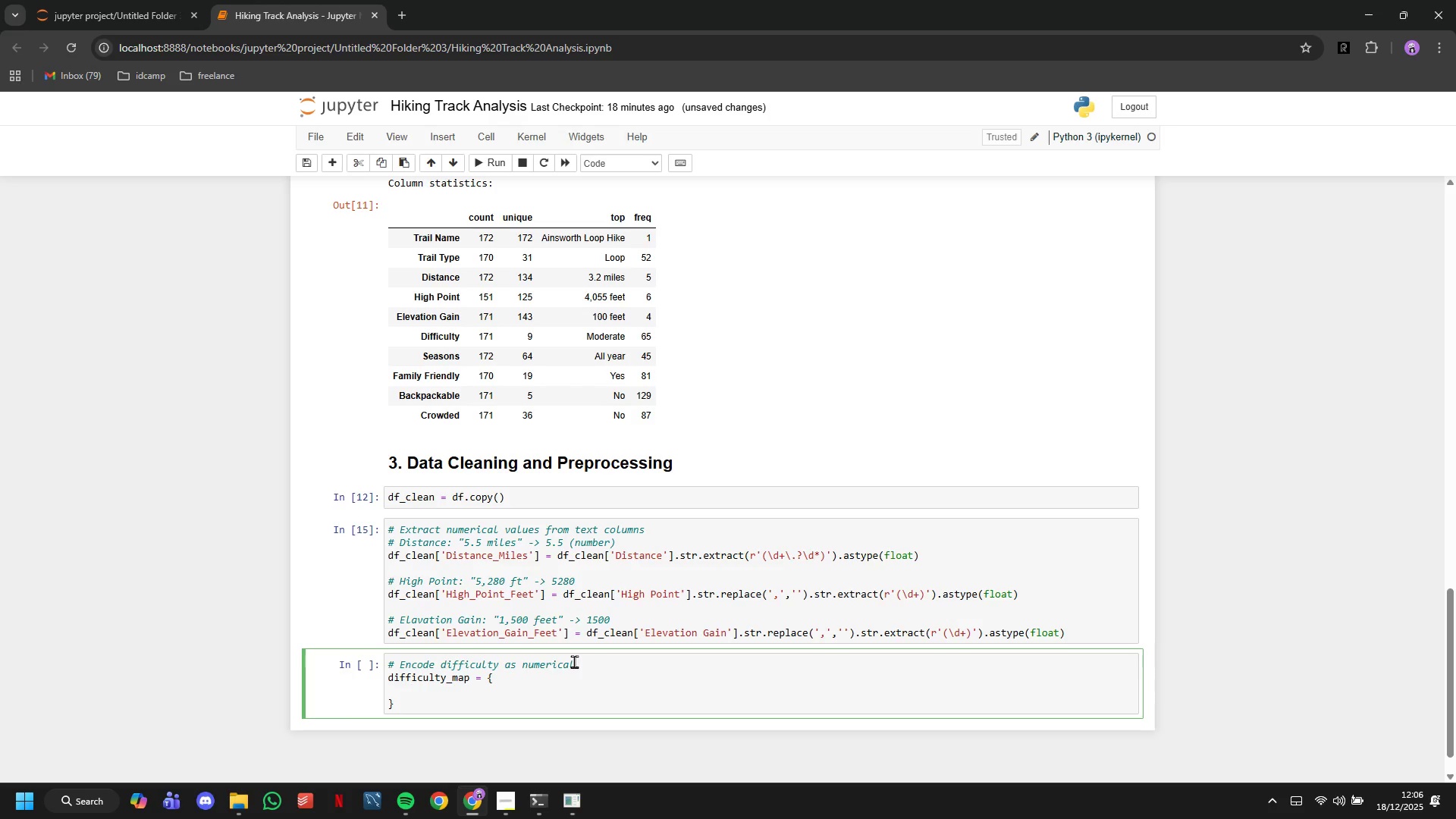 
 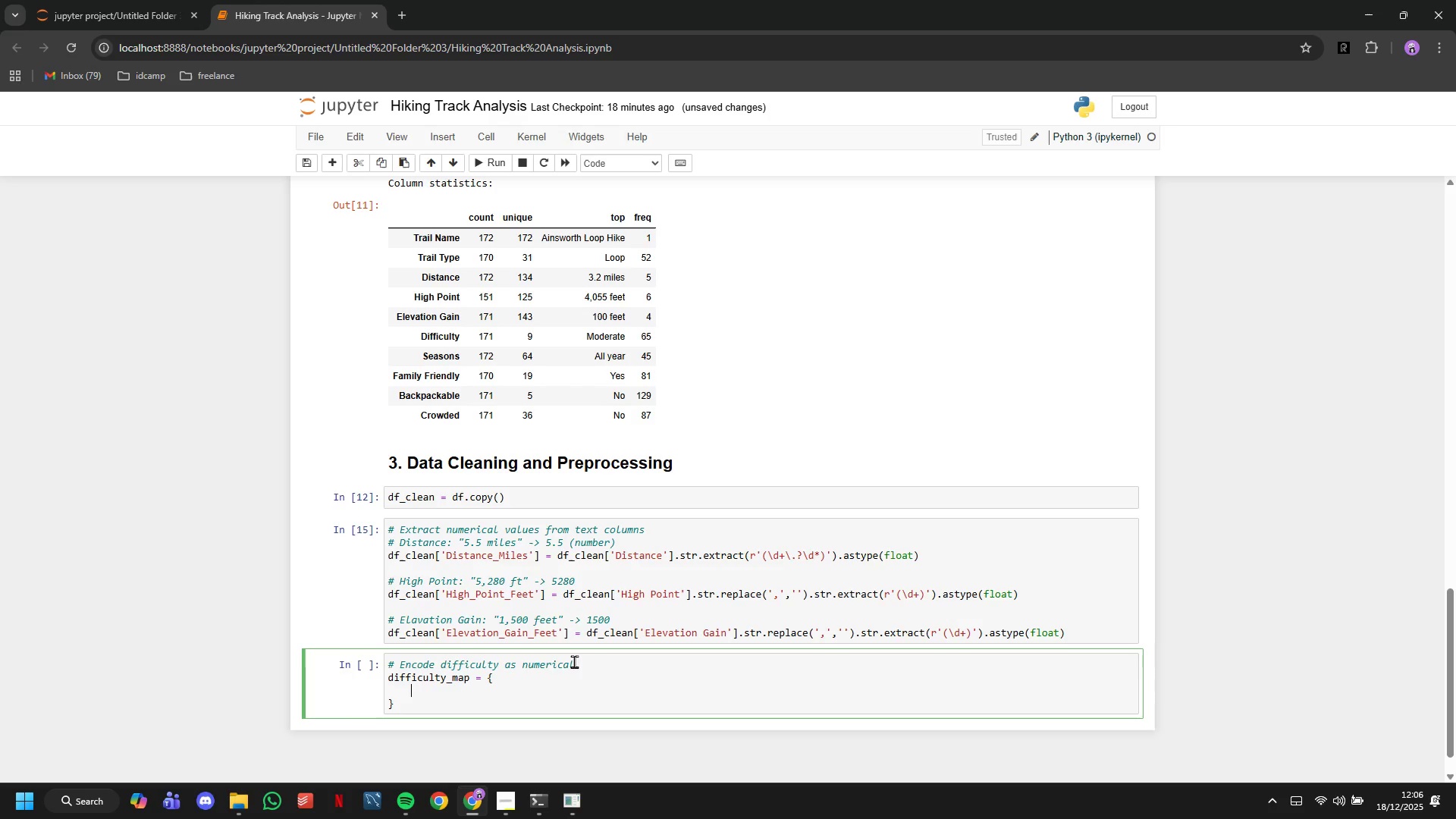 
key(Enter)
 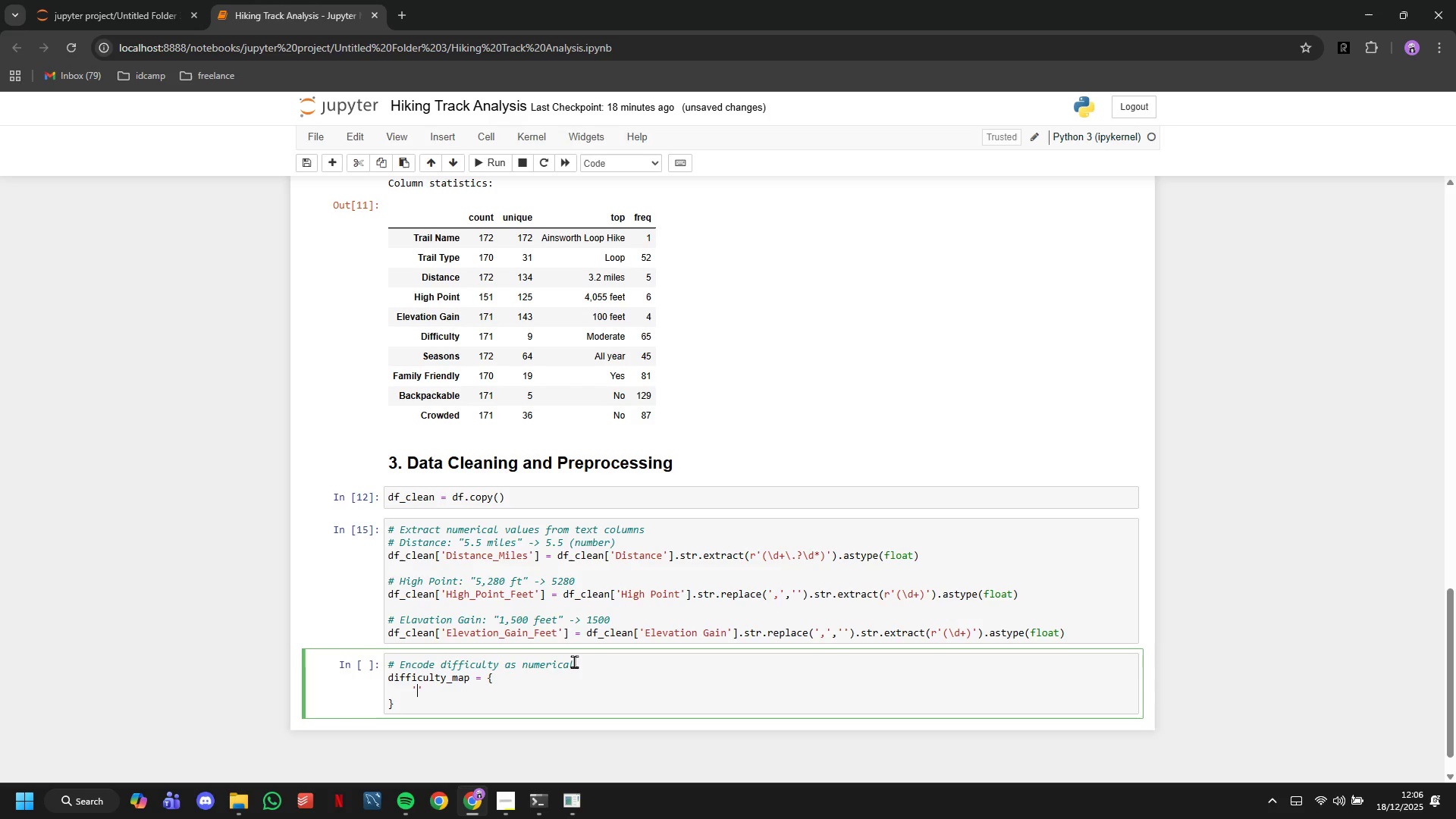 
type('Easy)
 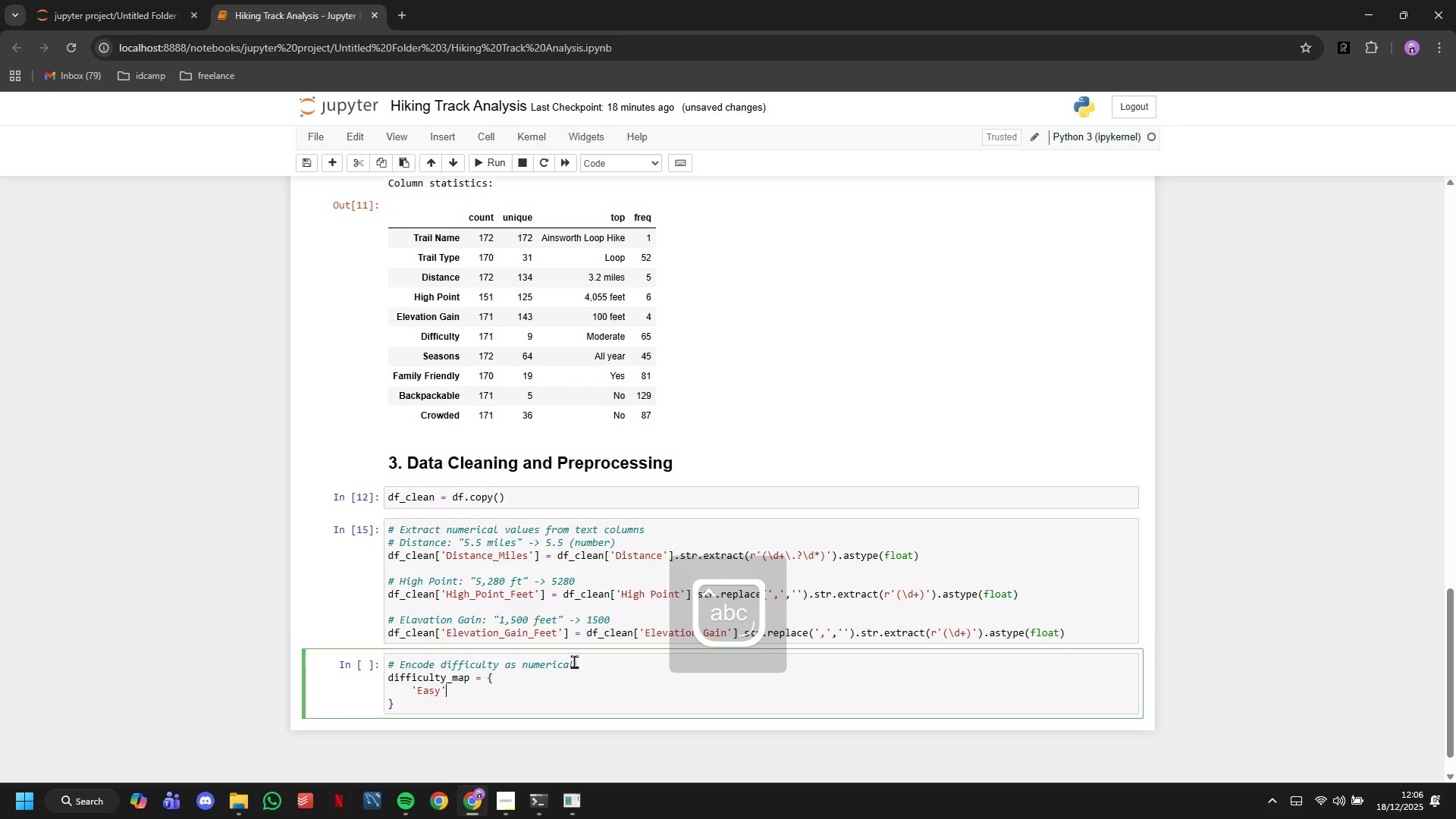 
key(ArrowRight)
 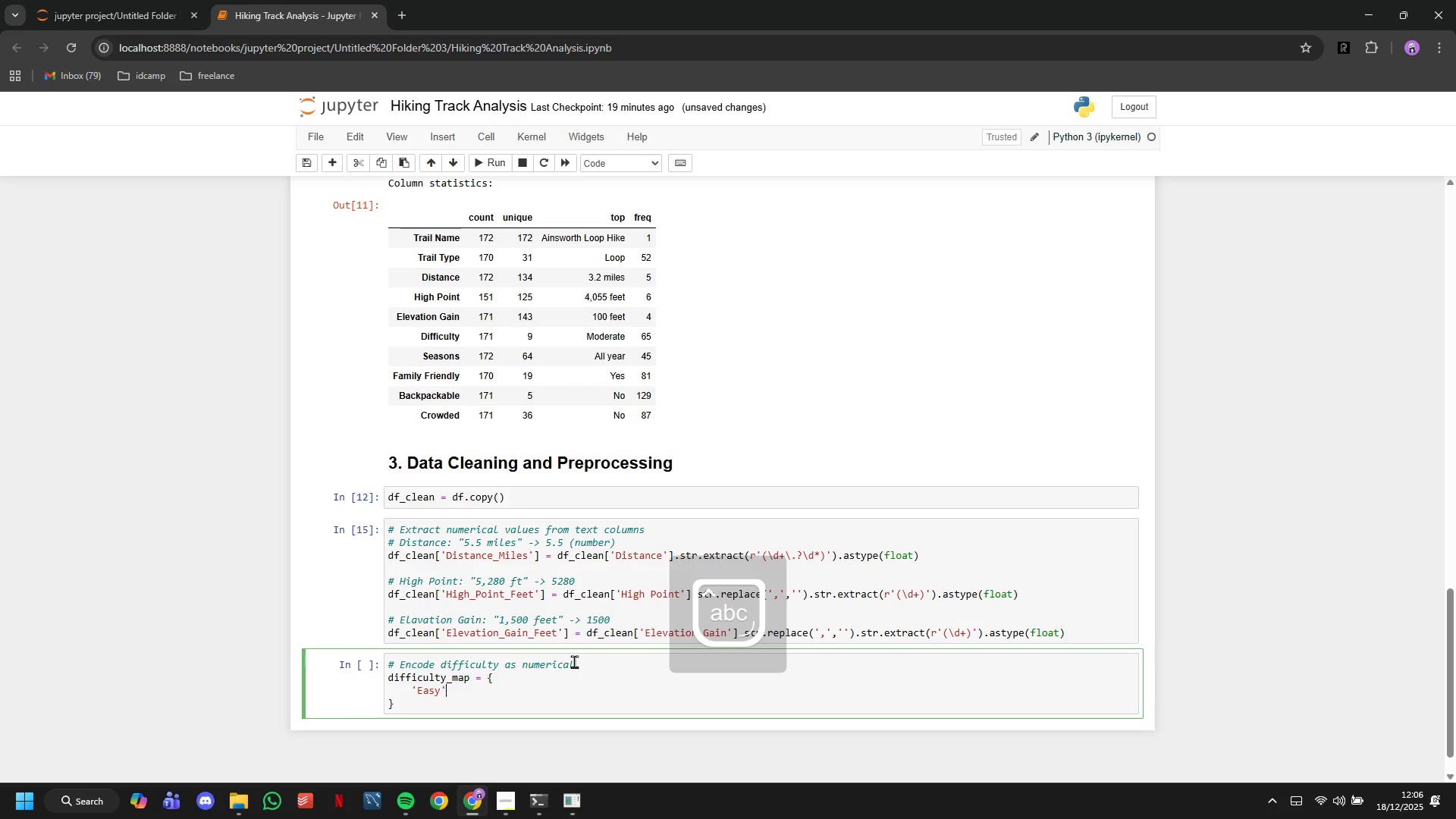 
key(Shift+Semicolon)
 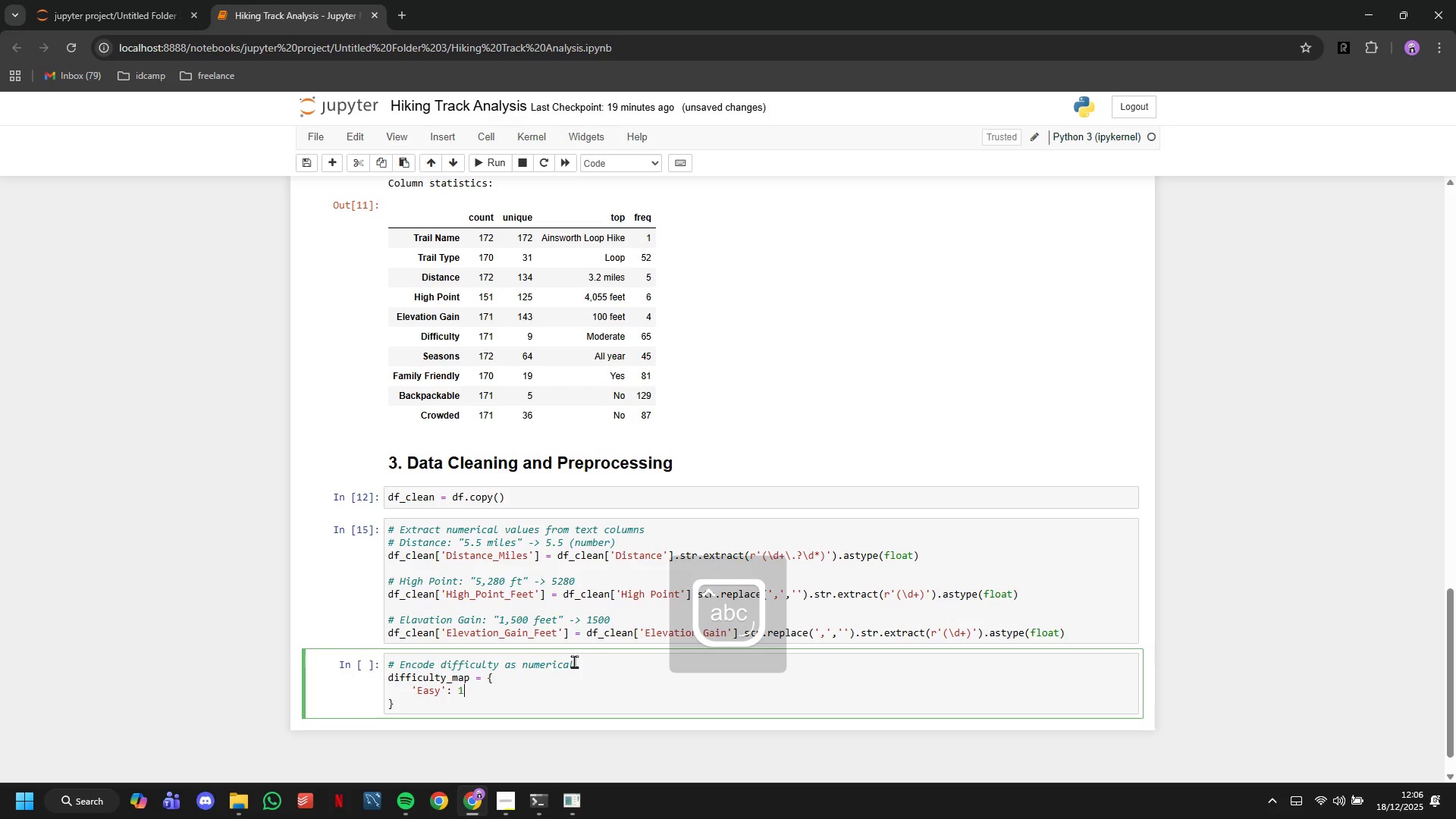 
key(Space)
 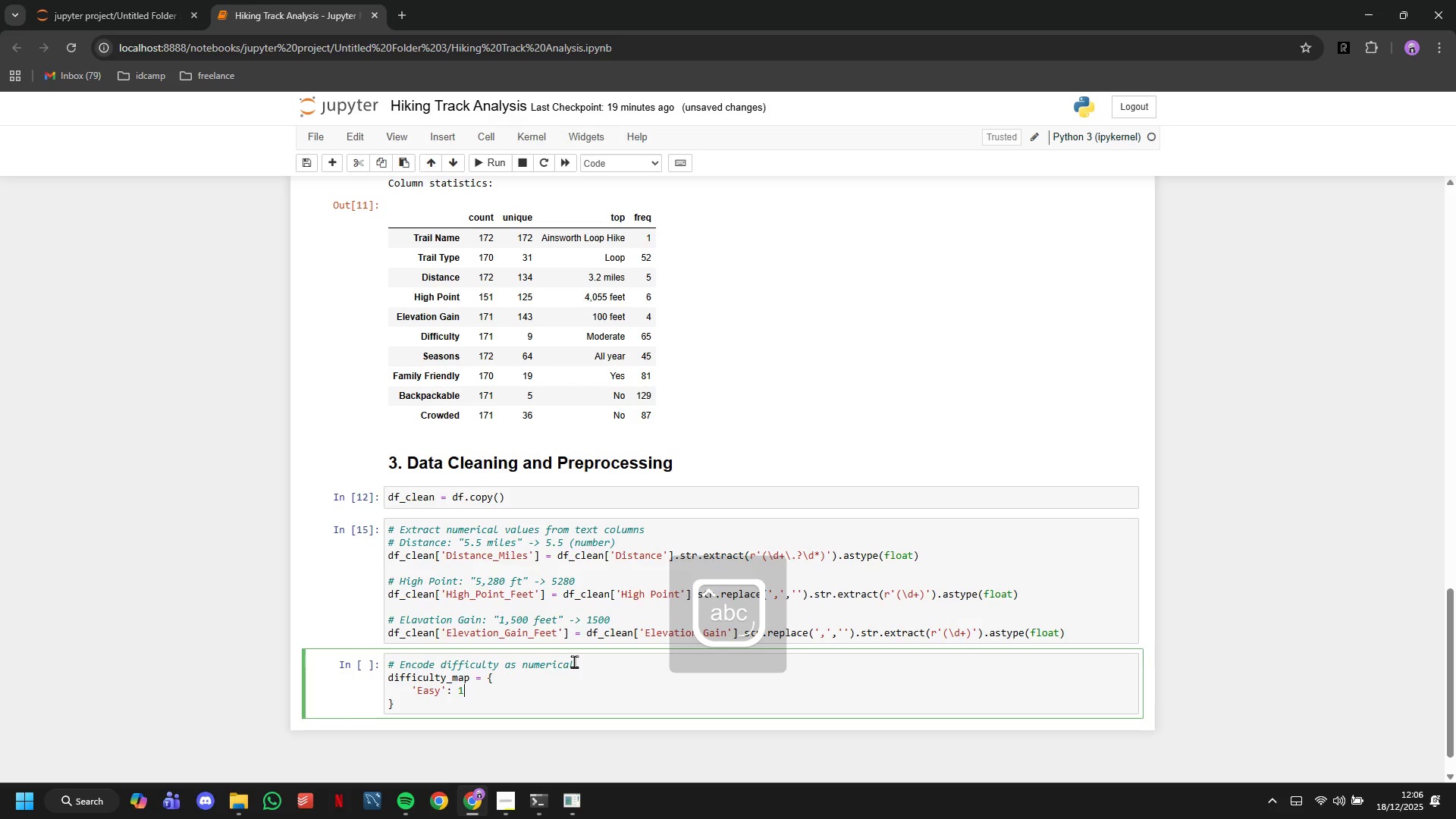 
key(1)
 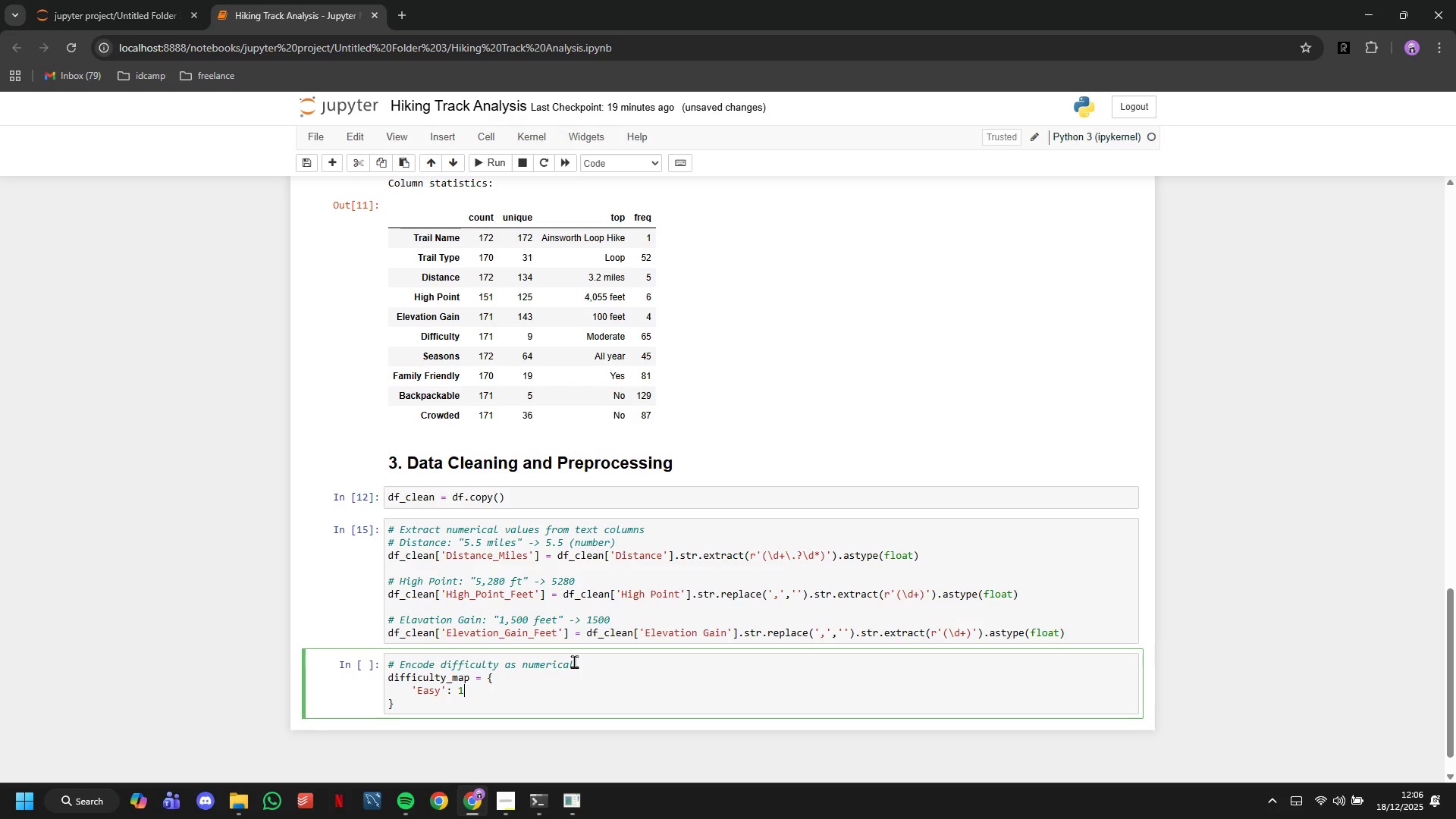 
wait(5.42)
 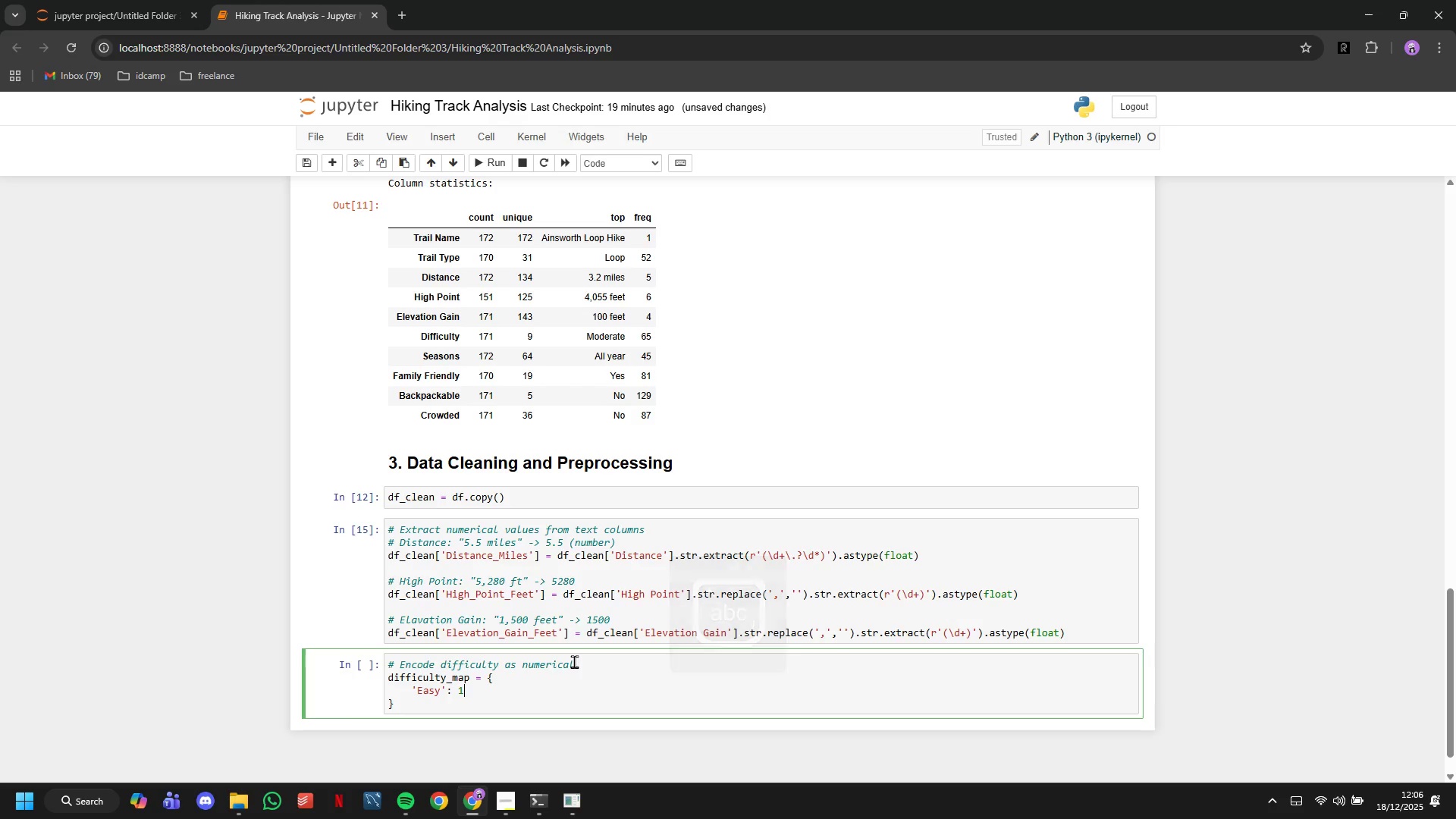 
scroll: coordinate [654, 512], scroll_direction: up, amount: 8.0
 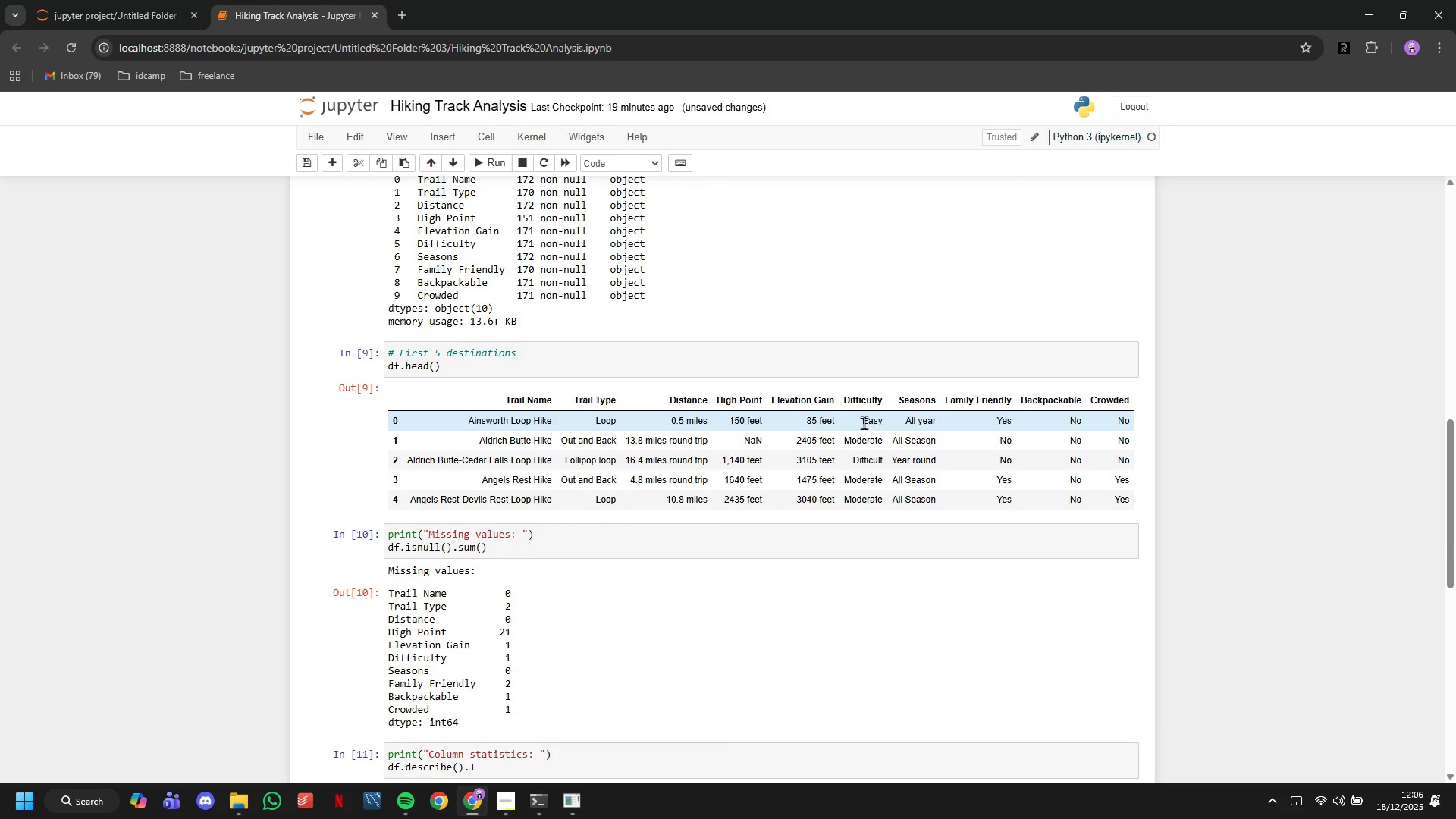 
scroll: coordinate [864, 422], scroll_direction: down, amount: 11.0
 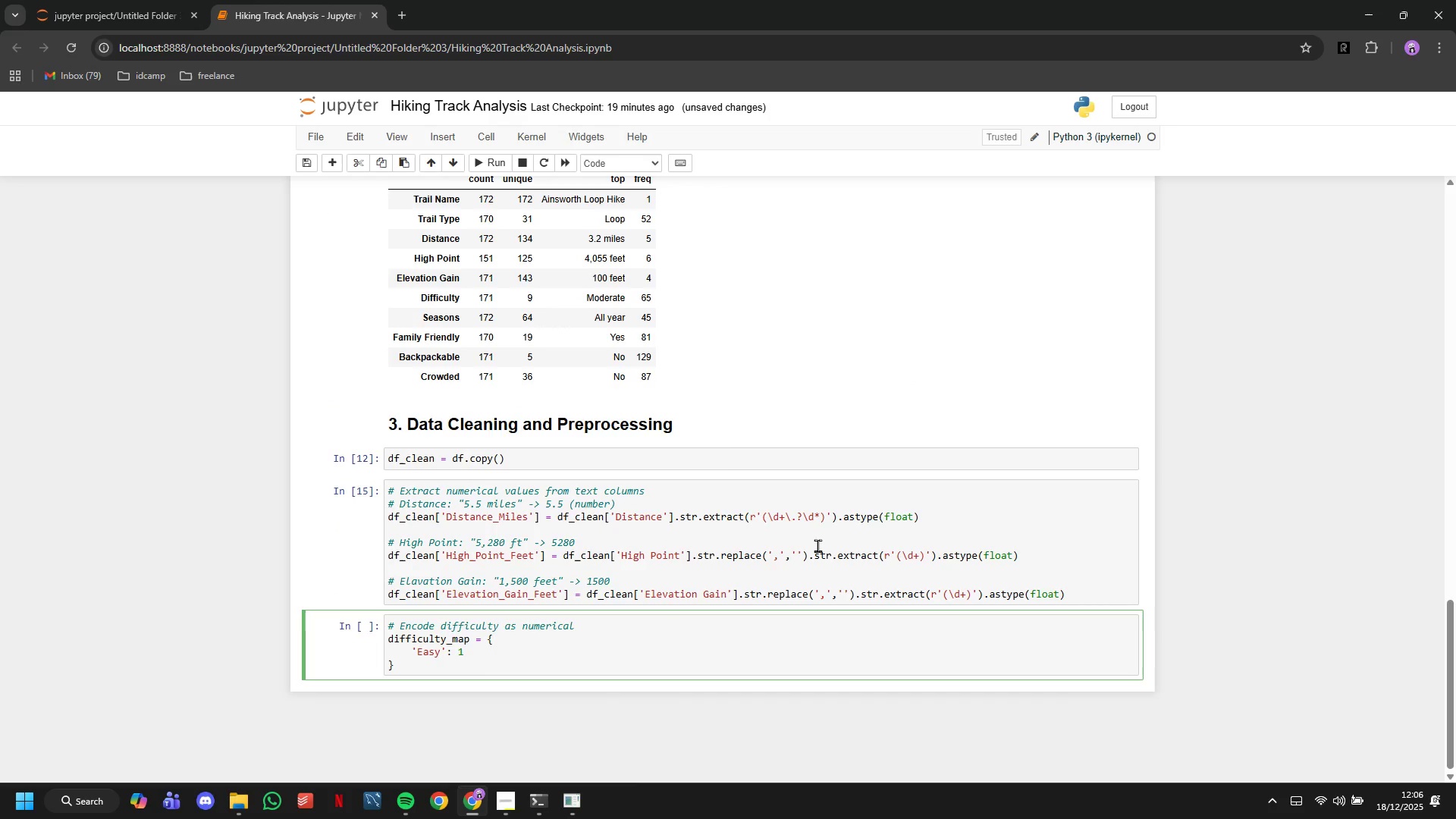 
key(Comma)
 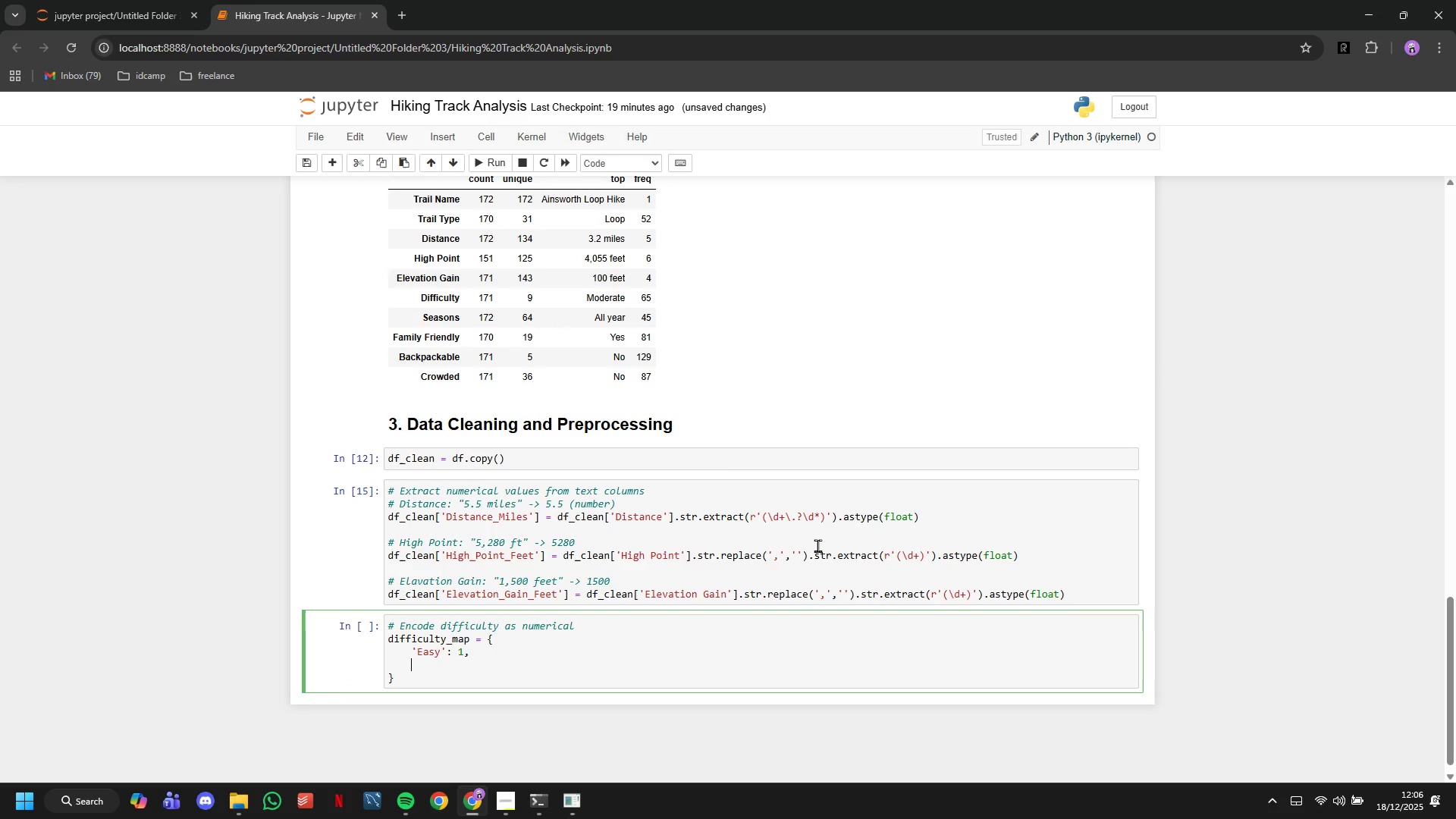 
key(Enter)
 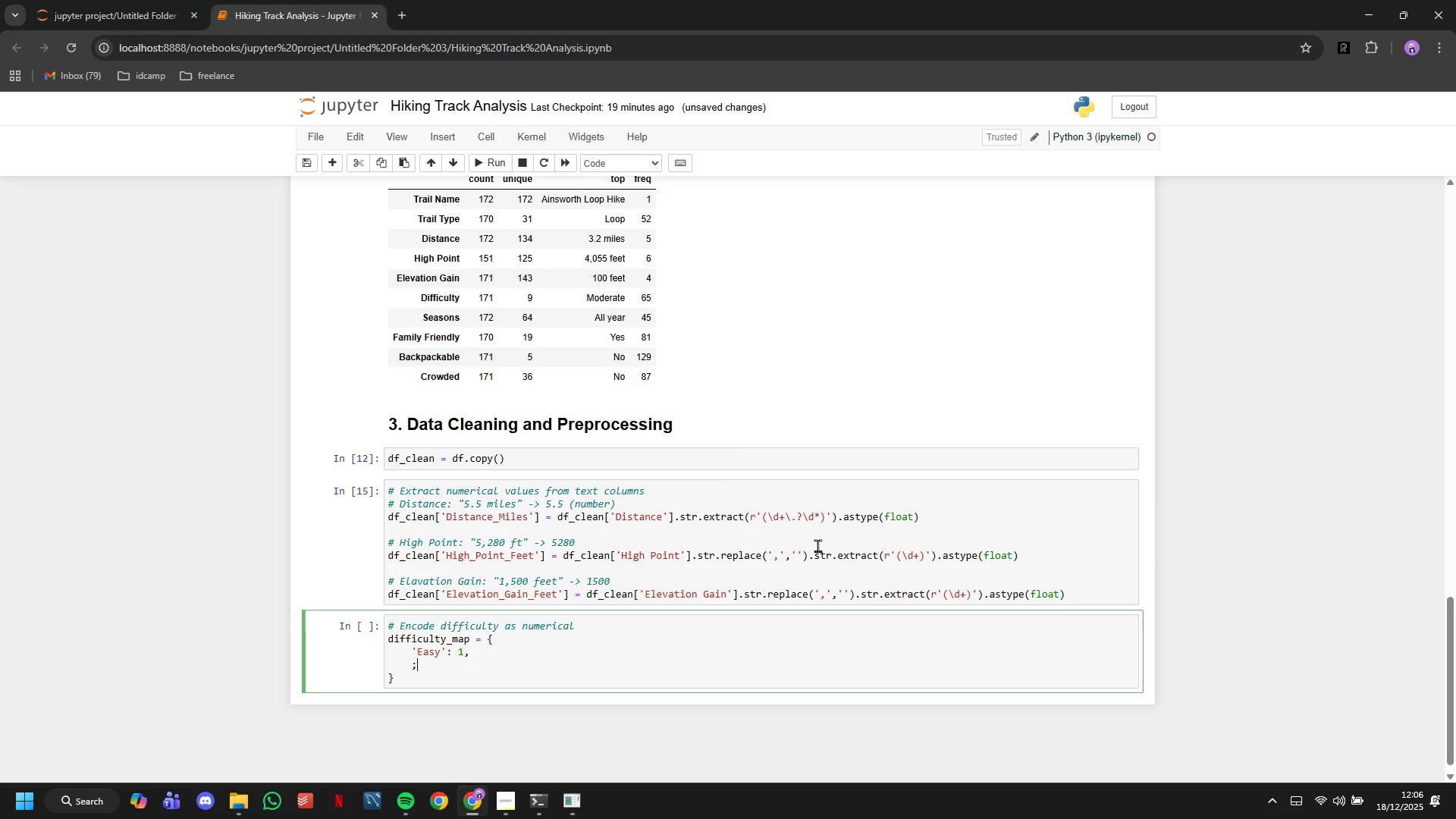 
type(;)
key(Backspace)
type('Md)
key(Backspace)
type(oderate)
 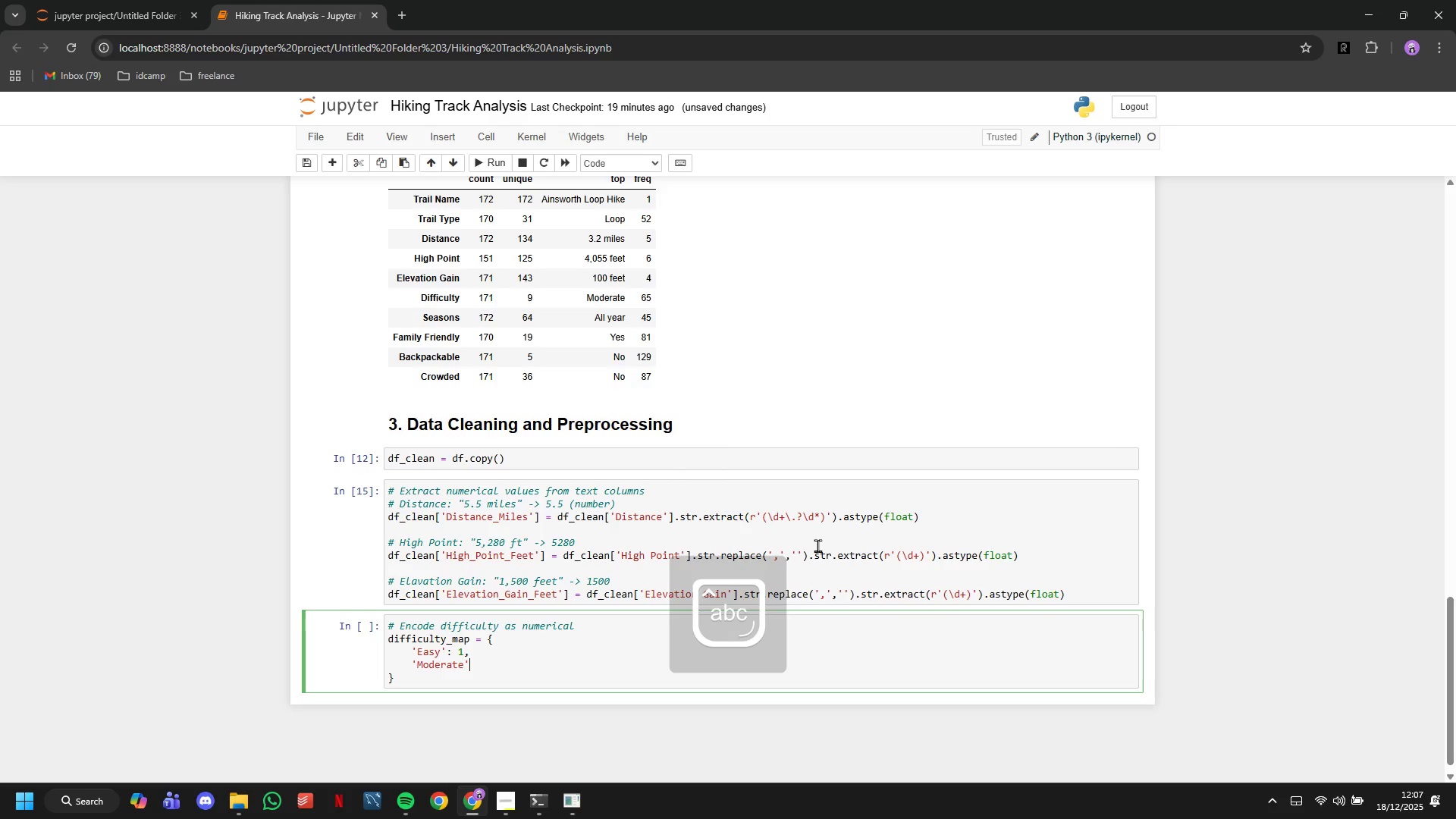 
key(ArrowRight)
 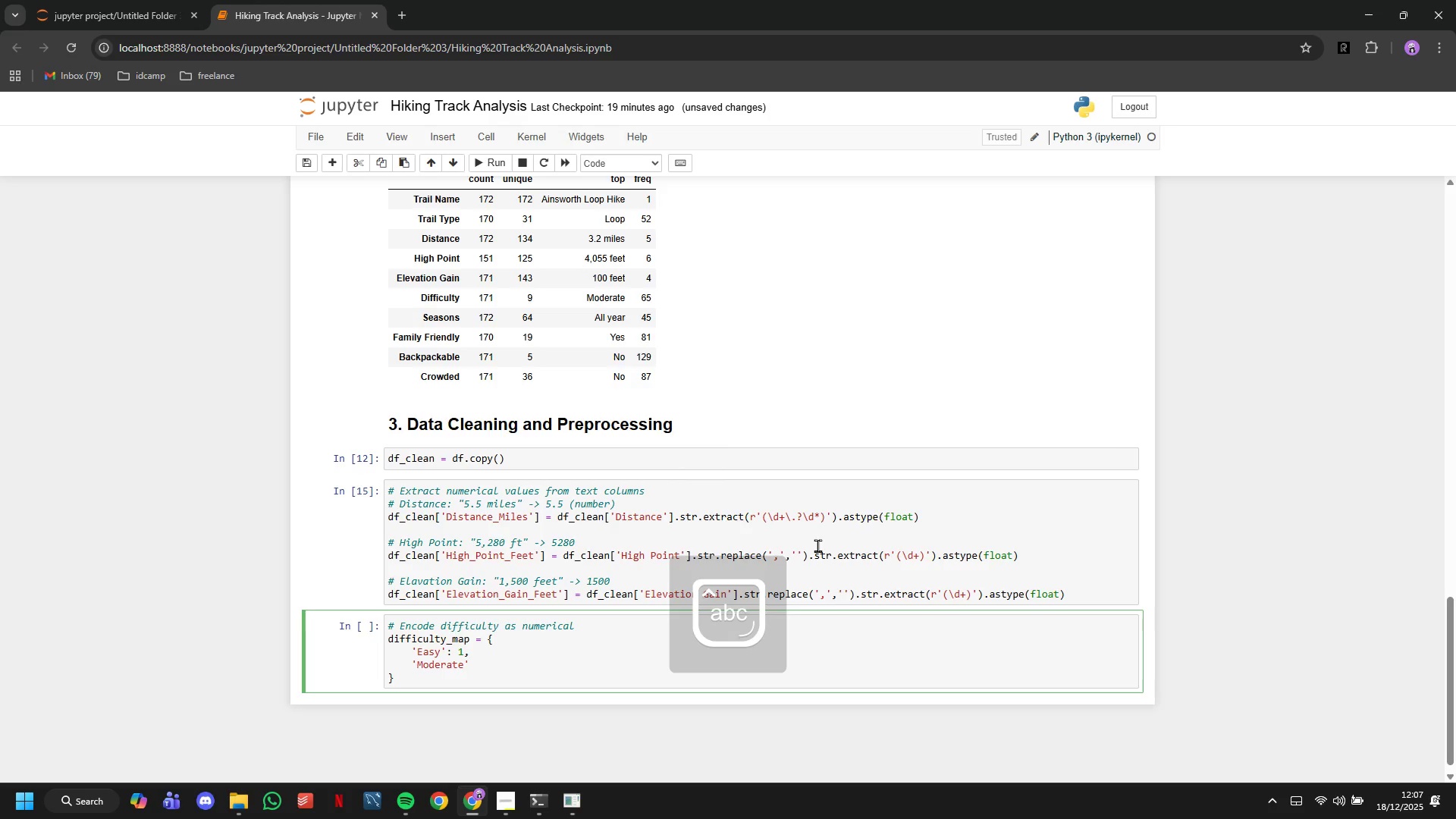 
key(Shift+Semicolon)
 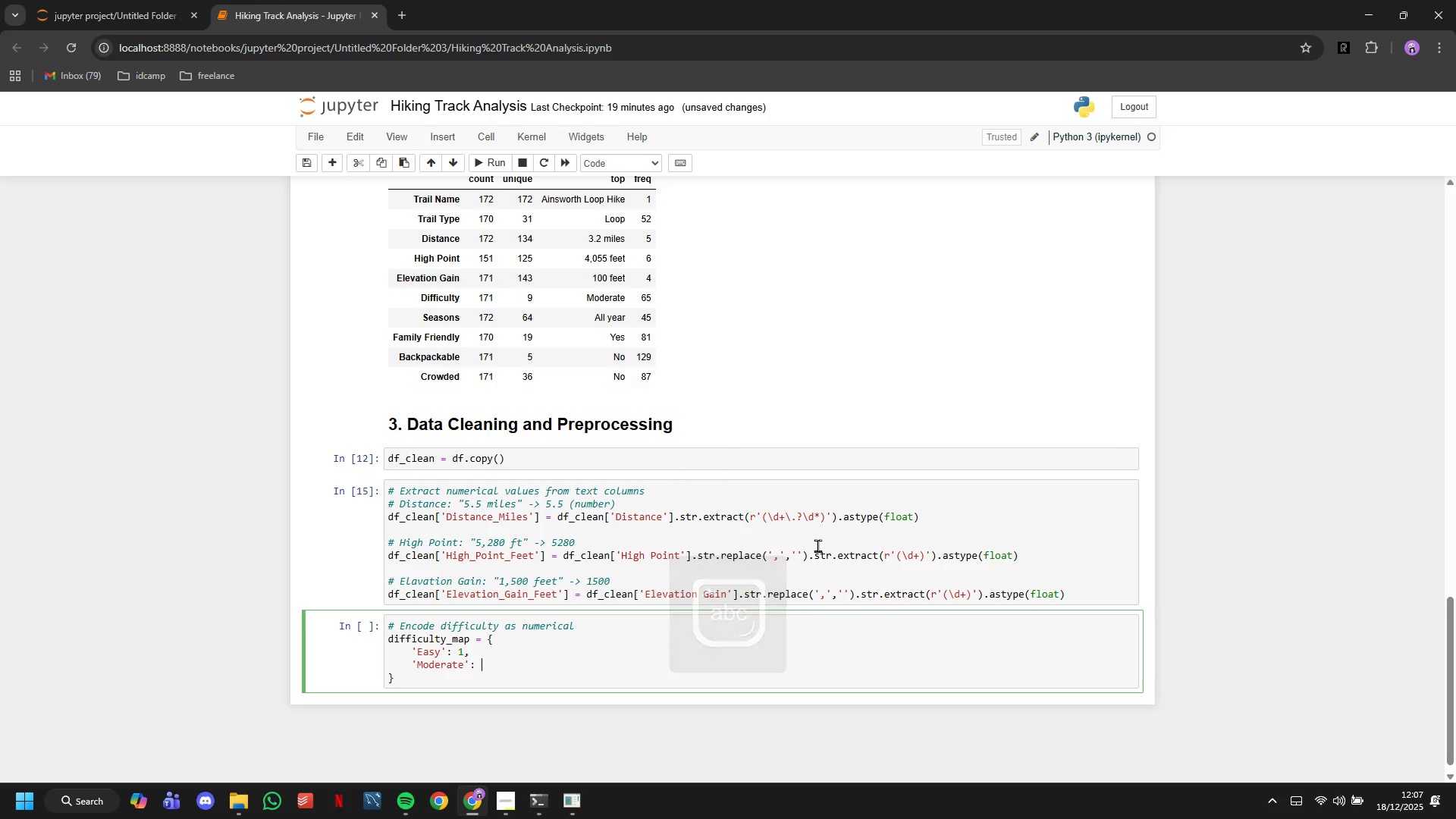 
key(Space)
 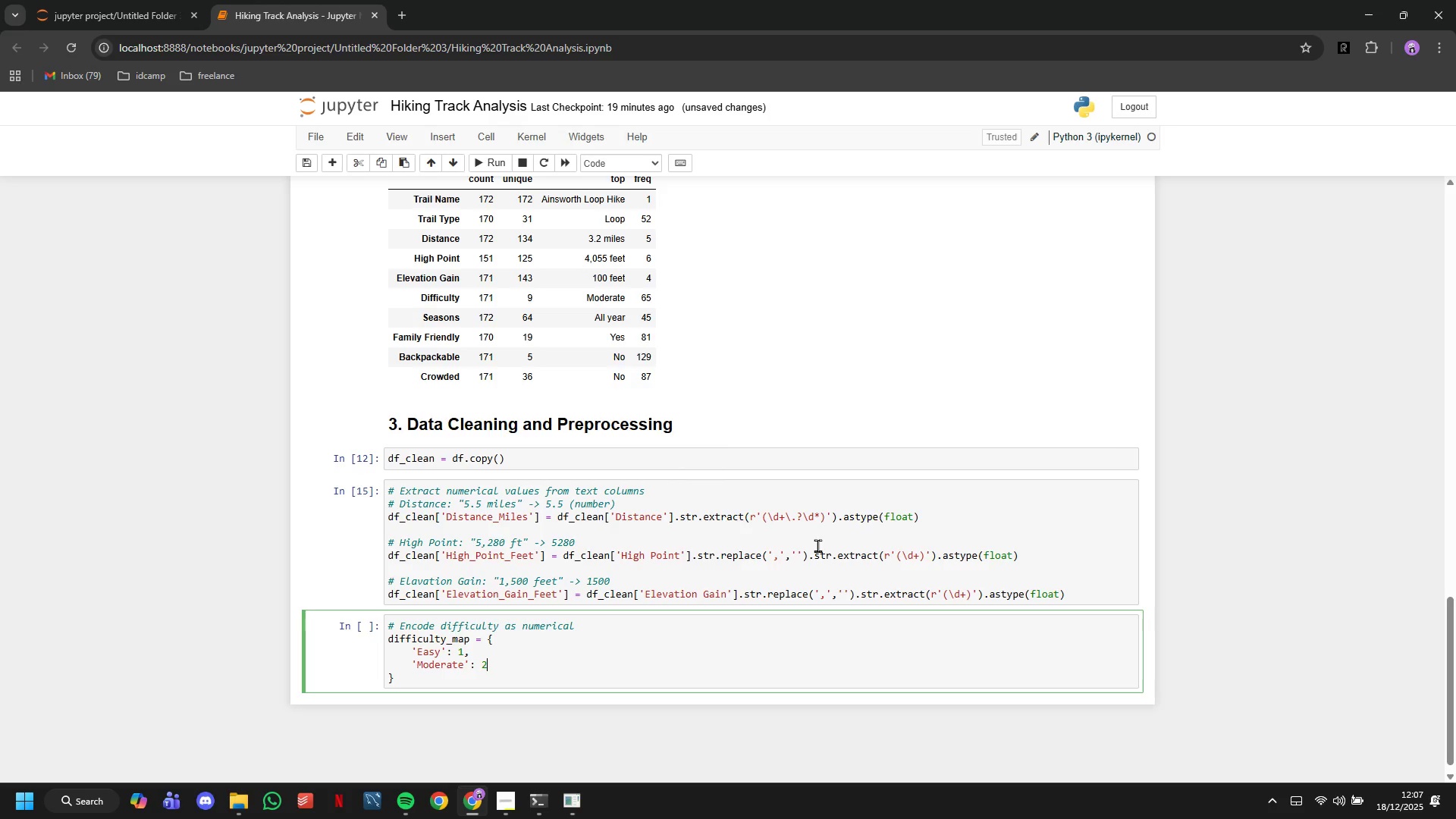 
key(2)
 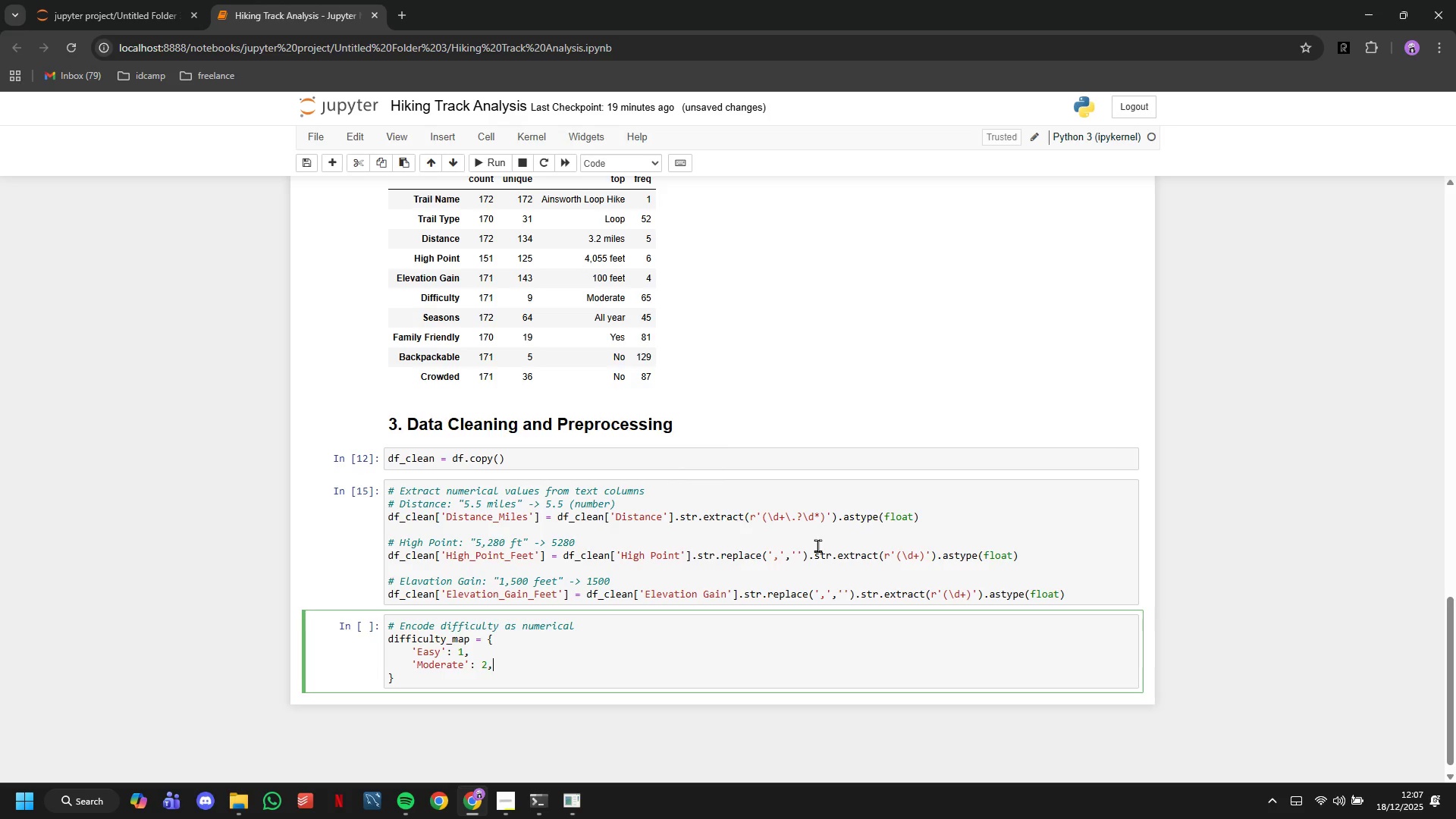 
key(Comma)
 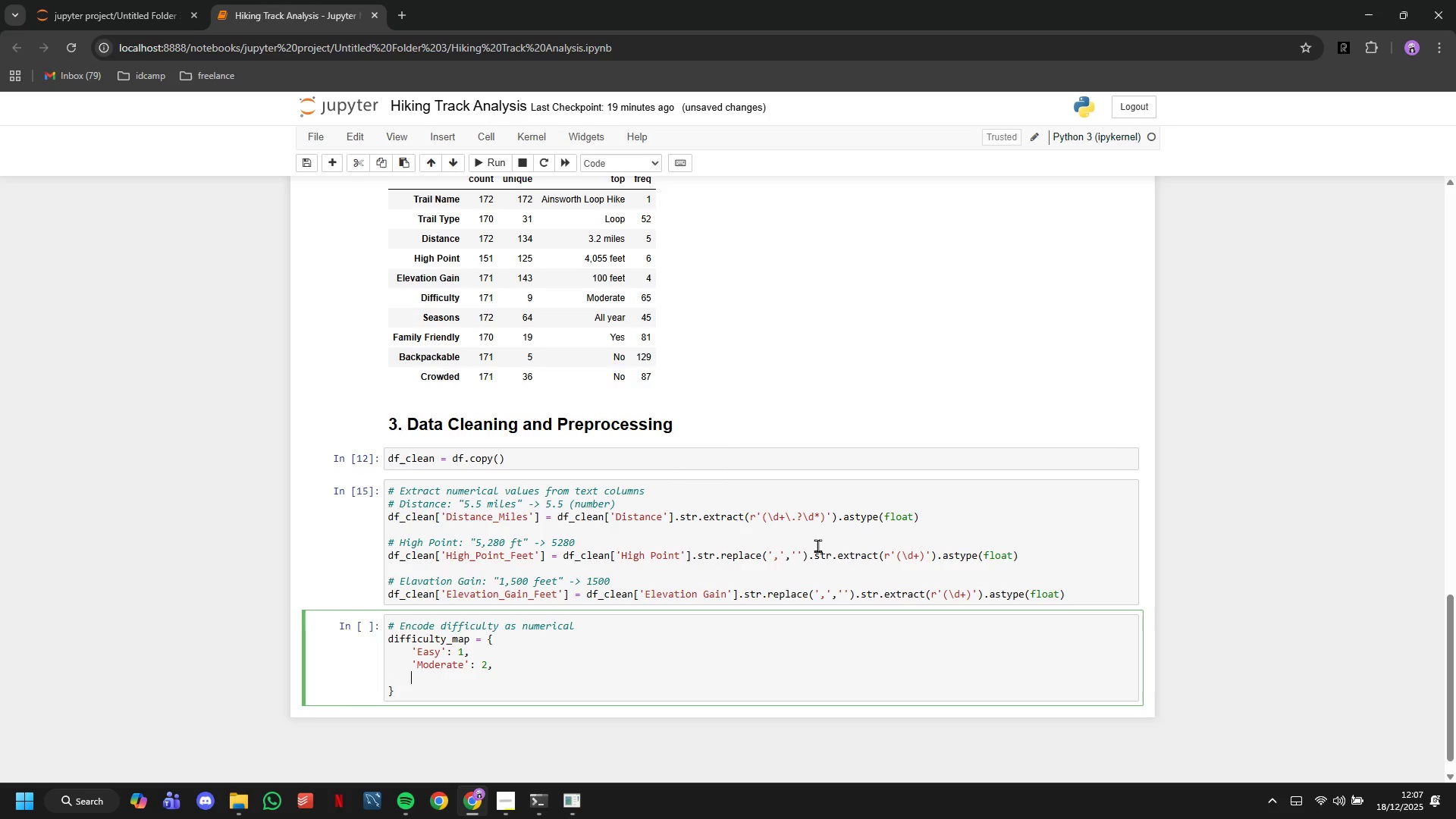 
key(Enter)
 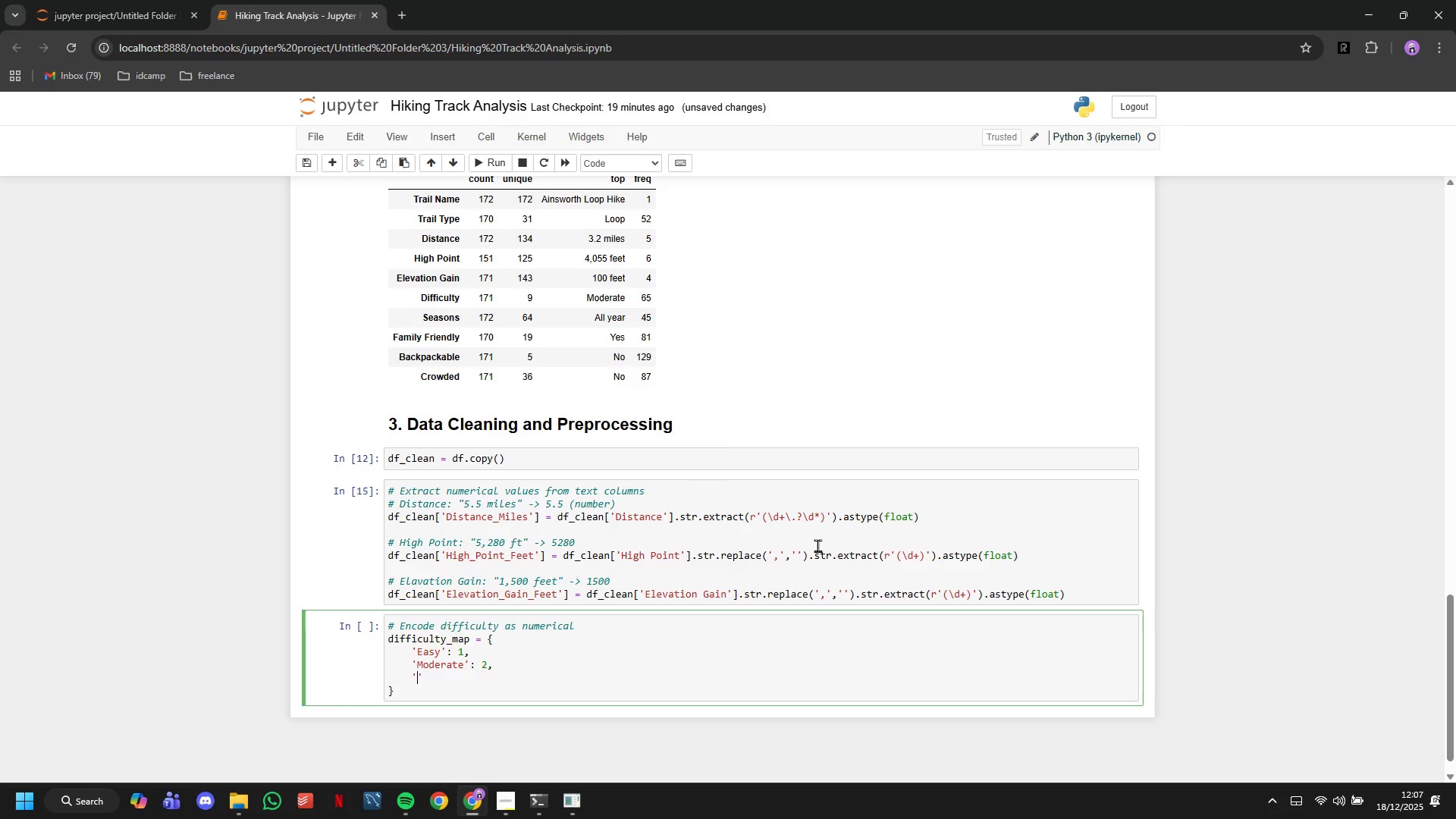 
type('Moderately Strenuous)
 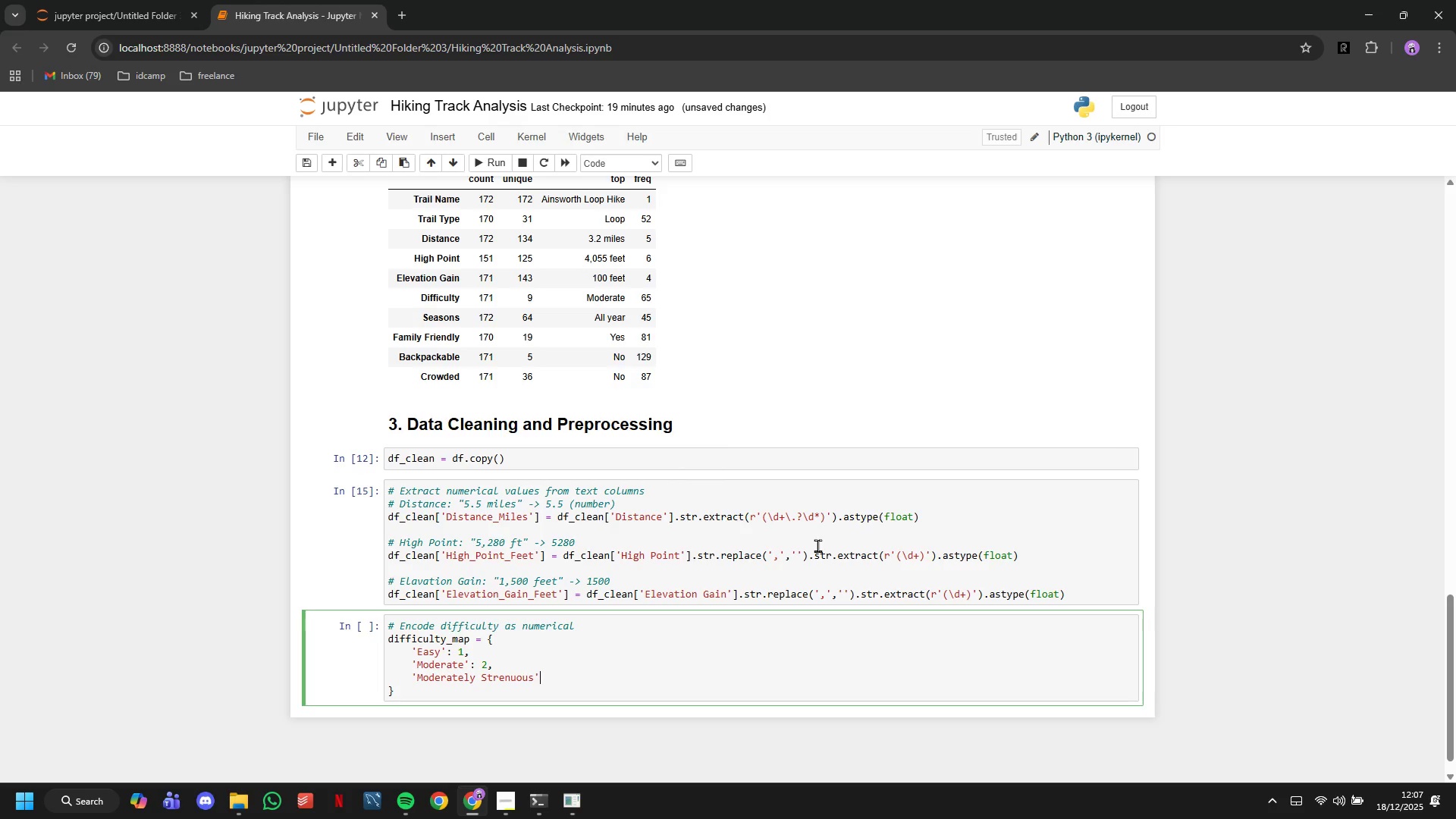 
key(ArrowRight)
 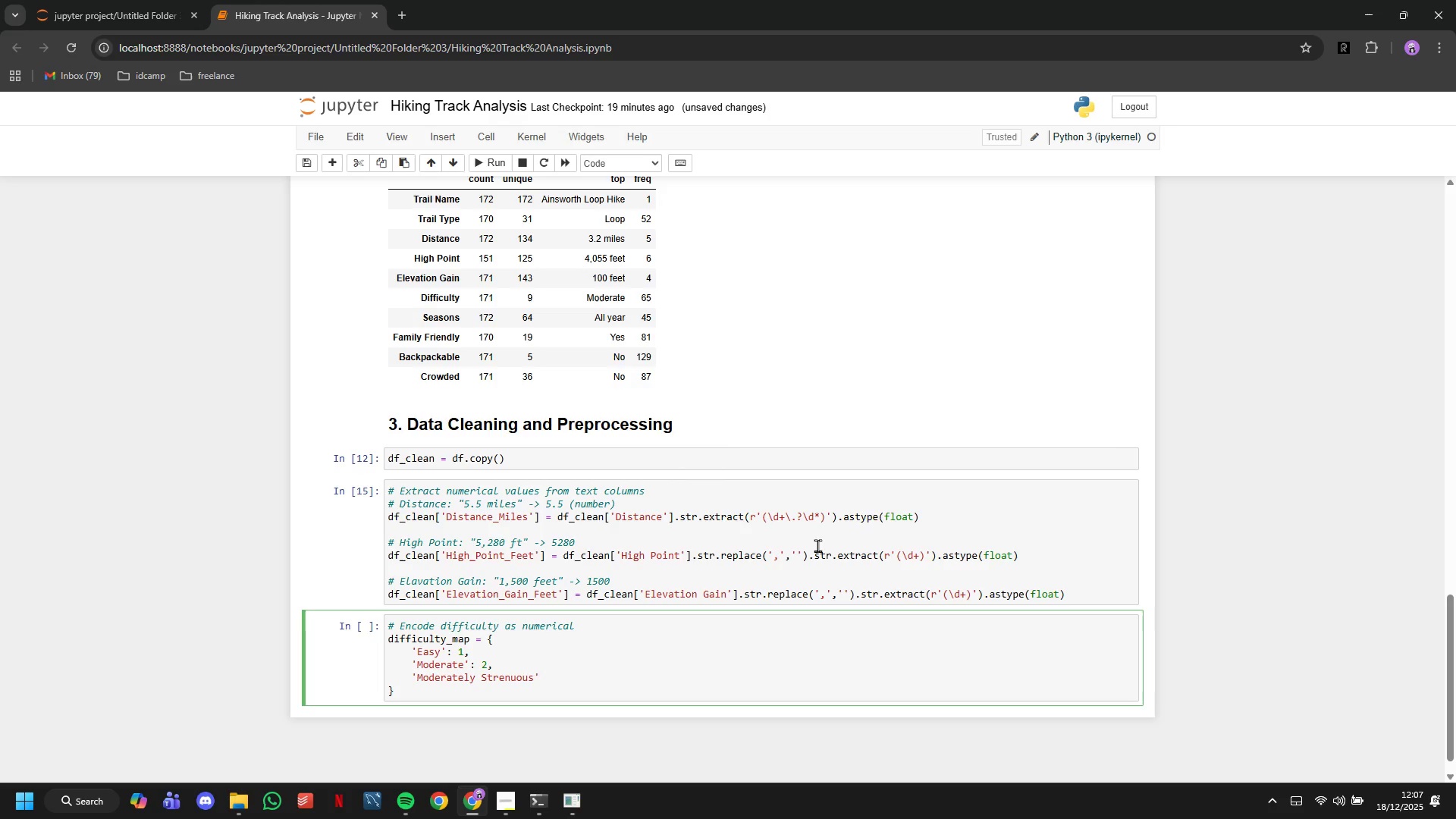 
key(Shift+Semicolon)
 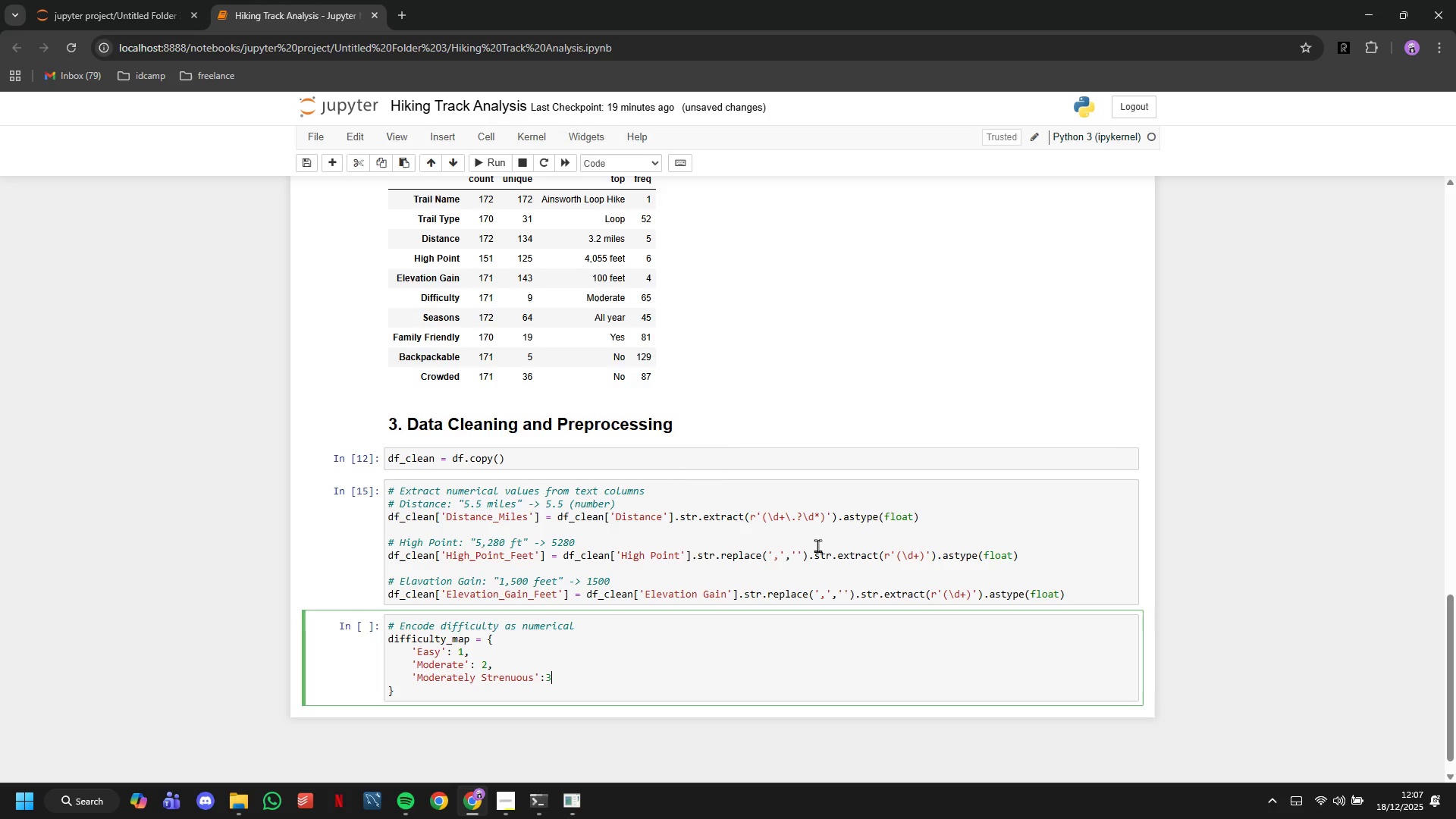 
key(3)
 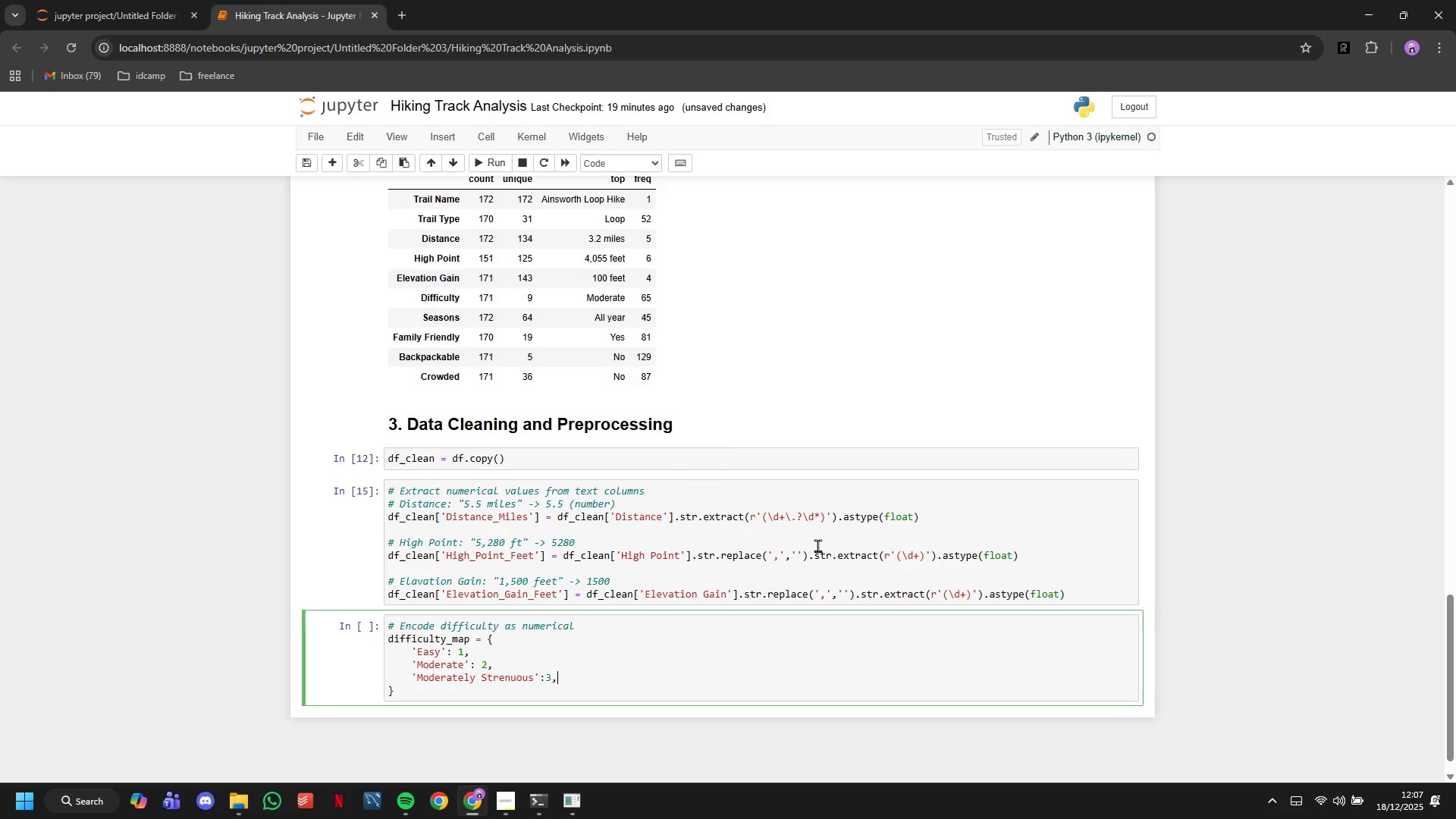 
key(Comma)
 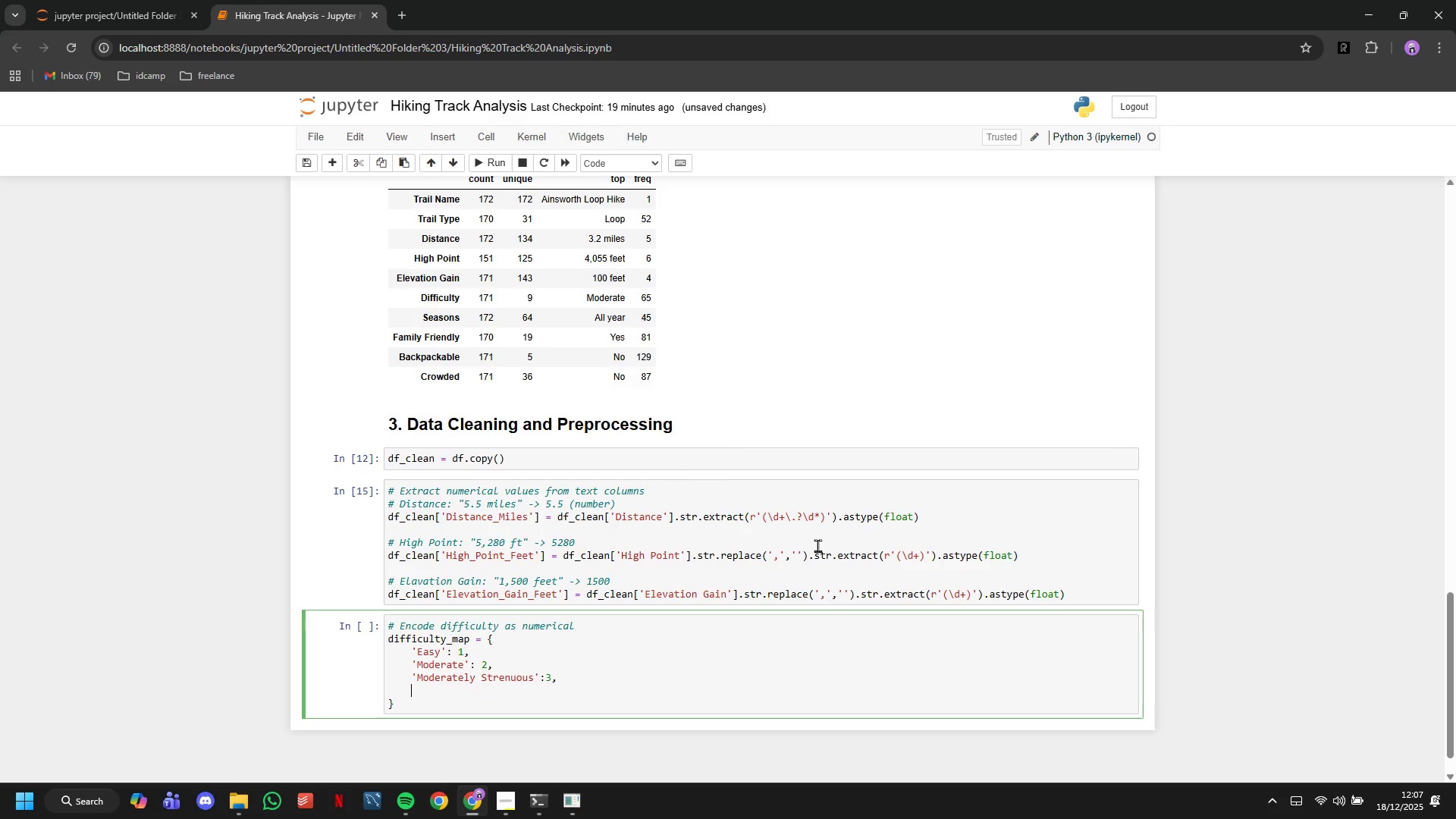 
key(Enter)
 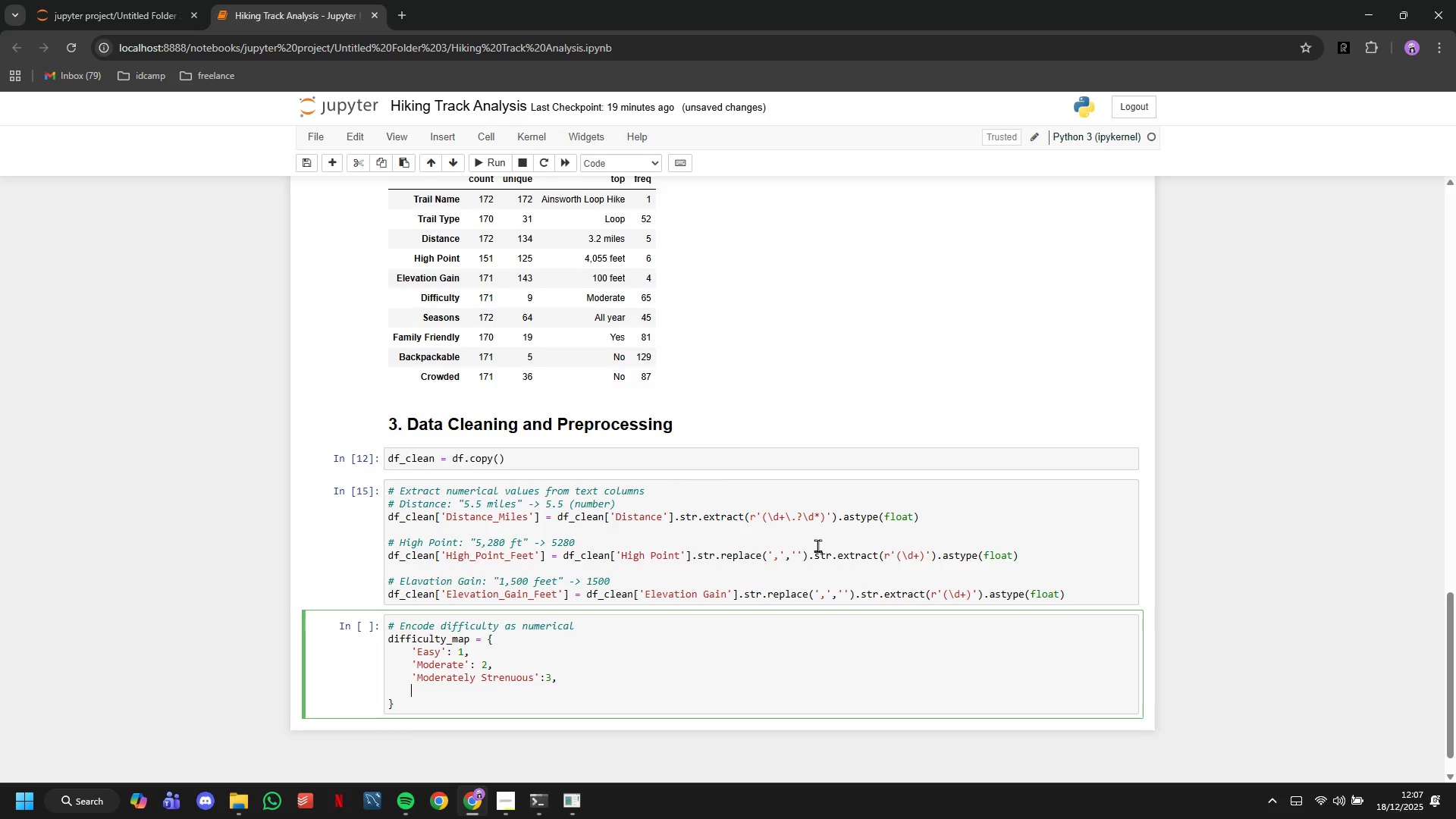 
type('Strenuous)
 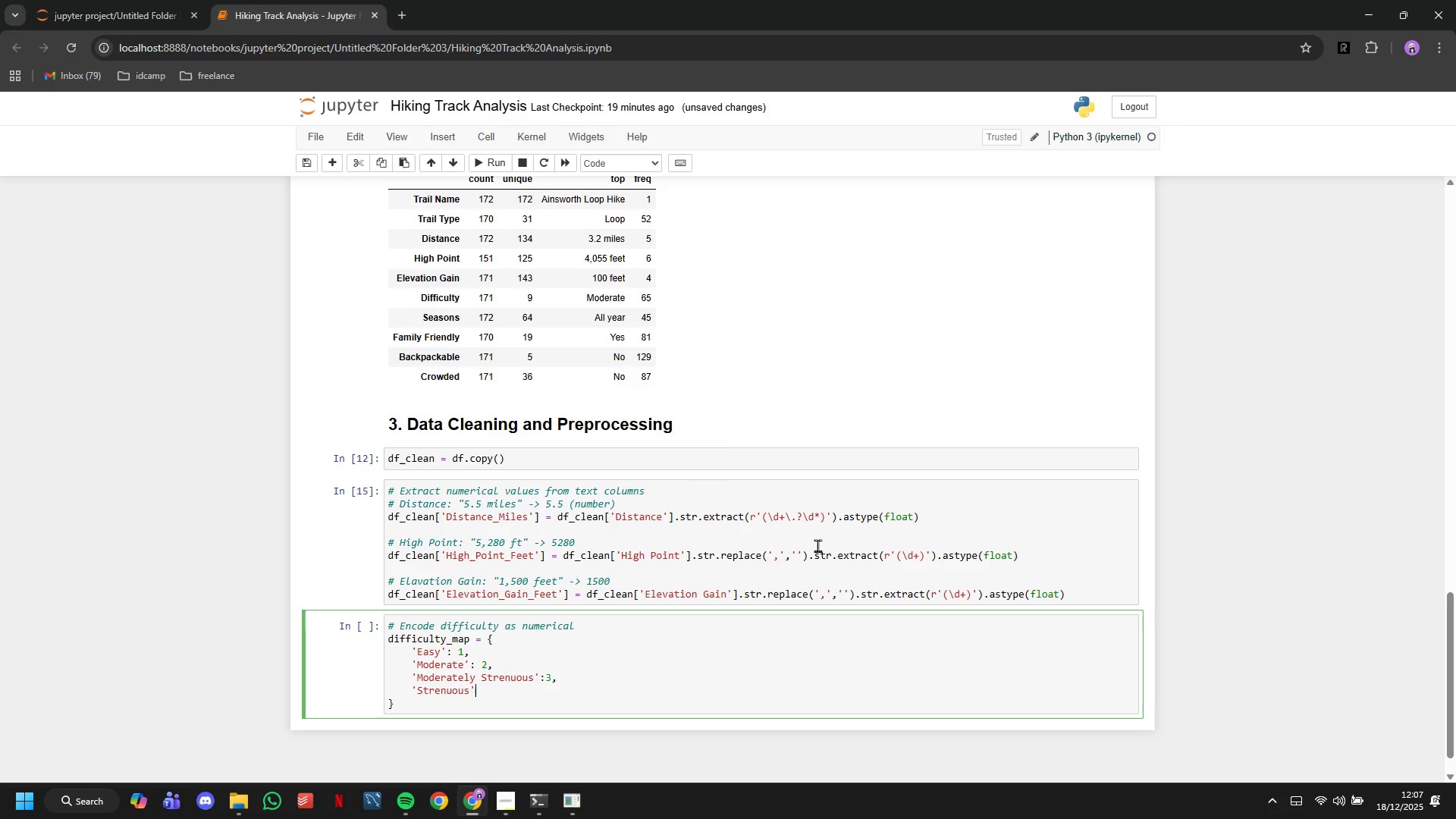 
key(ArrowRight)
 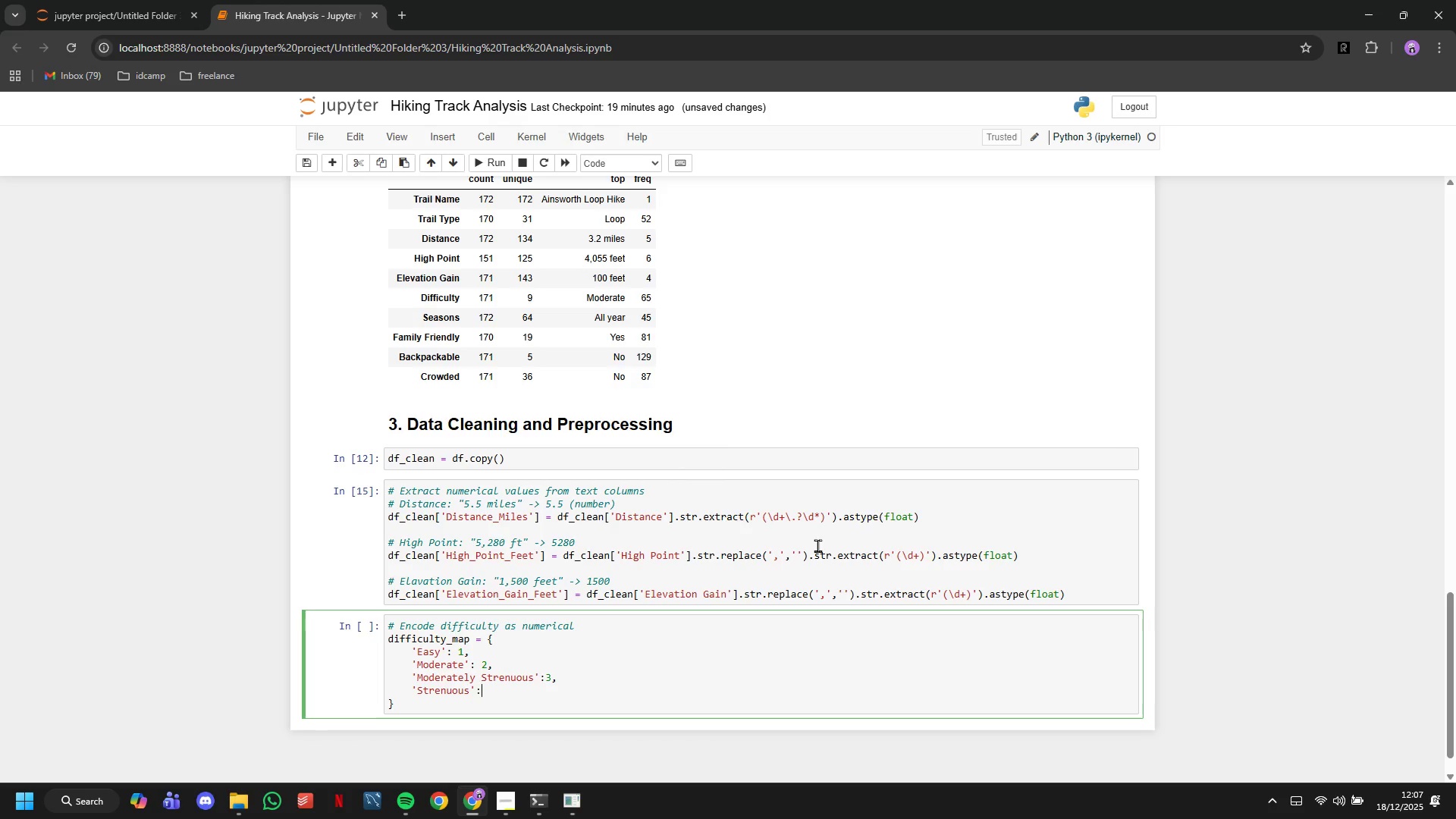 
key(Shift+Semicolon)
 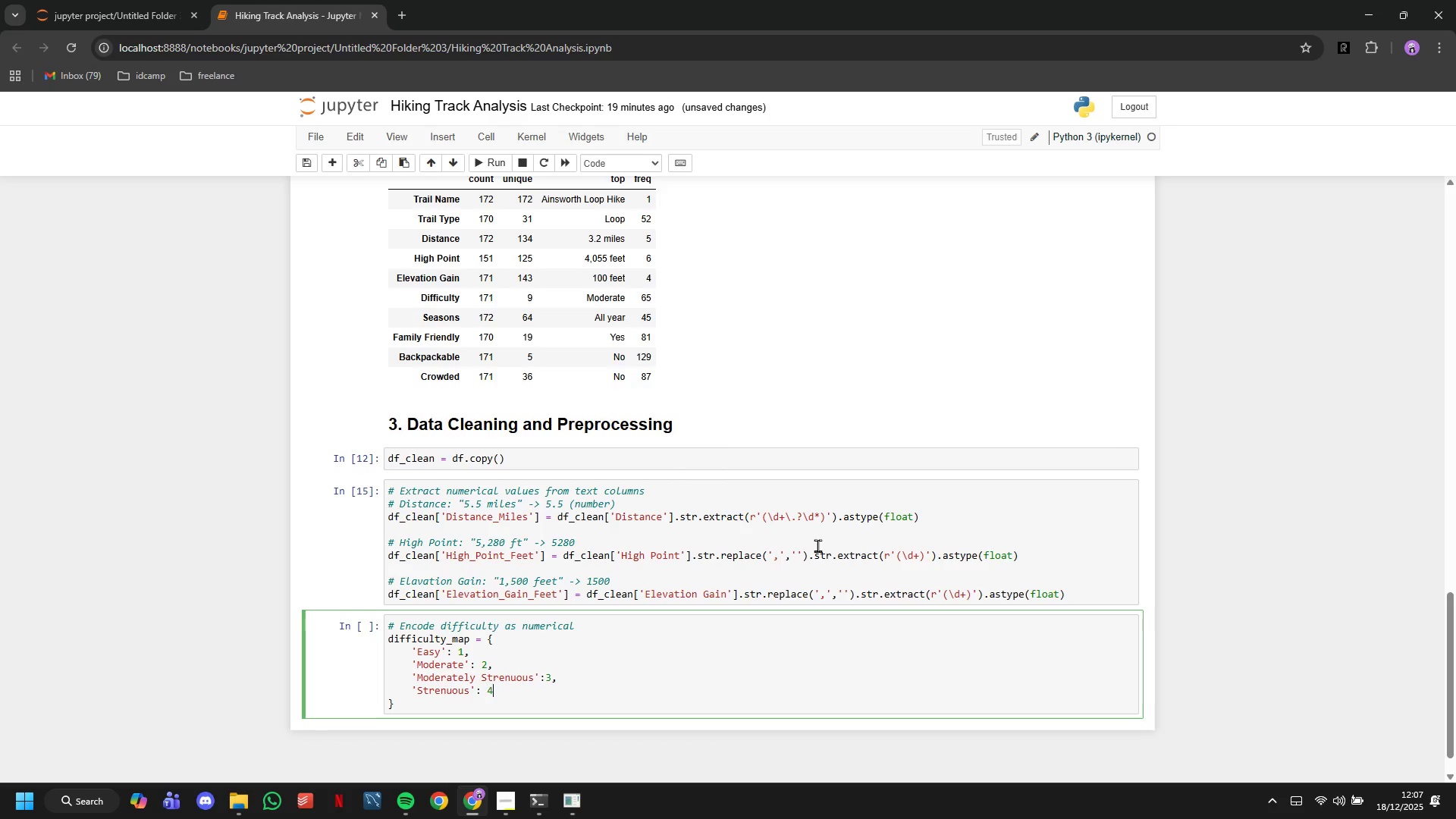 
key(Space)
 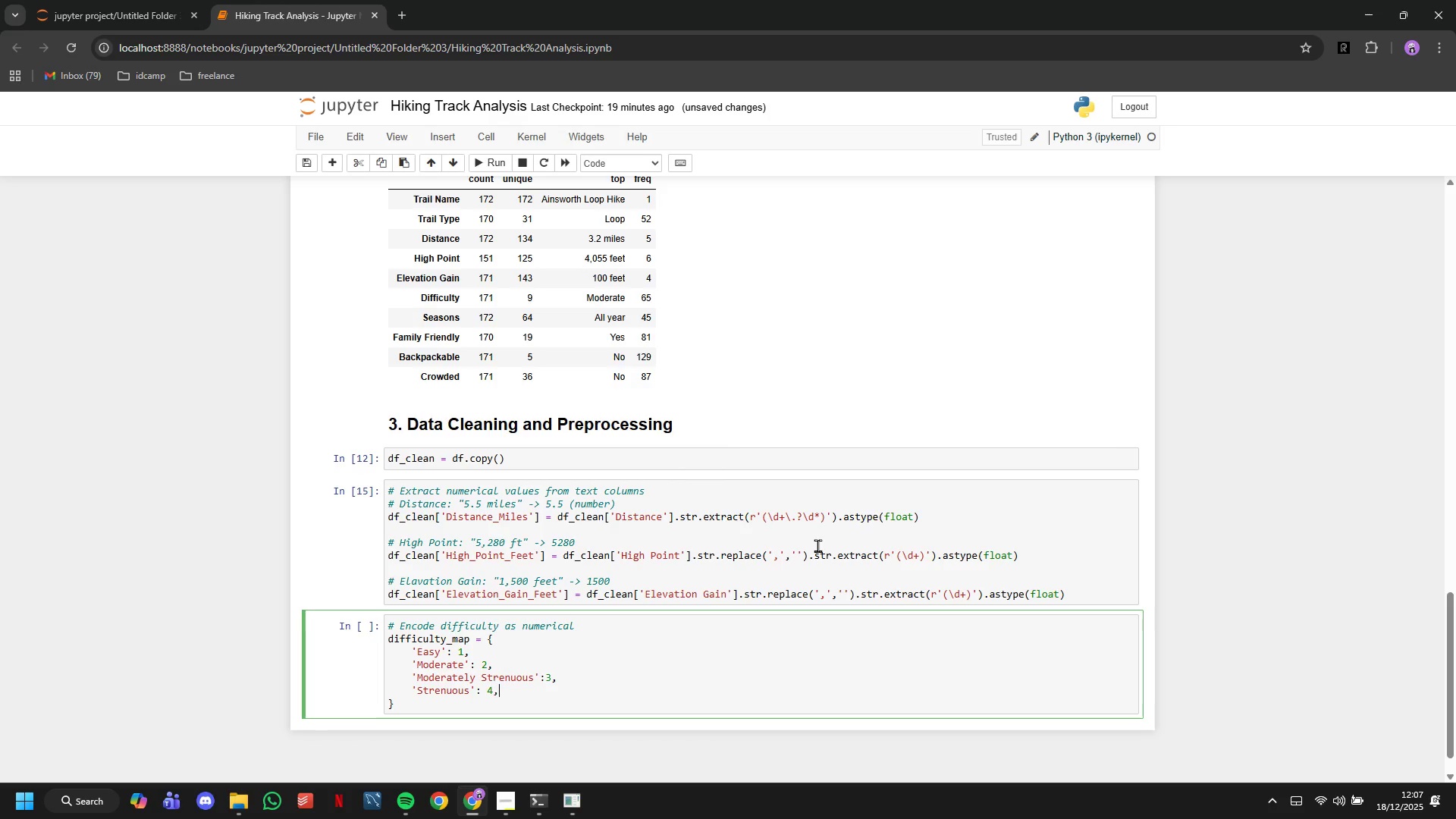 
key(4)
 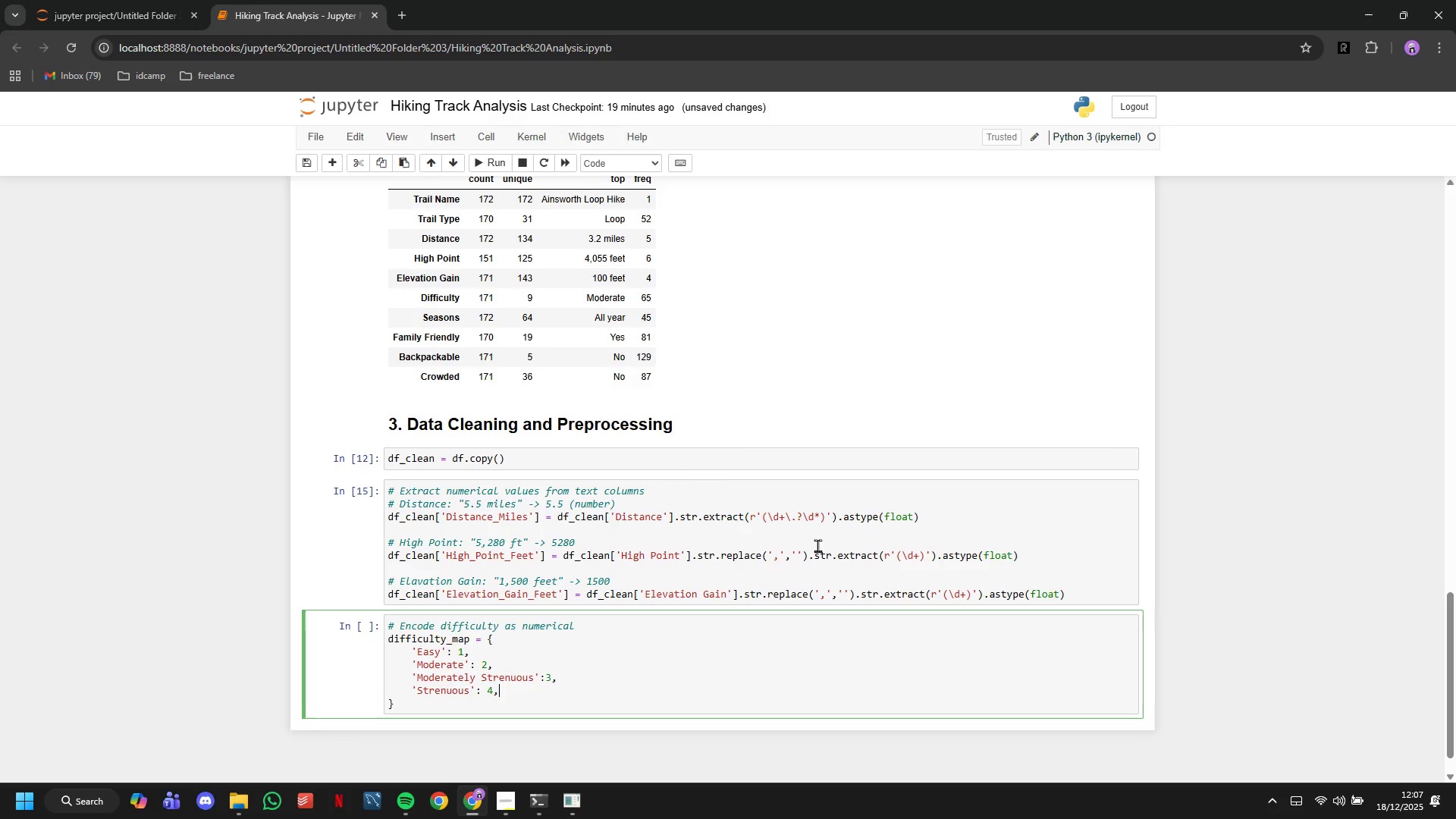 
key(Comma)
 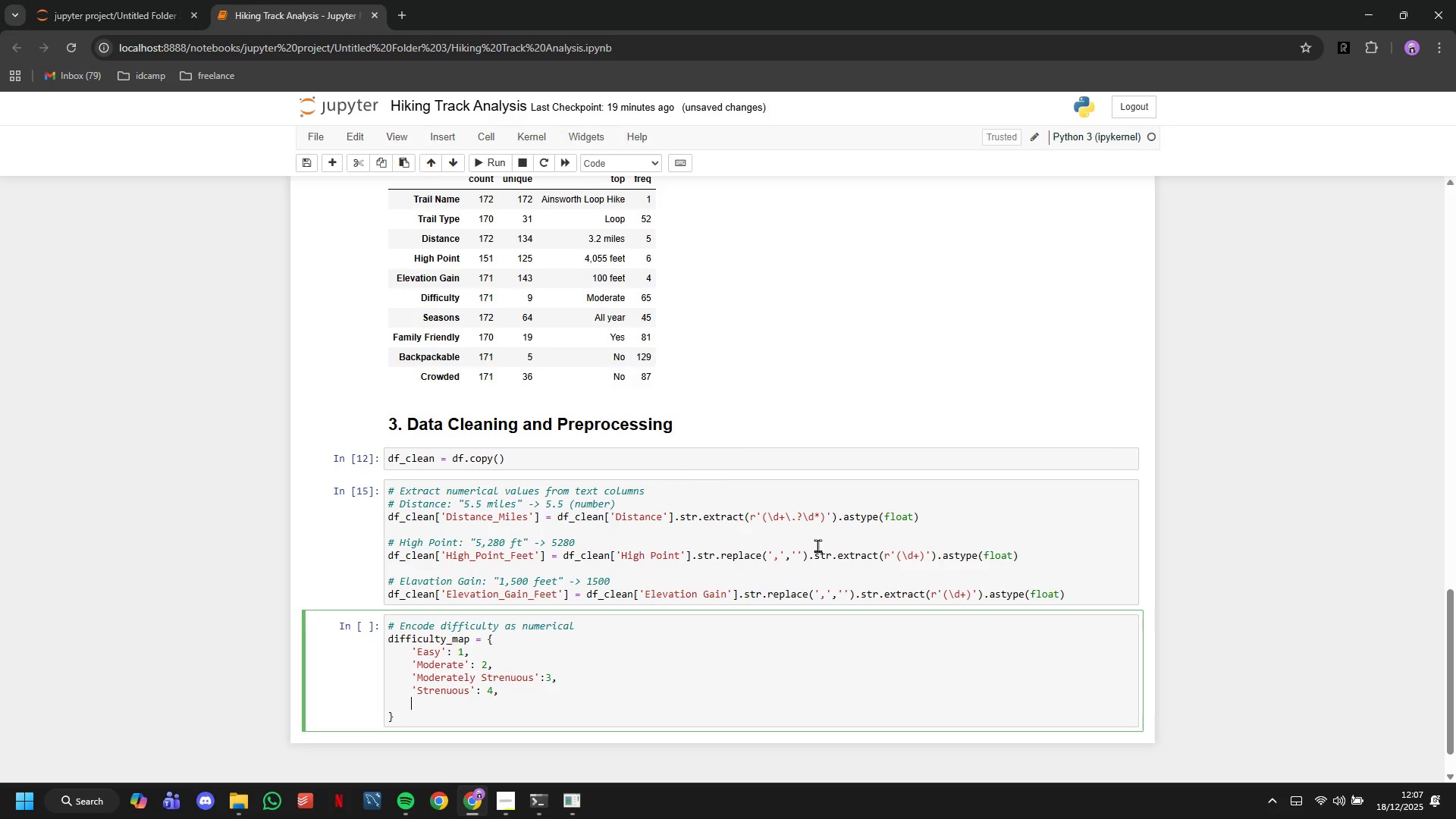 
key(Enter)
 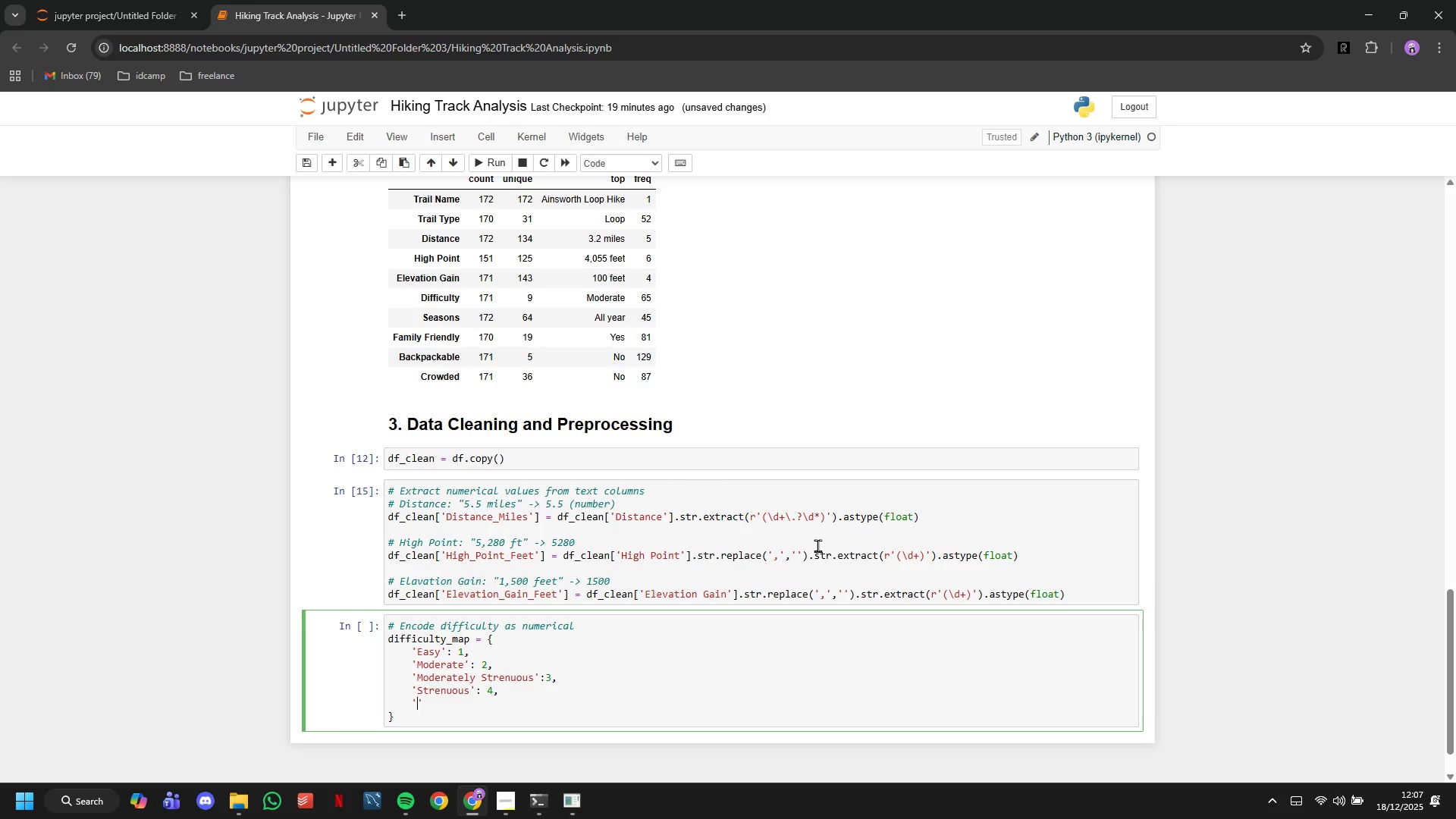 
type('Very)
 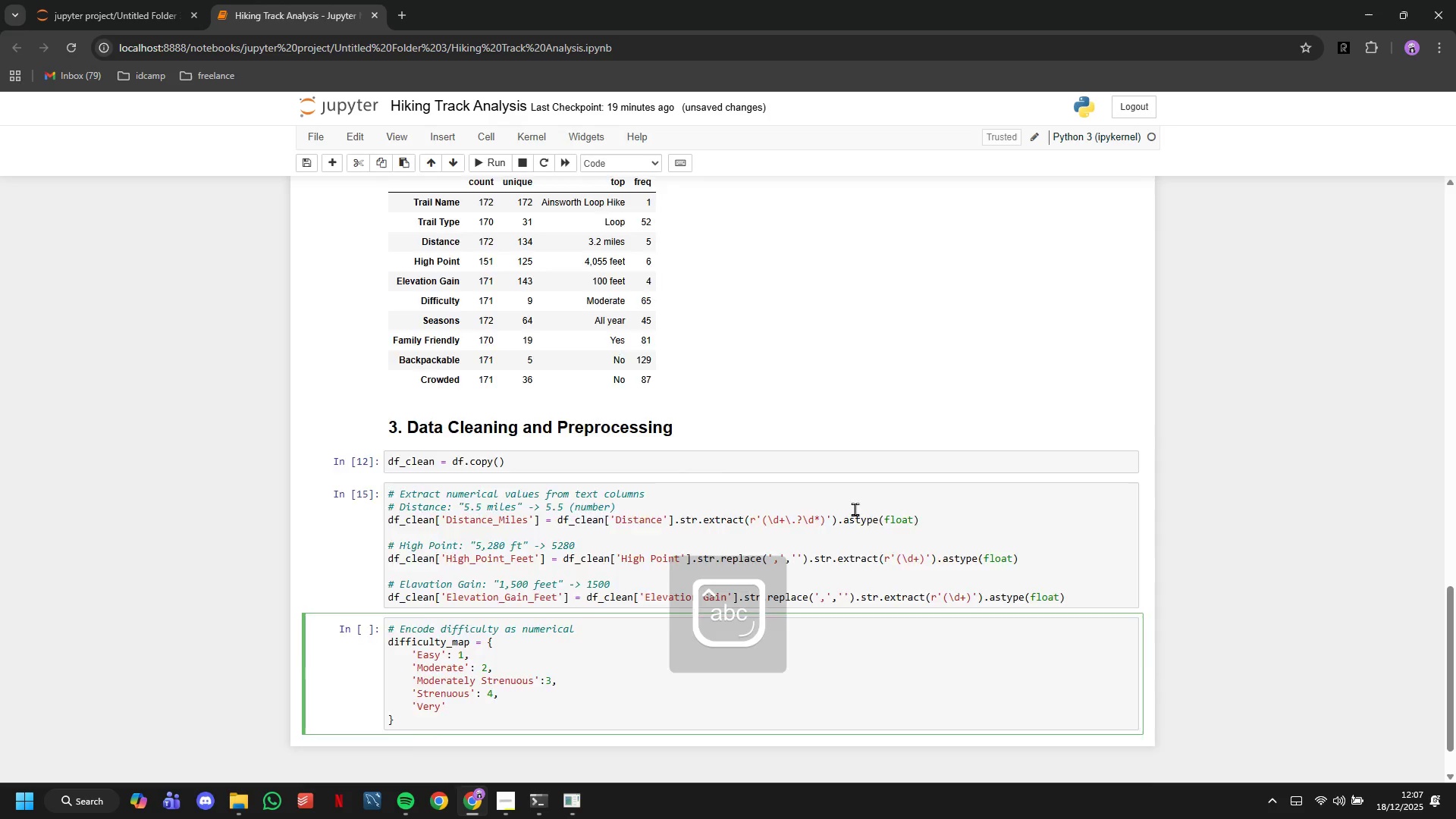 
scroll: coordinate [883, 454], scroll_direction: up, amount: 9.0
 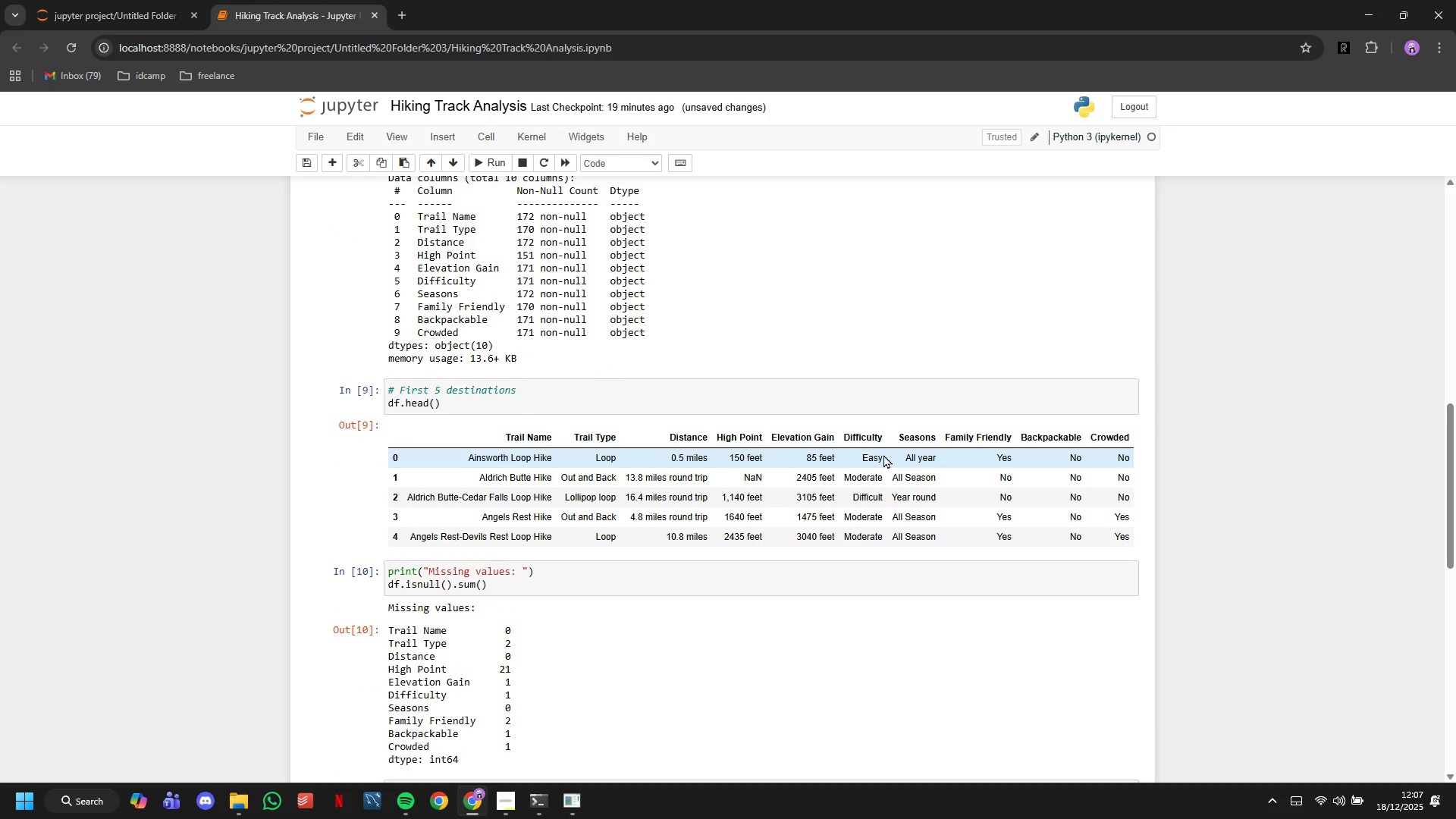 
scroll: coordinate [883, 454], scroll_direction: down, amount: 5.0
 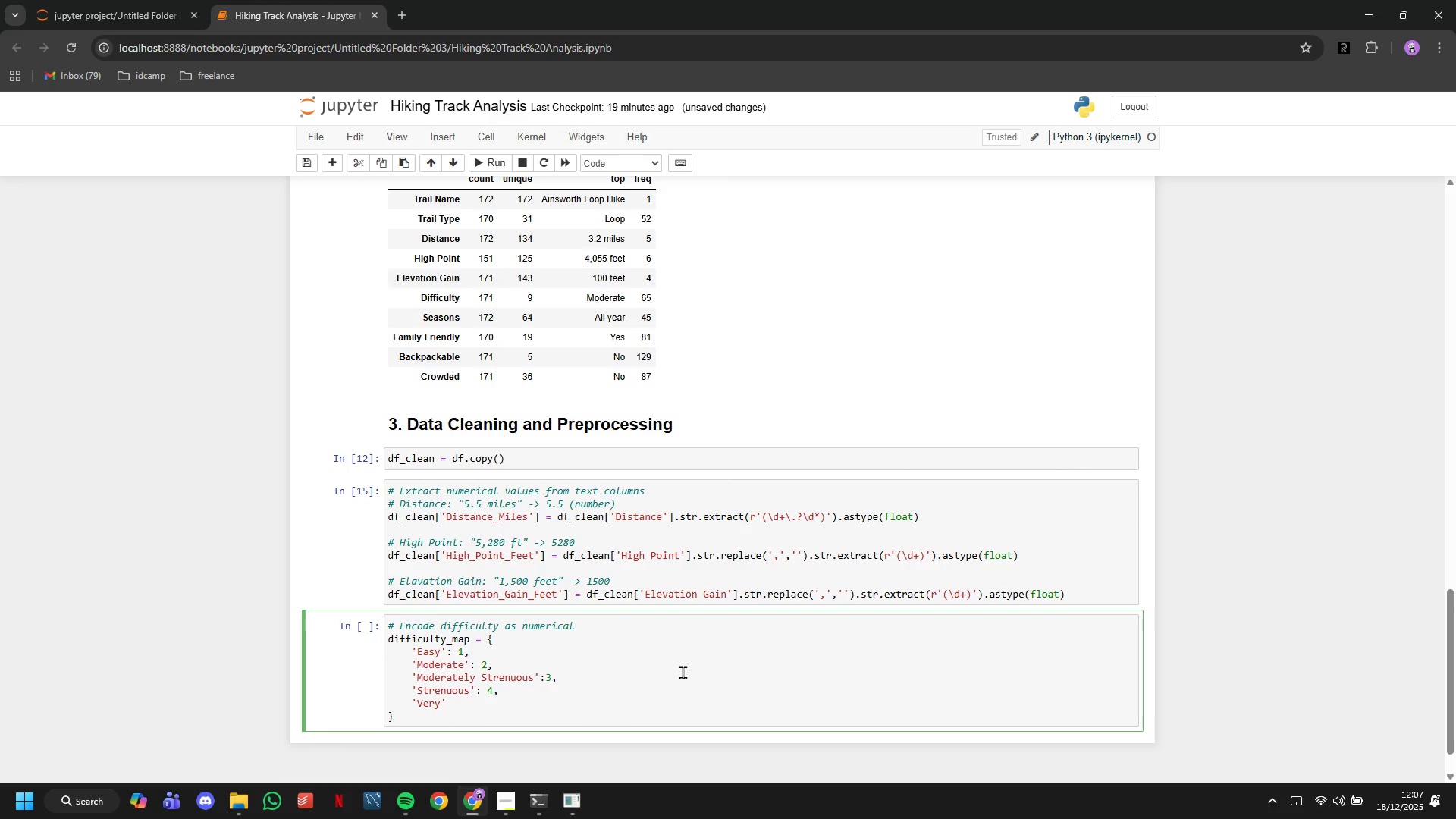 
type( )
key(Backspace)
key(Backspace)
key(Backspace)
key(Backspace)
key(Backspace)
type(F)
key(Backspace)
type(Difficult)
 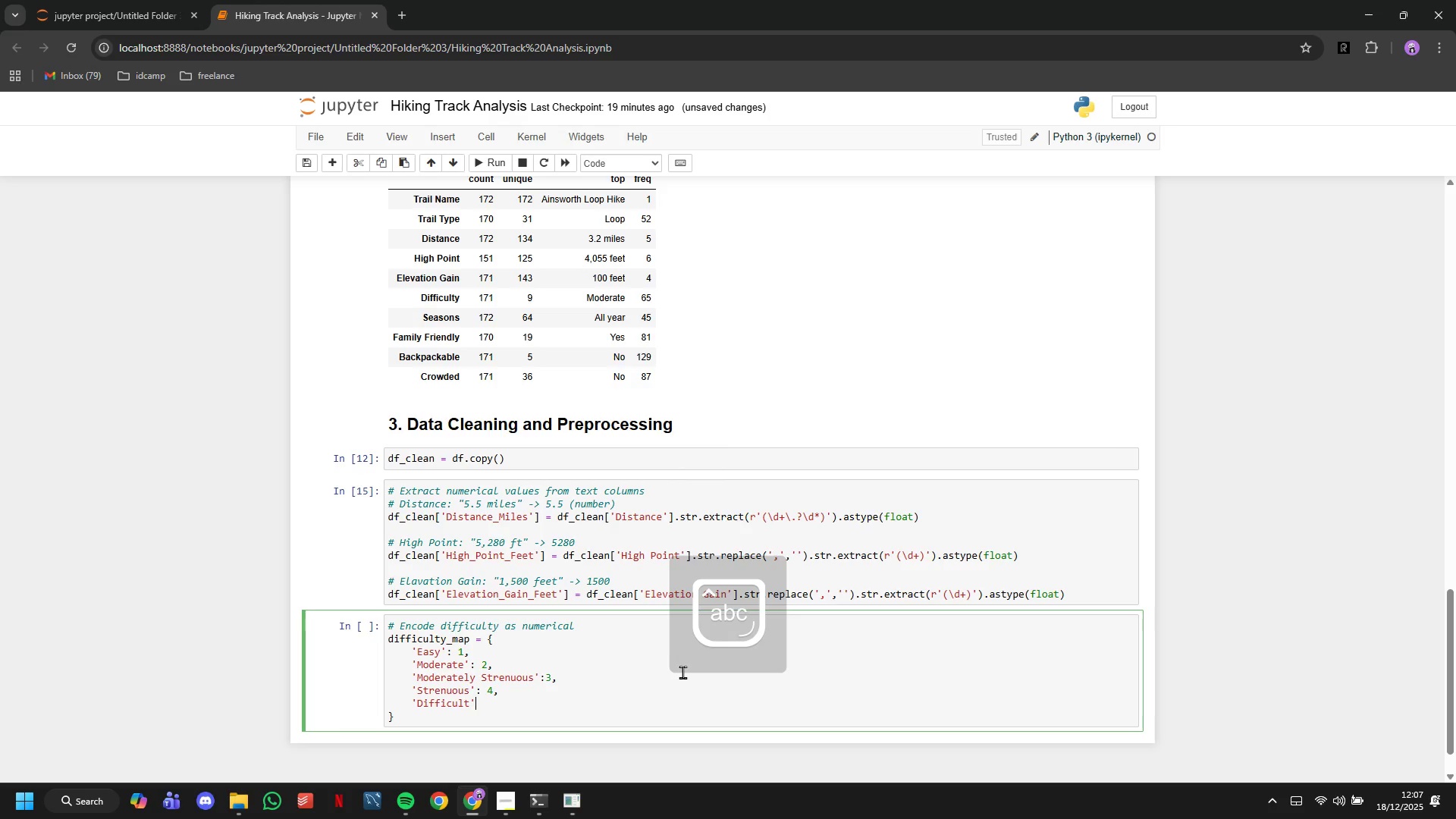 
key(ArrowRight)
 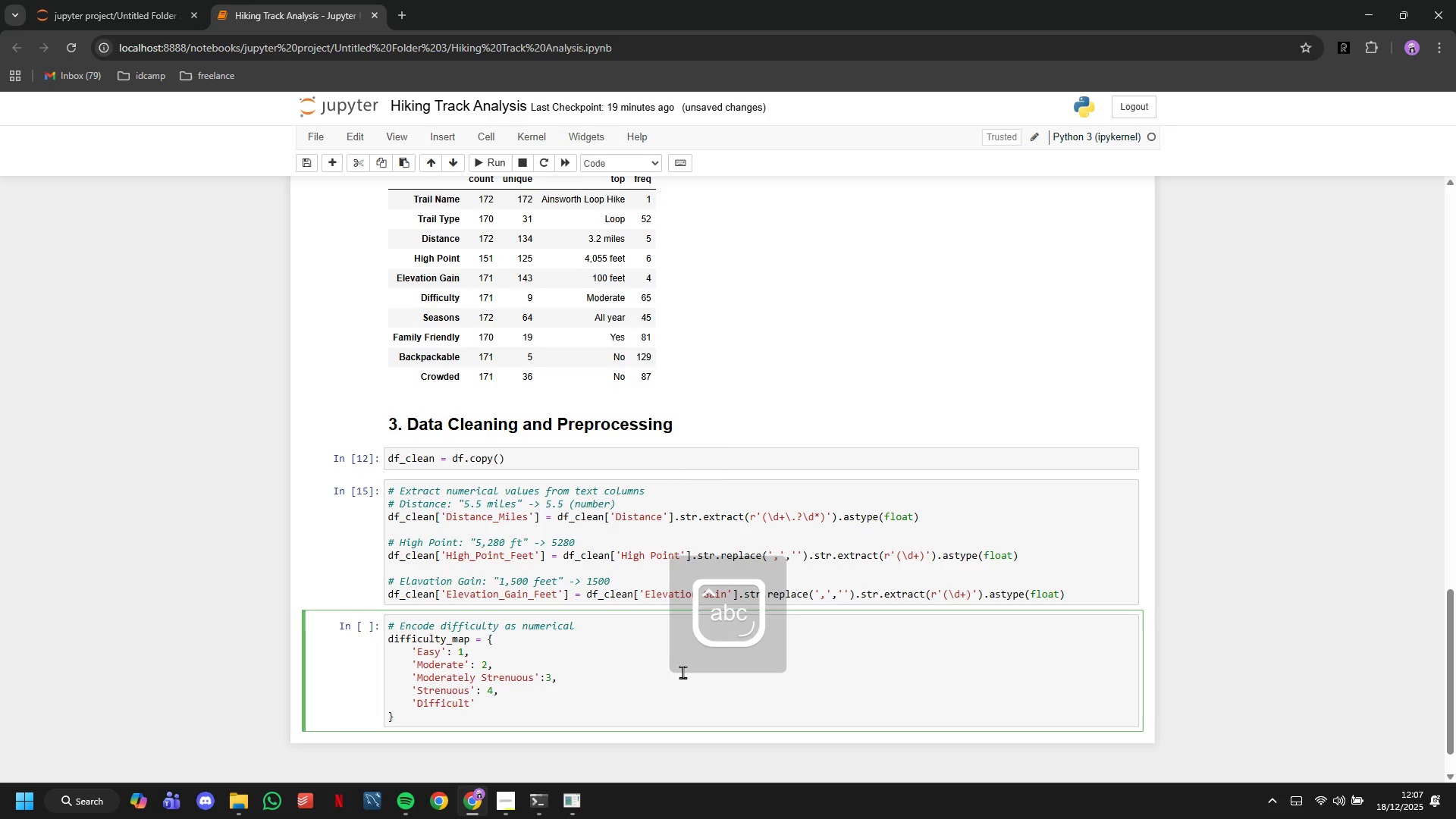 
key(Shift+Semicolon)
 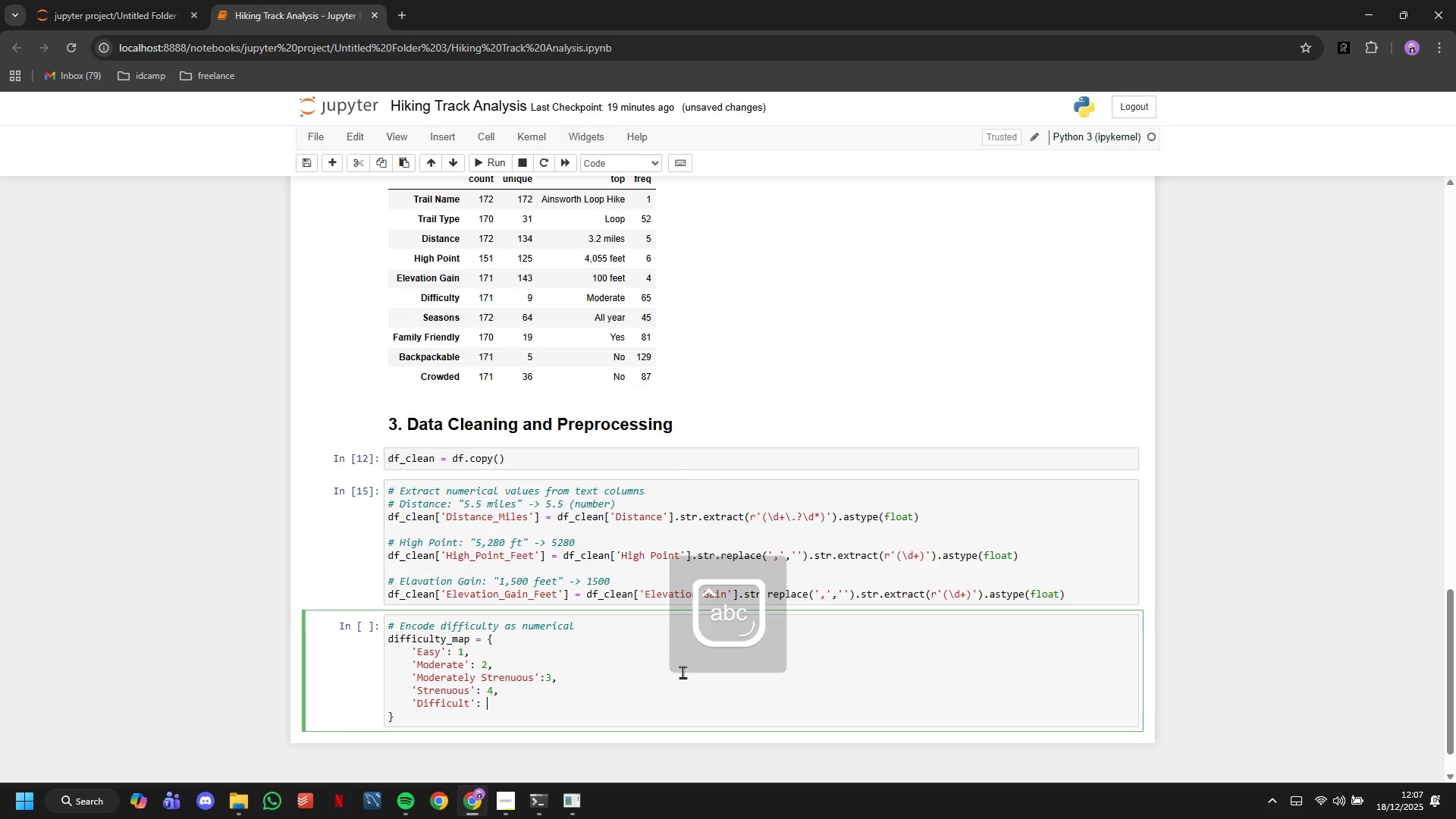 
key(Space)
 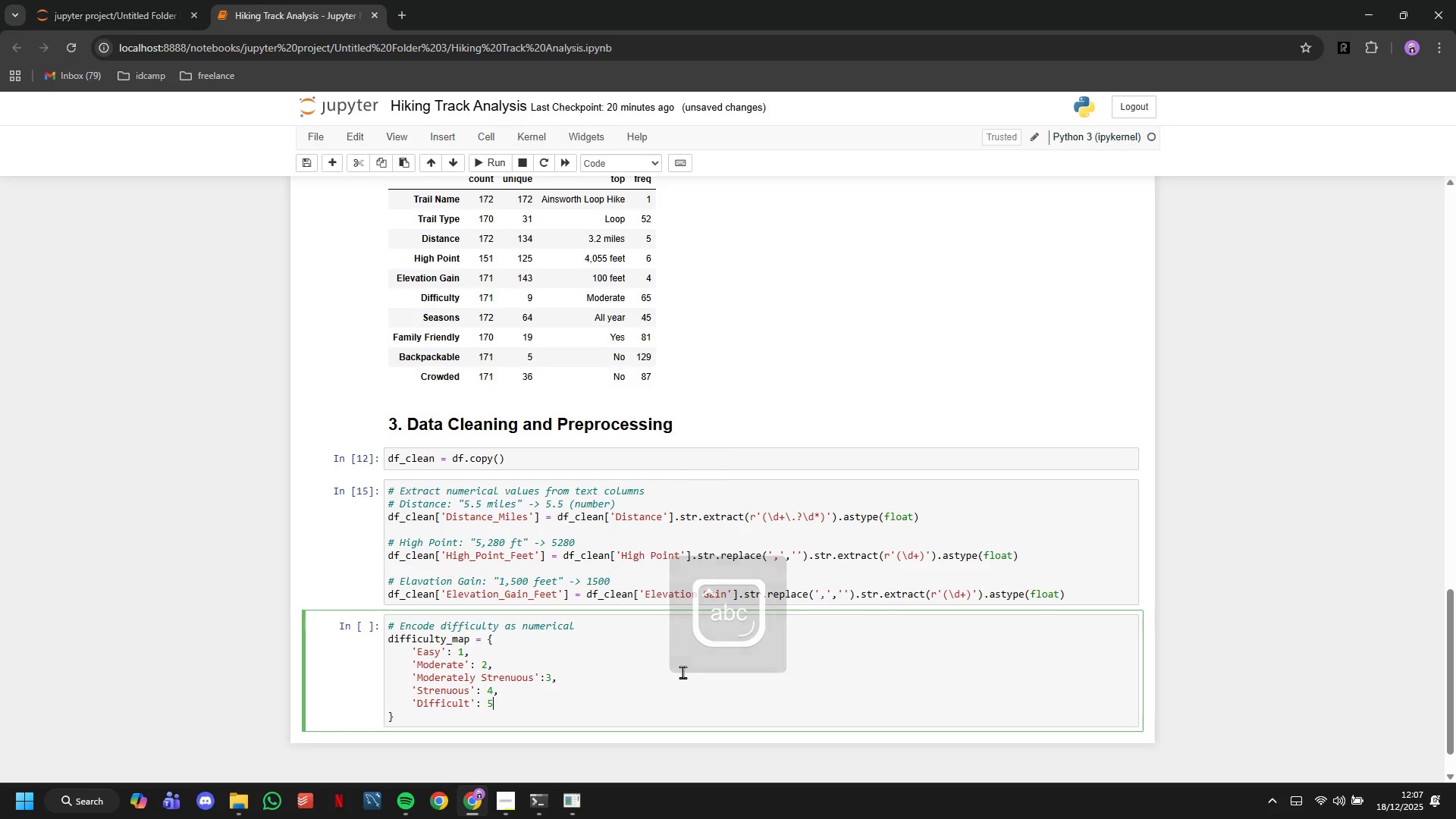 
key(5)
 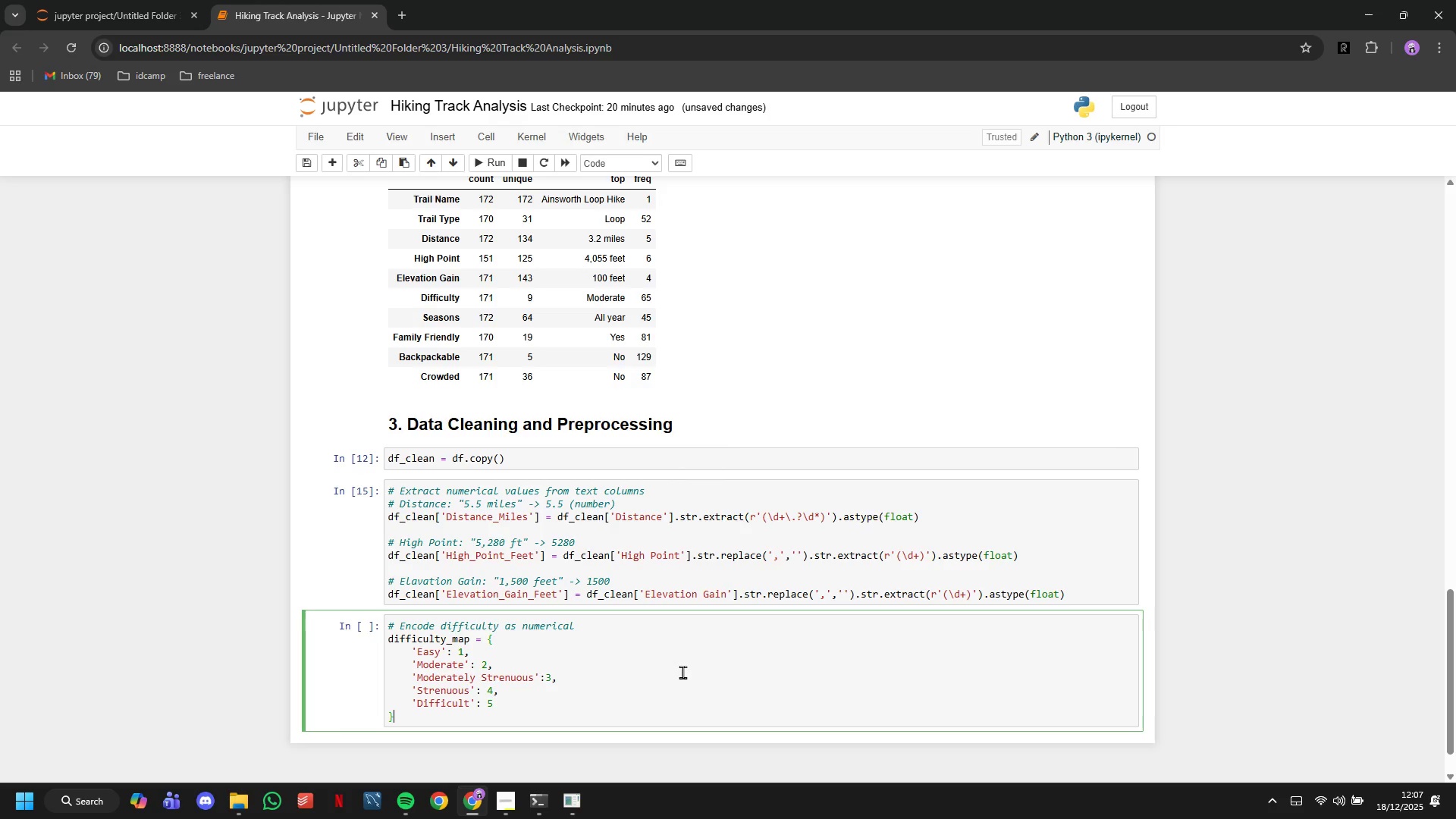 
key(ArrowDown)
 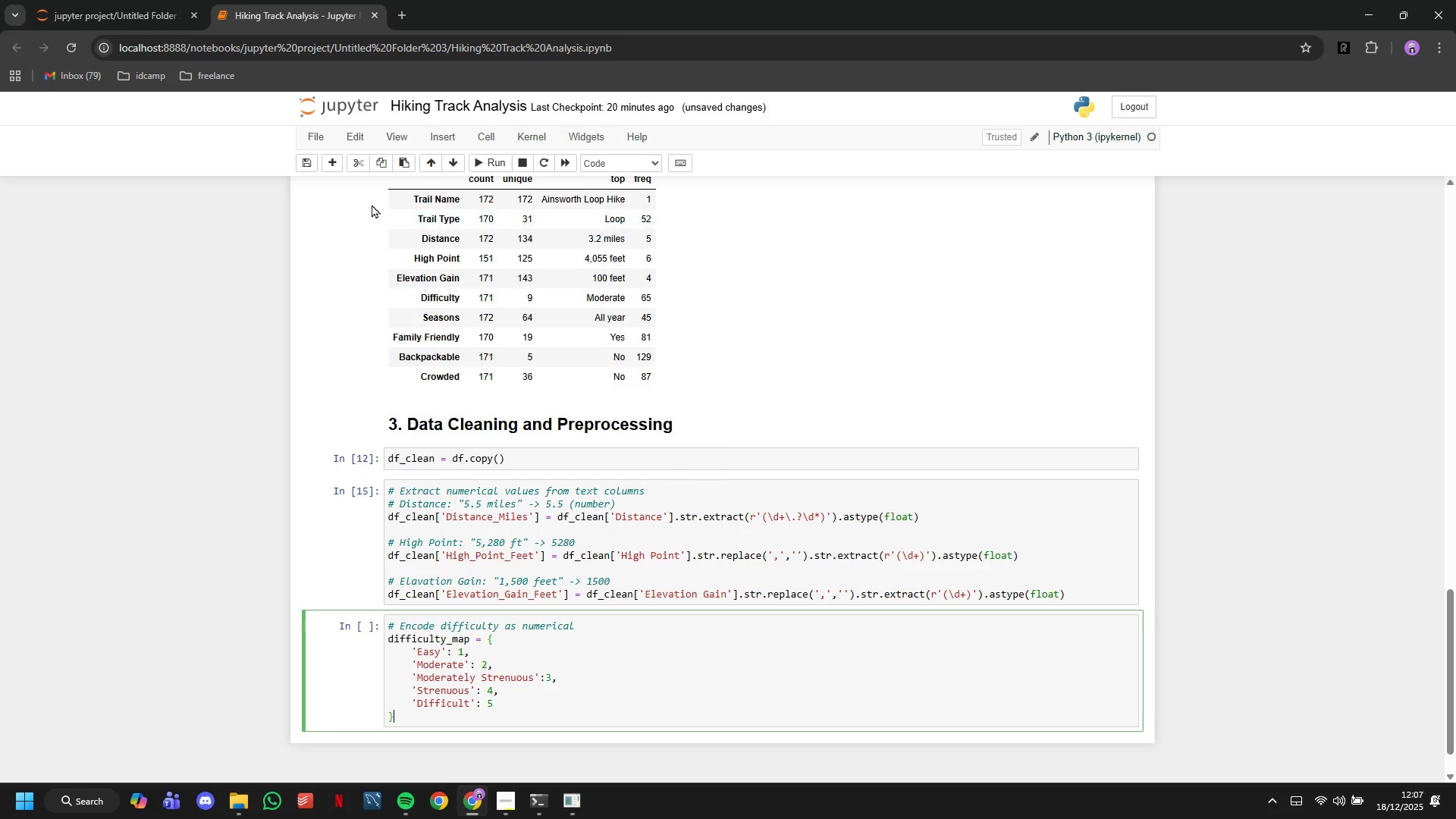 
left_click([335, 168])
 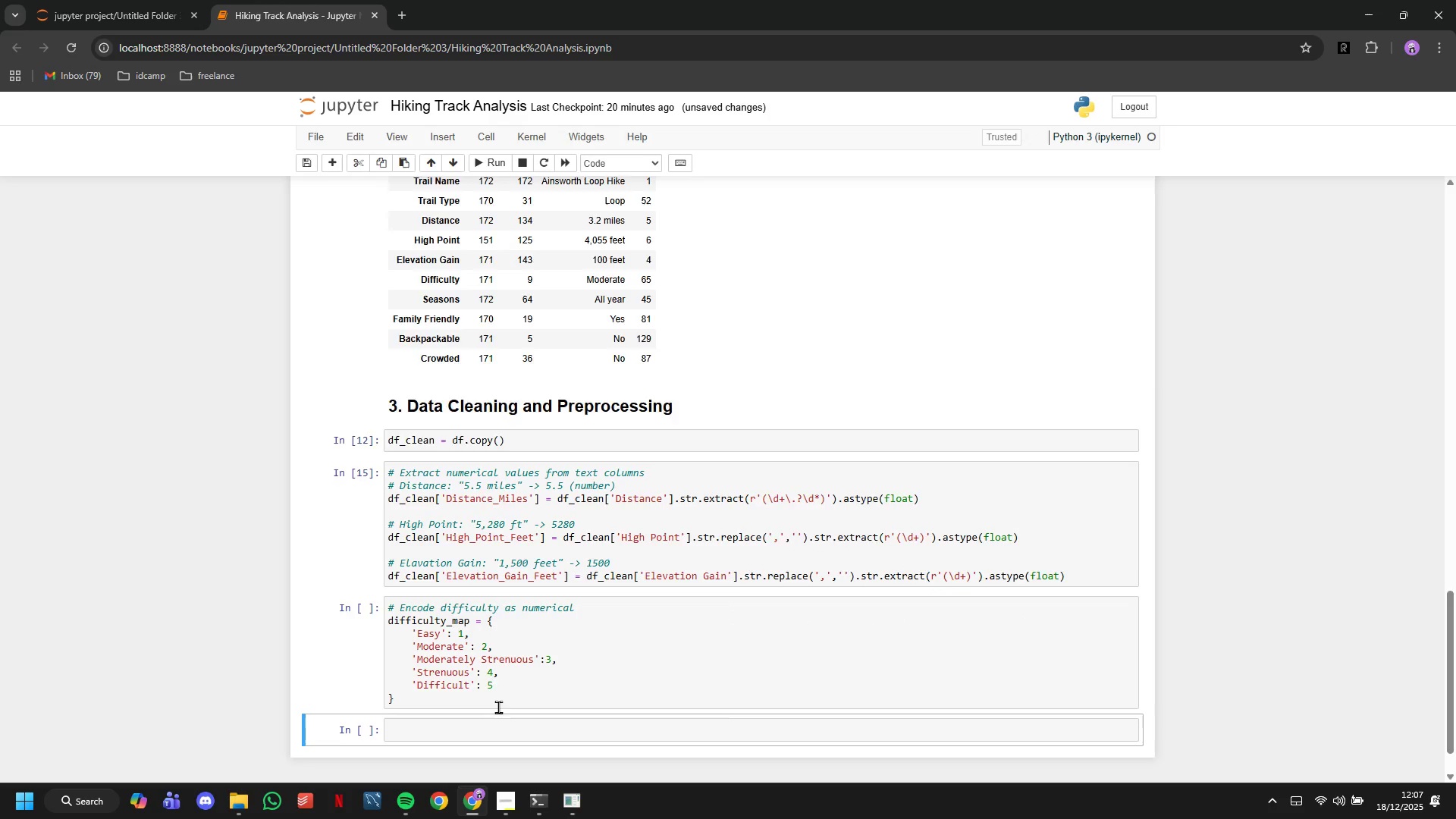 
scroll: coordinate [500, 674], scroll_direction: down, amount: 1.0
 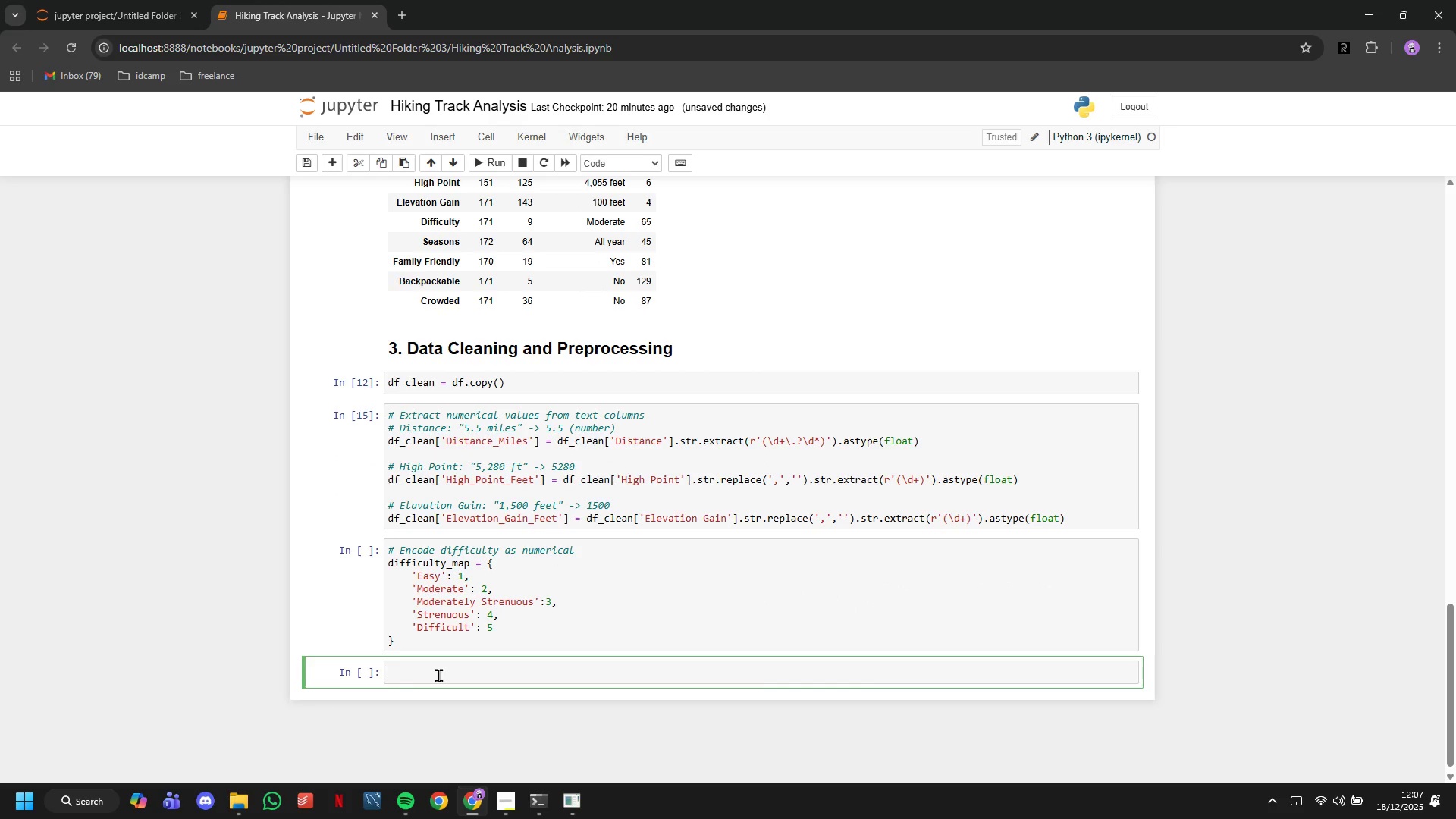 
left_click([438, 675])
 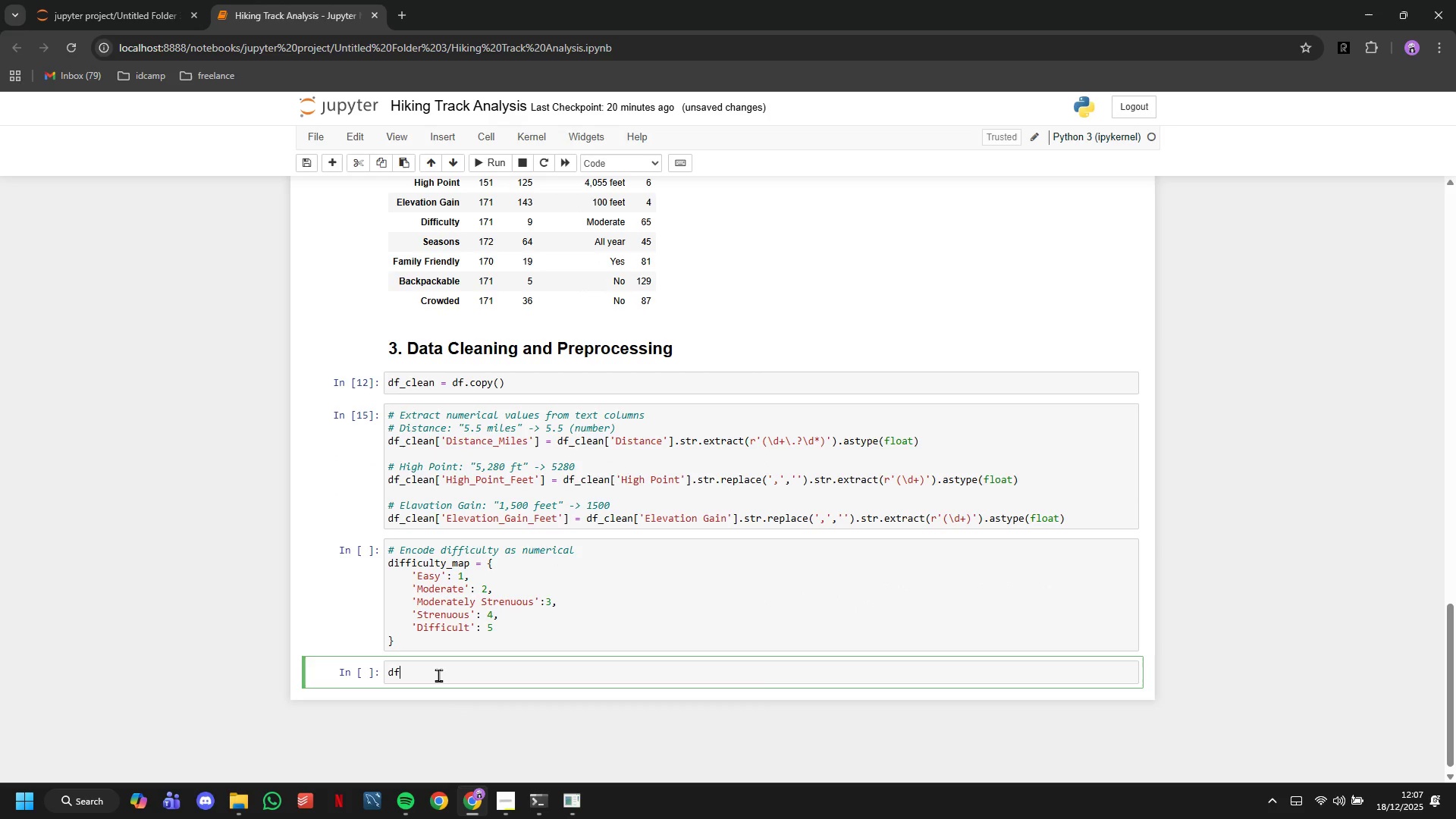 
type(df['Difficulty)
 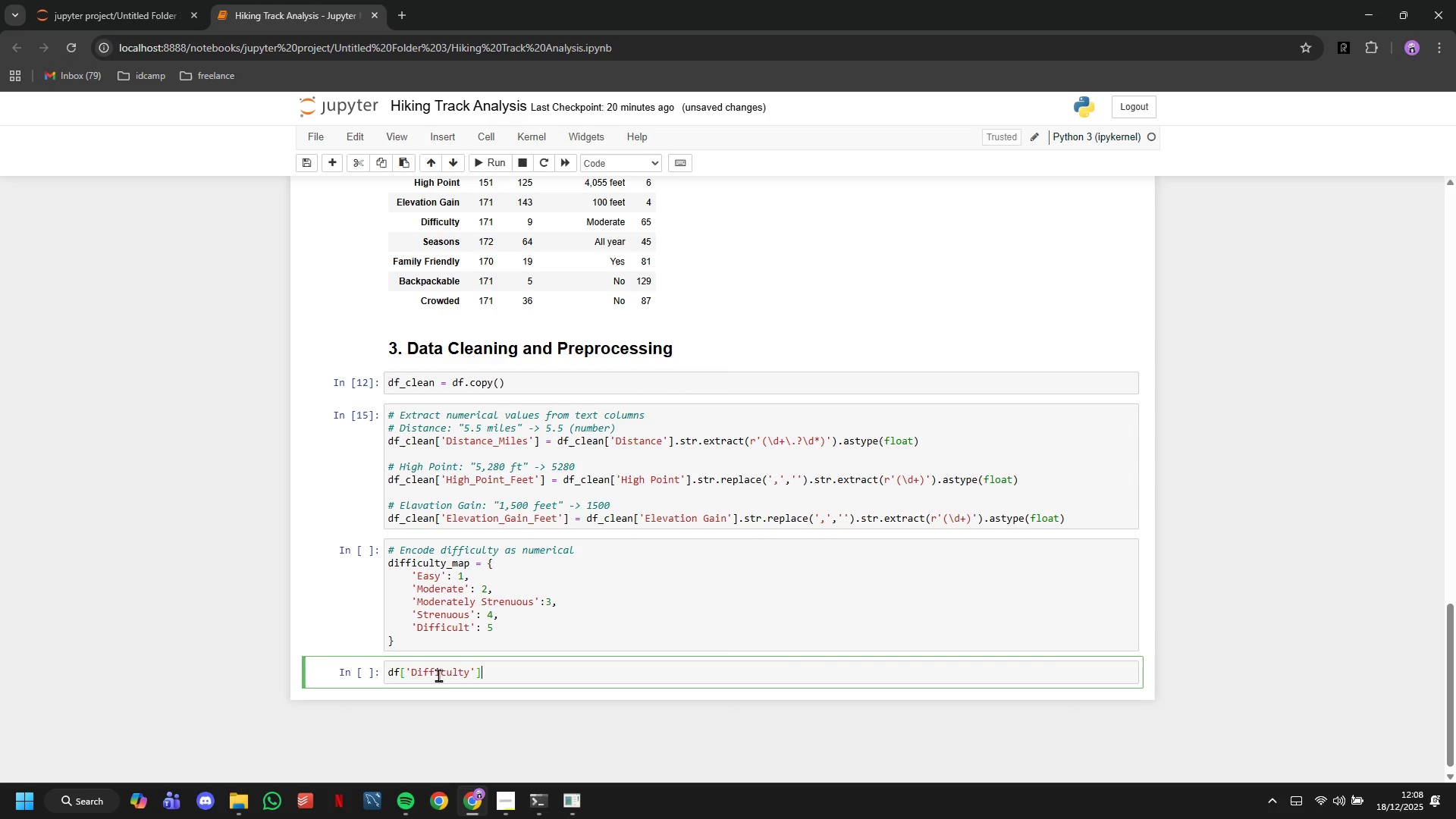 
key(ArrowRight)
 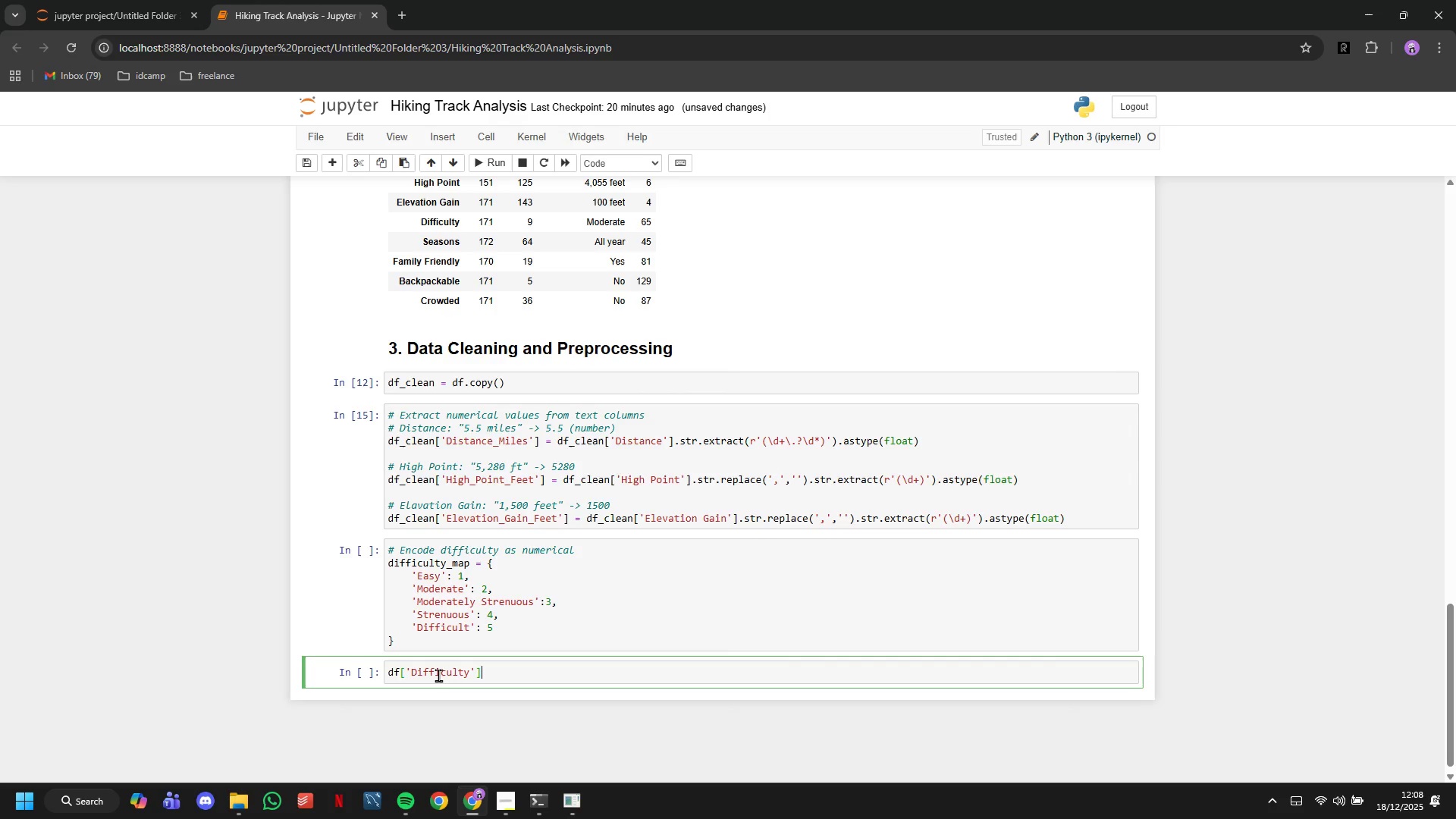 
key(ArrowRight)
 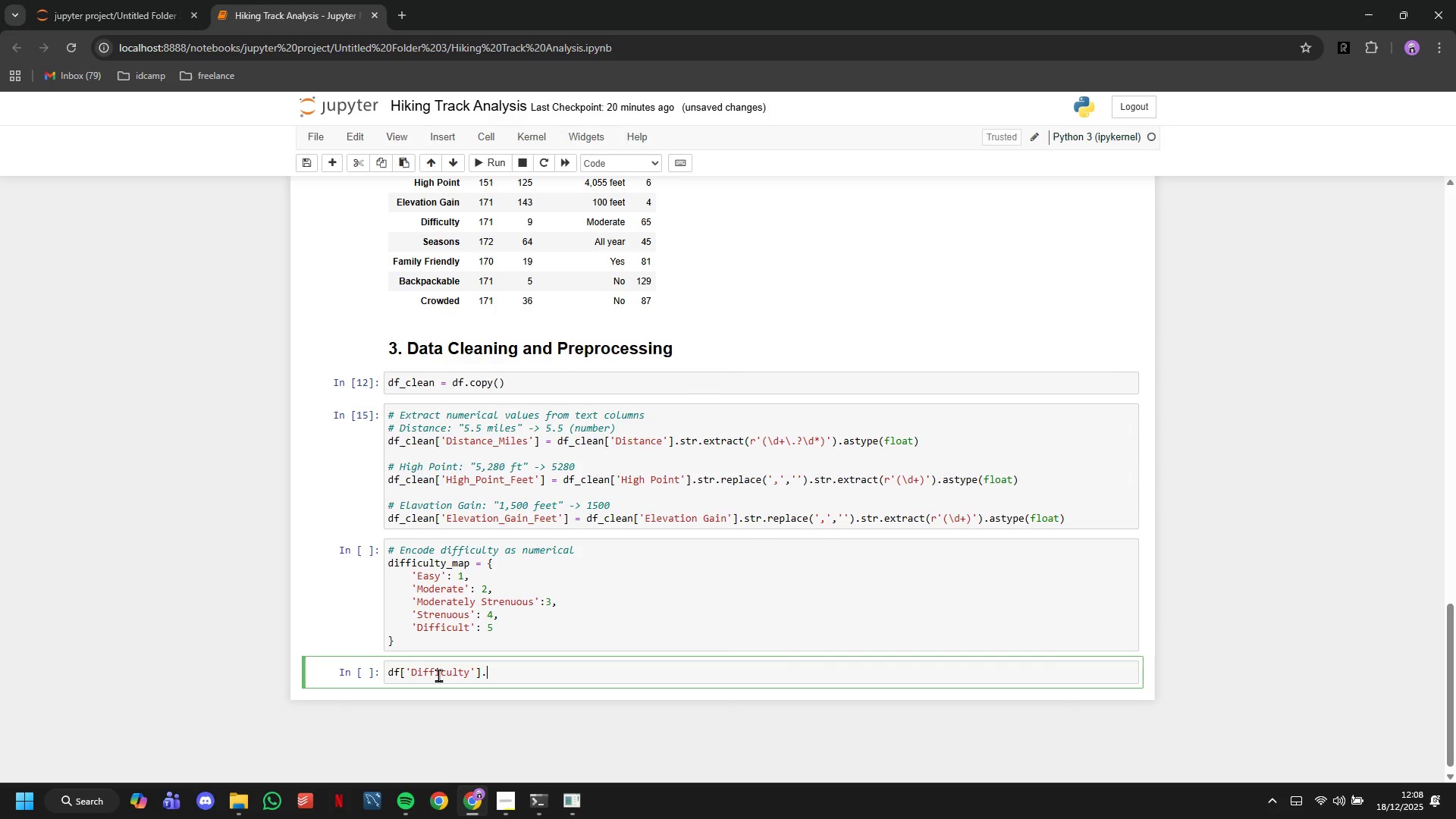 
type(.u)
key(Backspace)
type(nunique)
 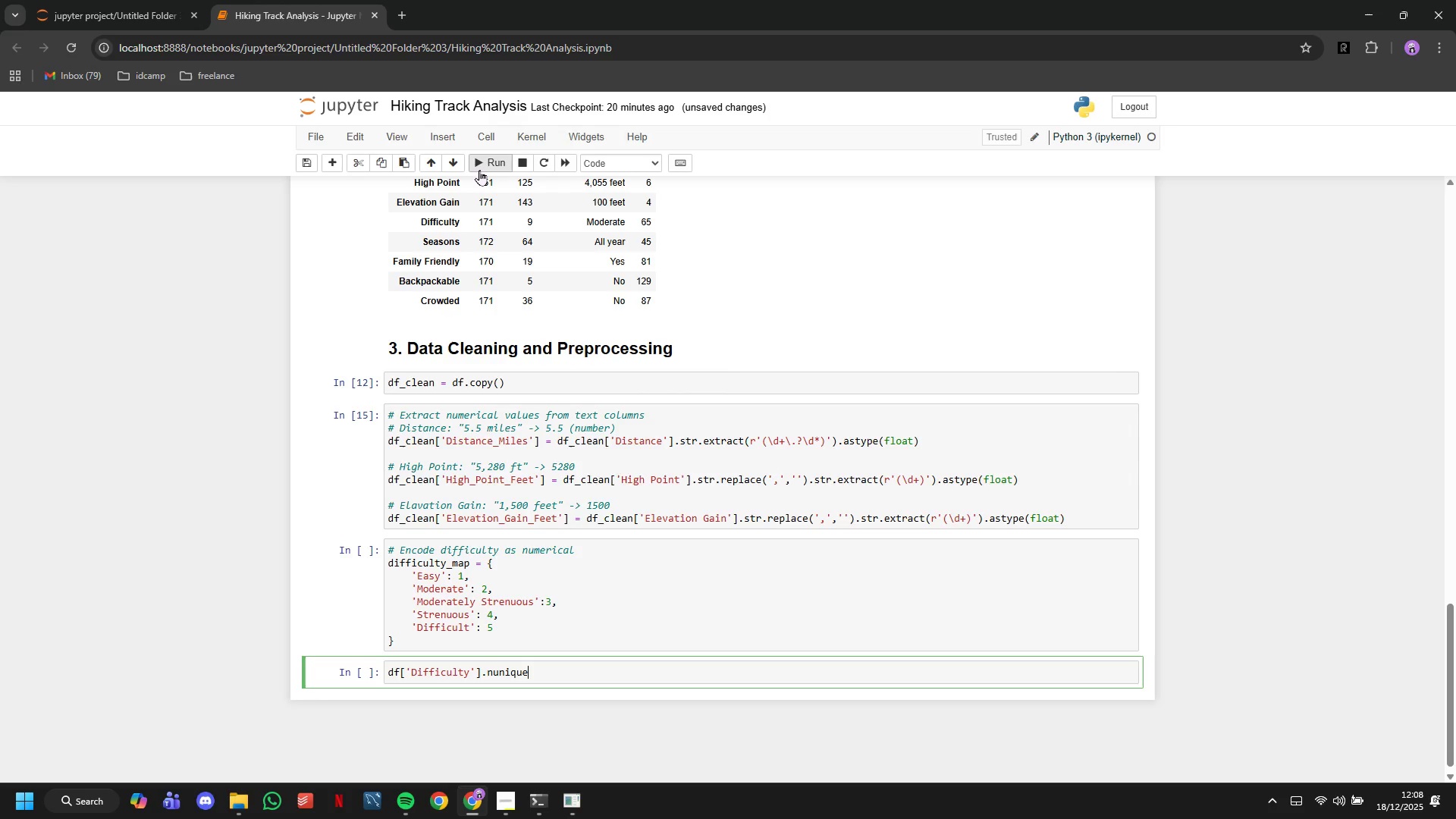 
left_click([479, 170])
 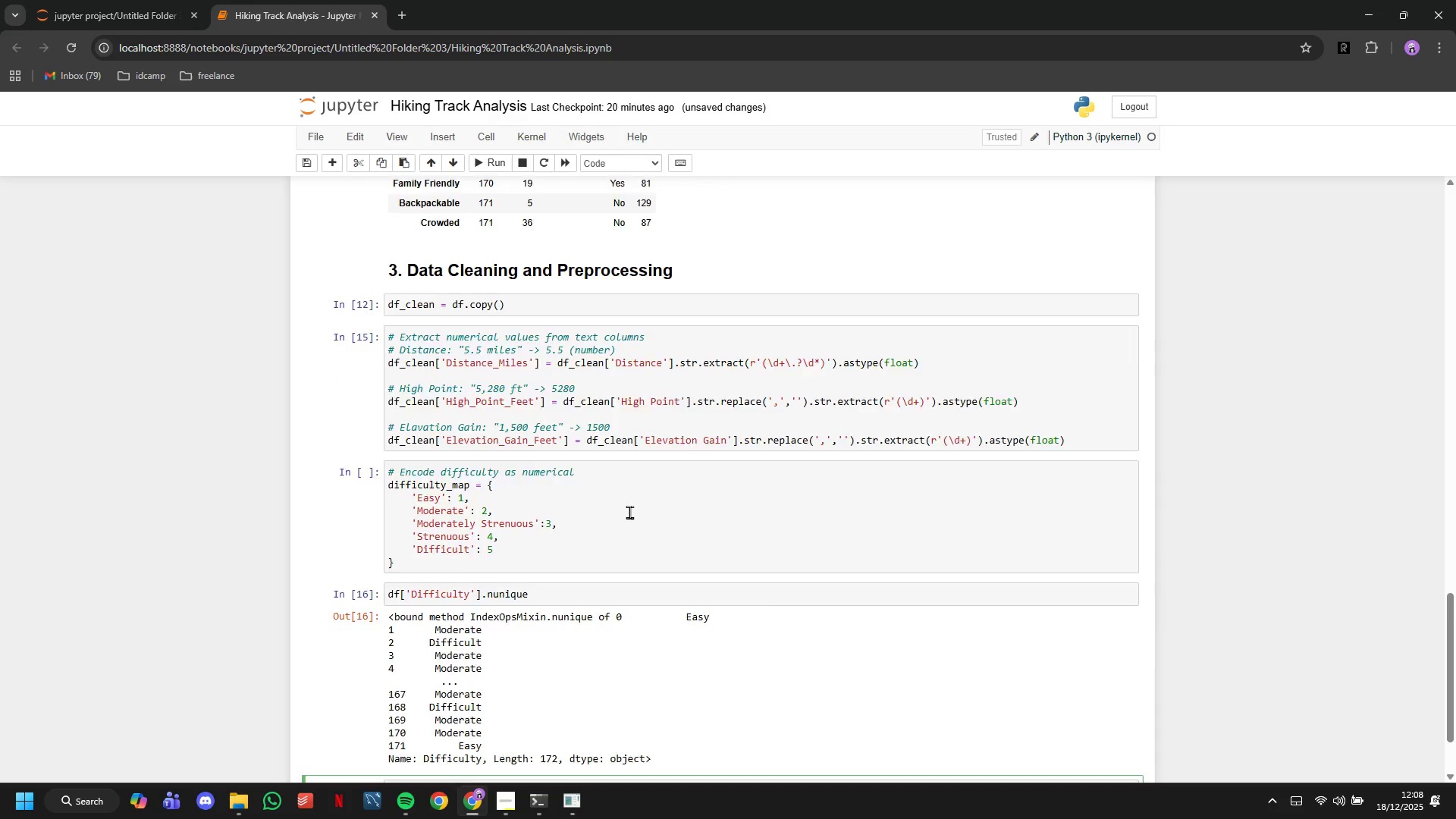 
scroll: coordinate [629, 512], scroll_direction: down, amount: 2.0
 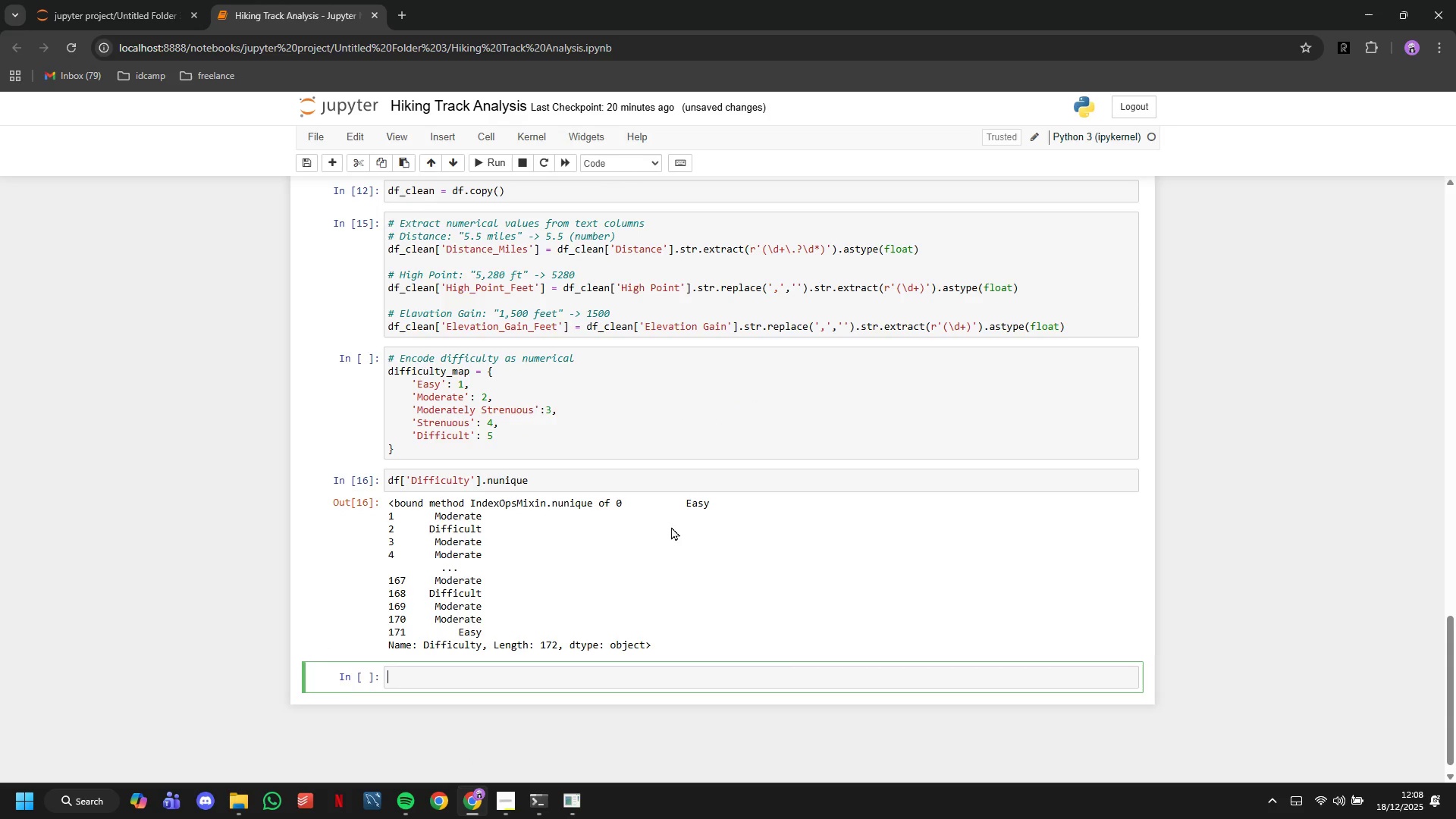 
scroll: coordinate [671, 526], scroll_direction: up, amount: 4.0
 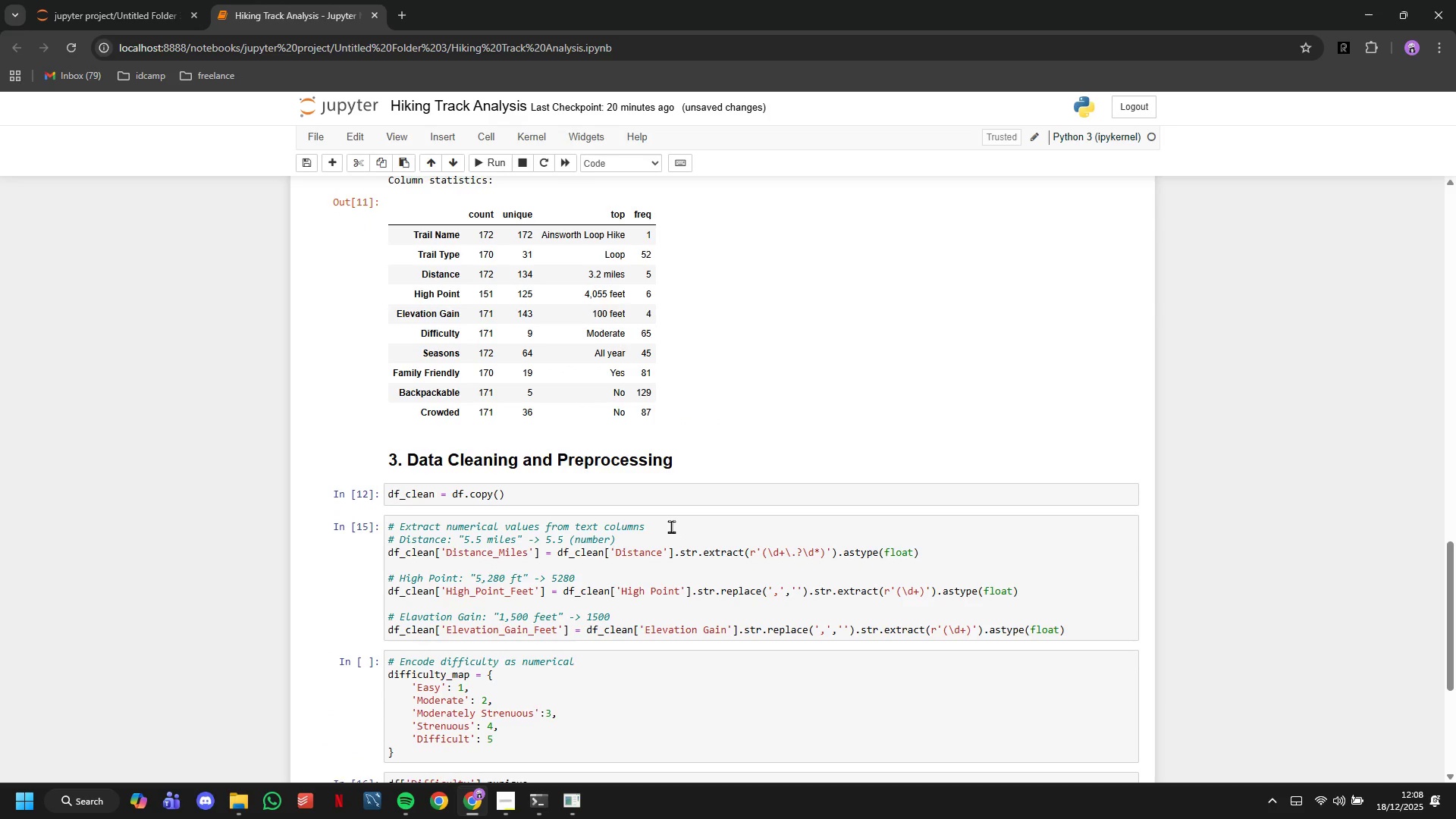 
scroll: coordinate [671, 526], scroll_direction: down, amount: 4.0
 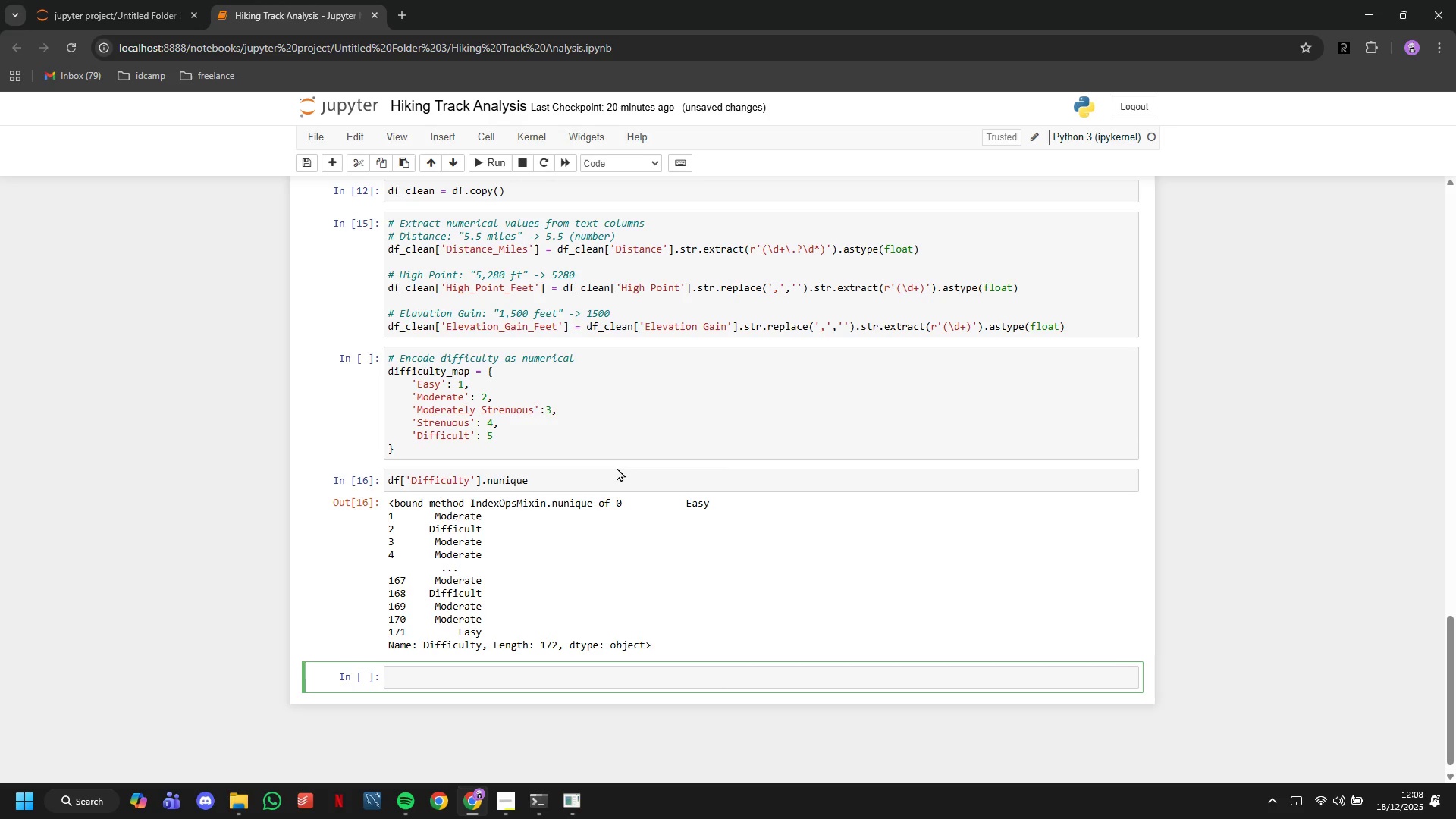 
wait(6.36)
 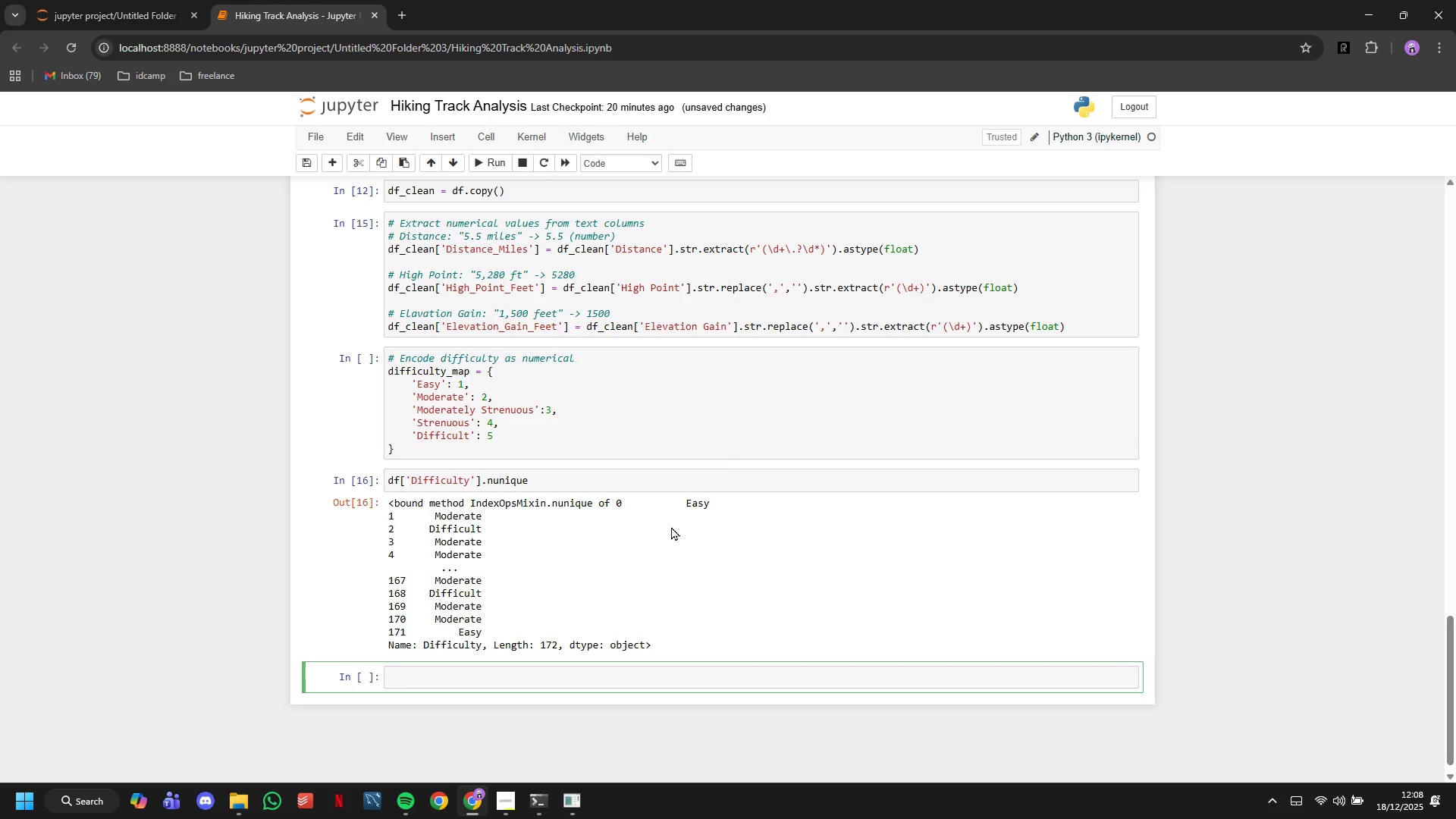 
left_click([616, 475])
 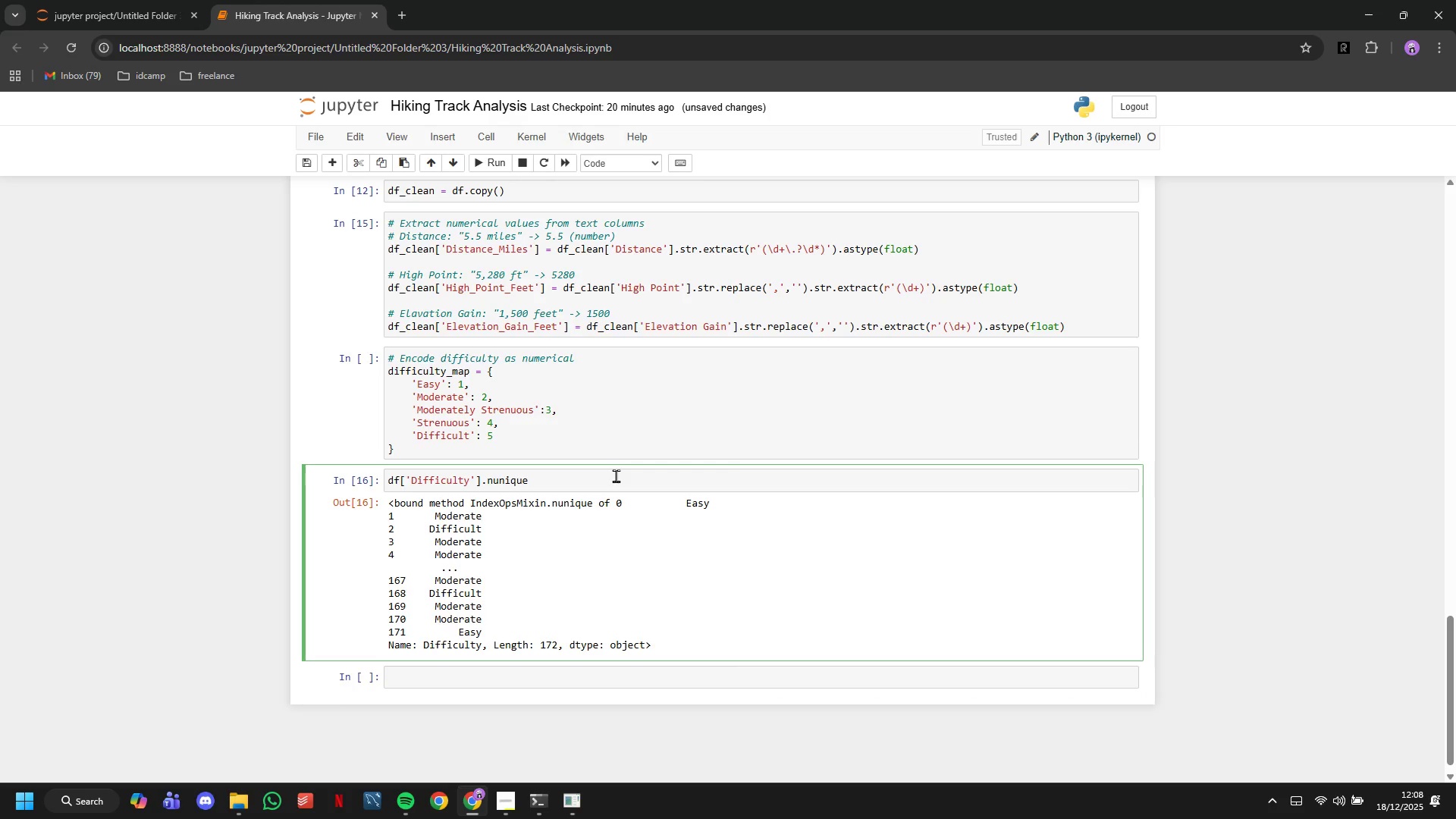 
key(ArrowLeft)
 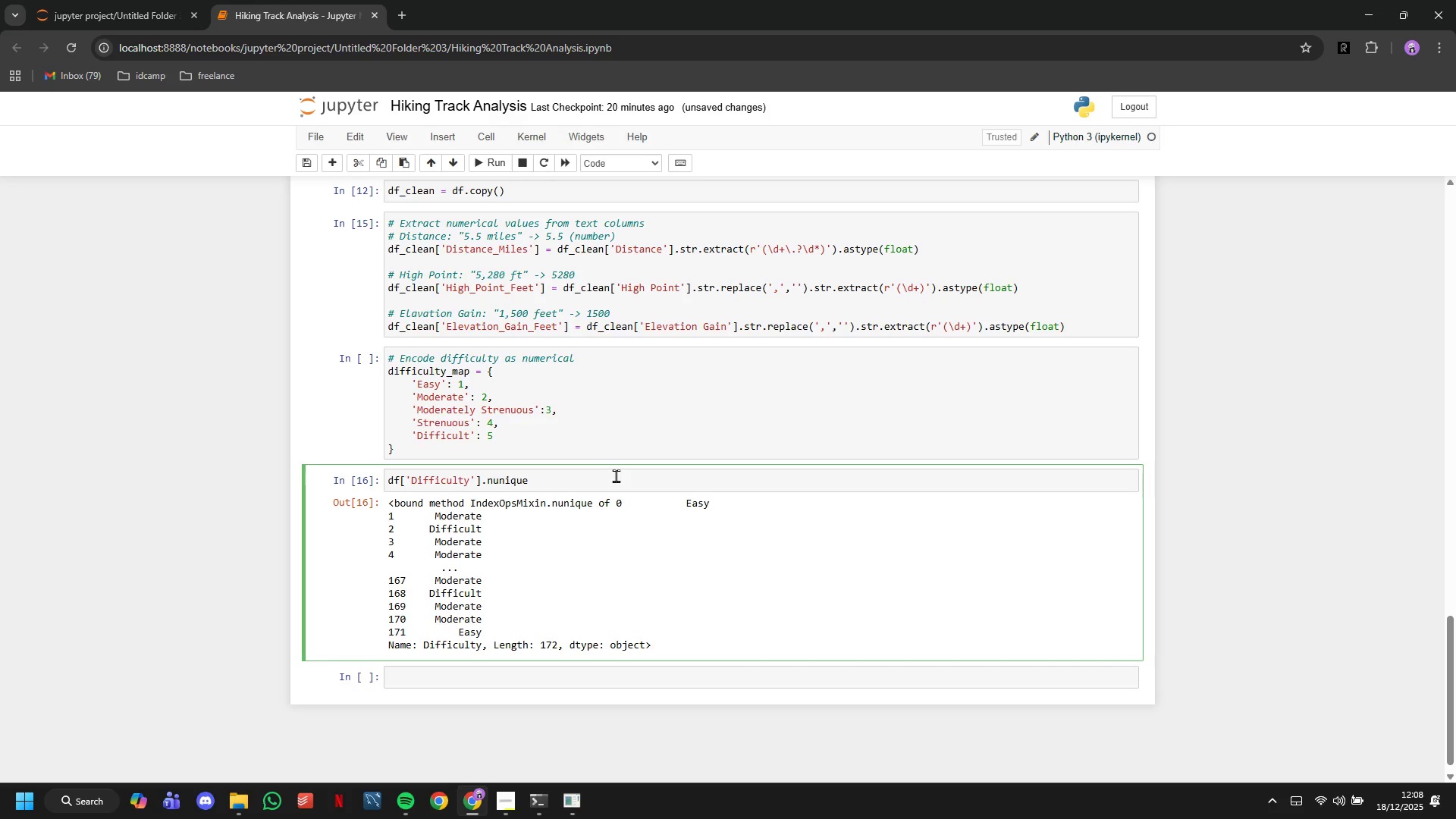 
key(ArrowRight)
 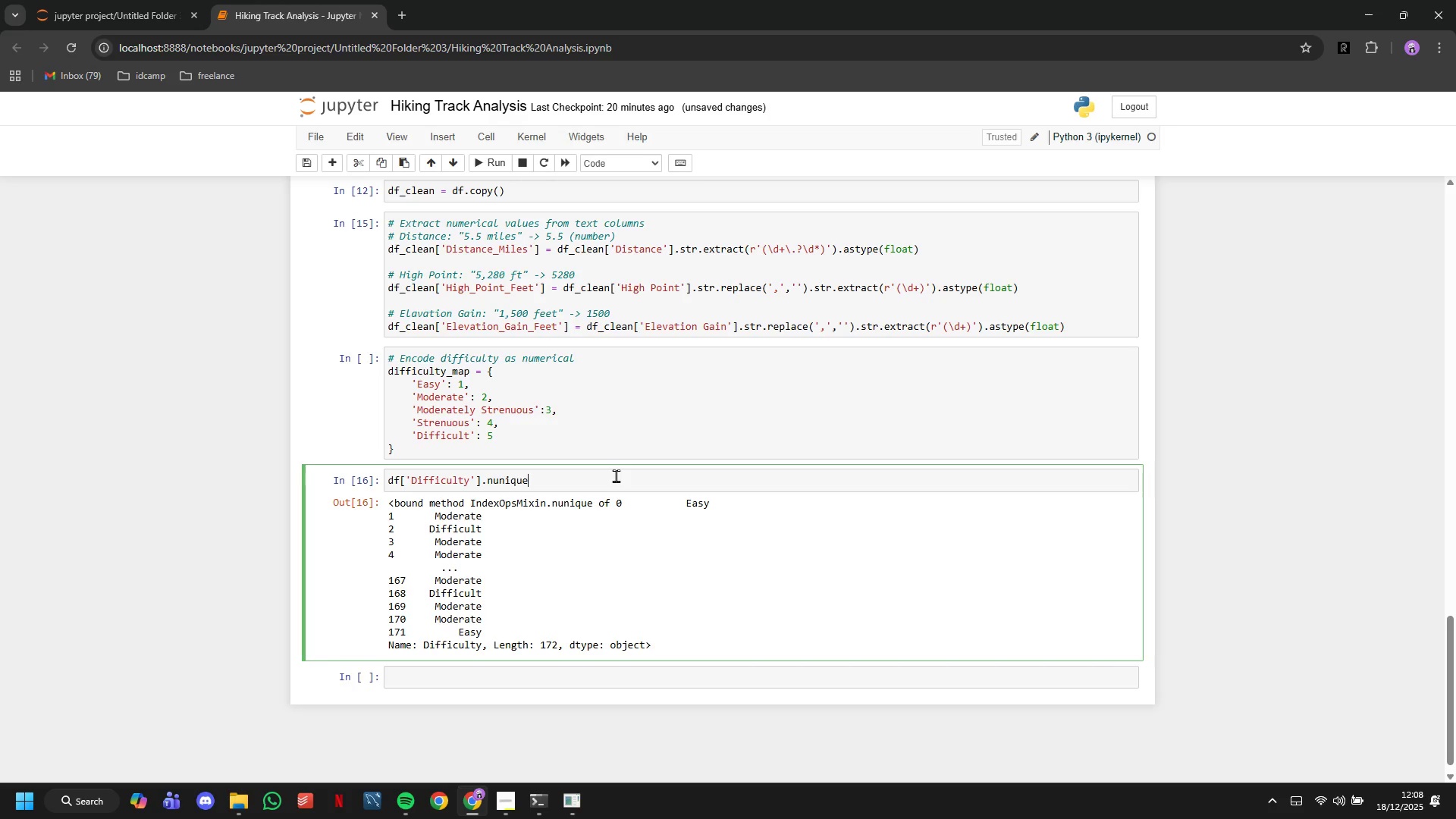 
key(ArrowLeft)
 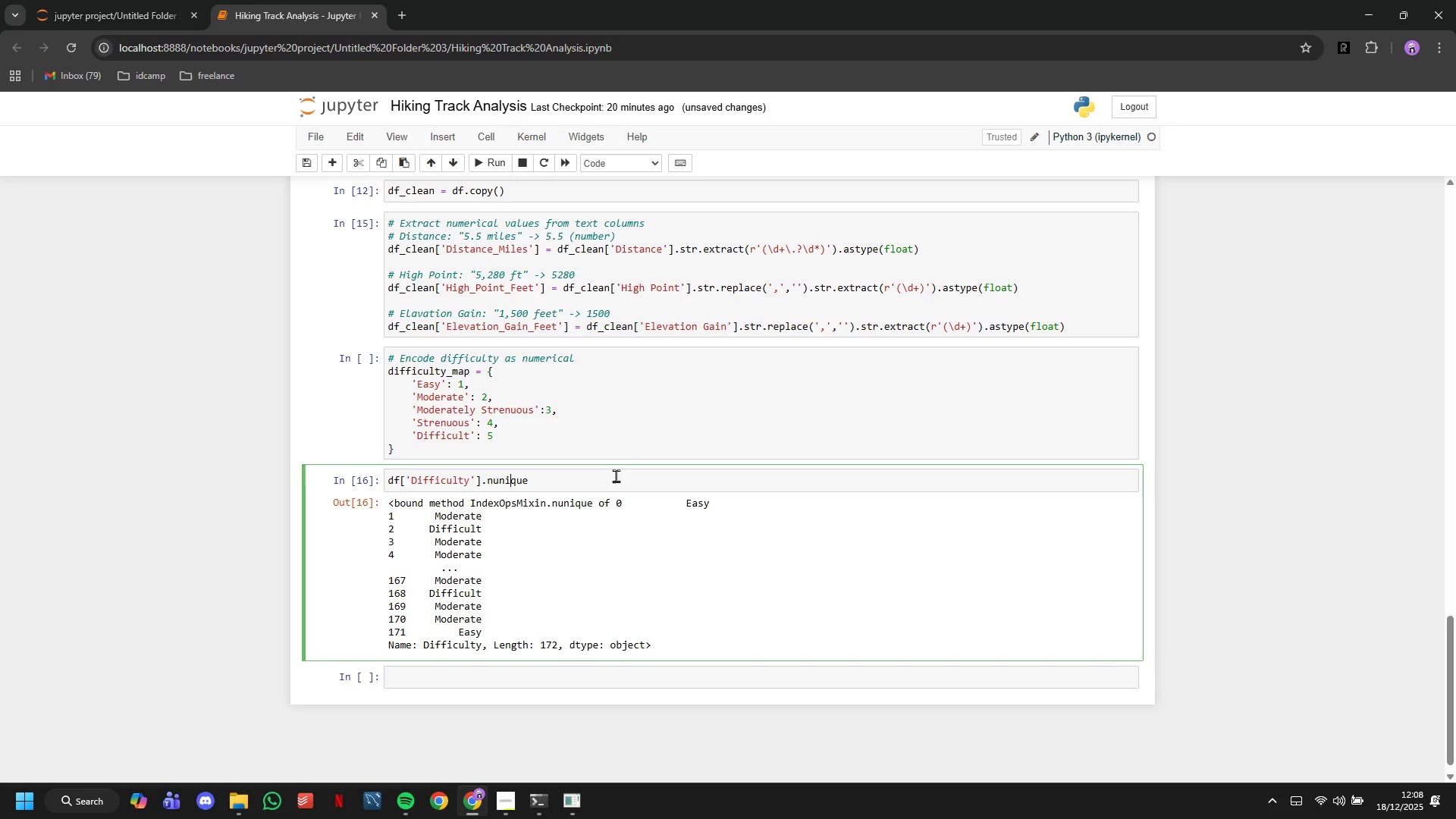 
key(ArrowLeft)
 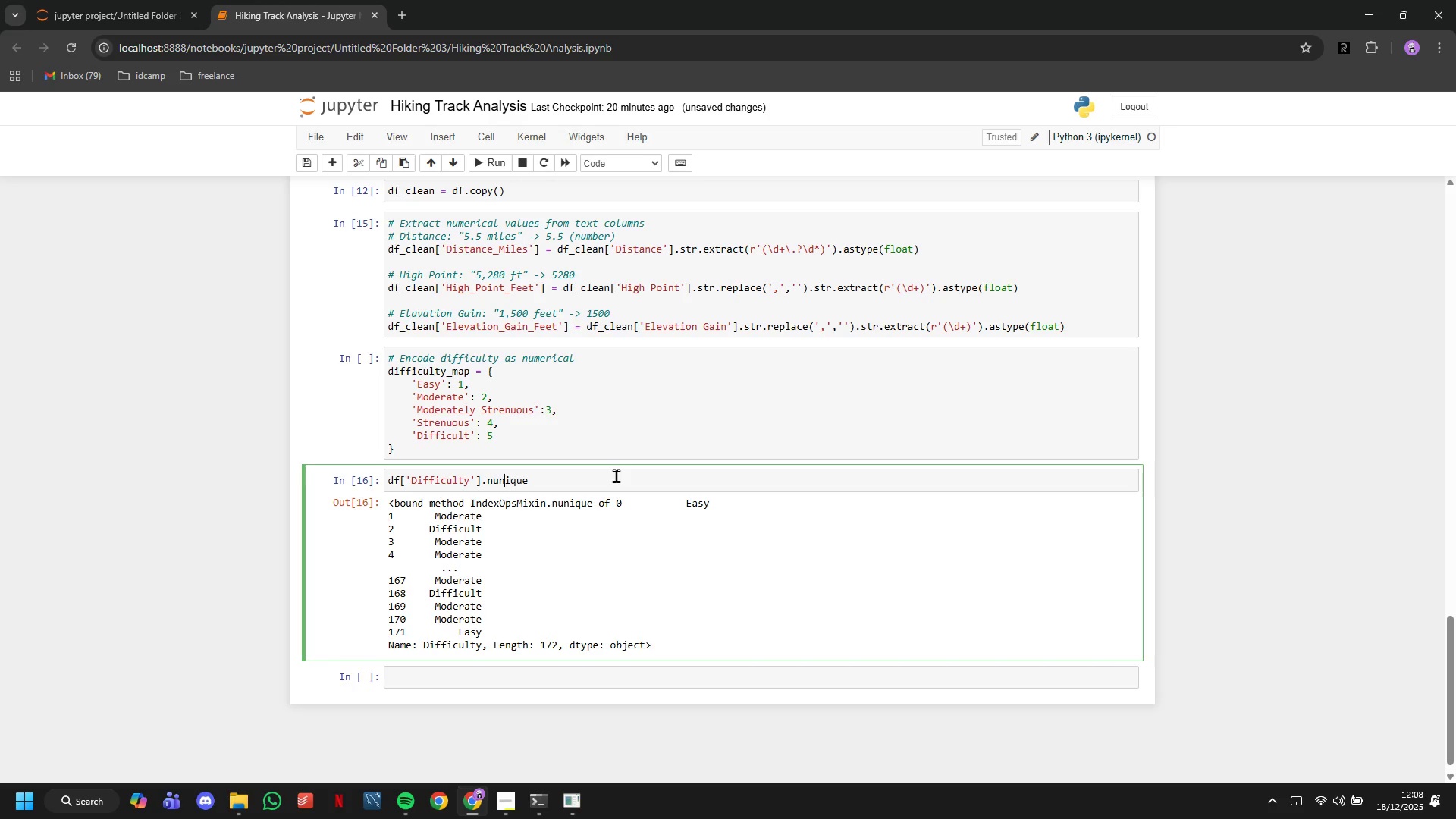 
key(ArrowLeft)
 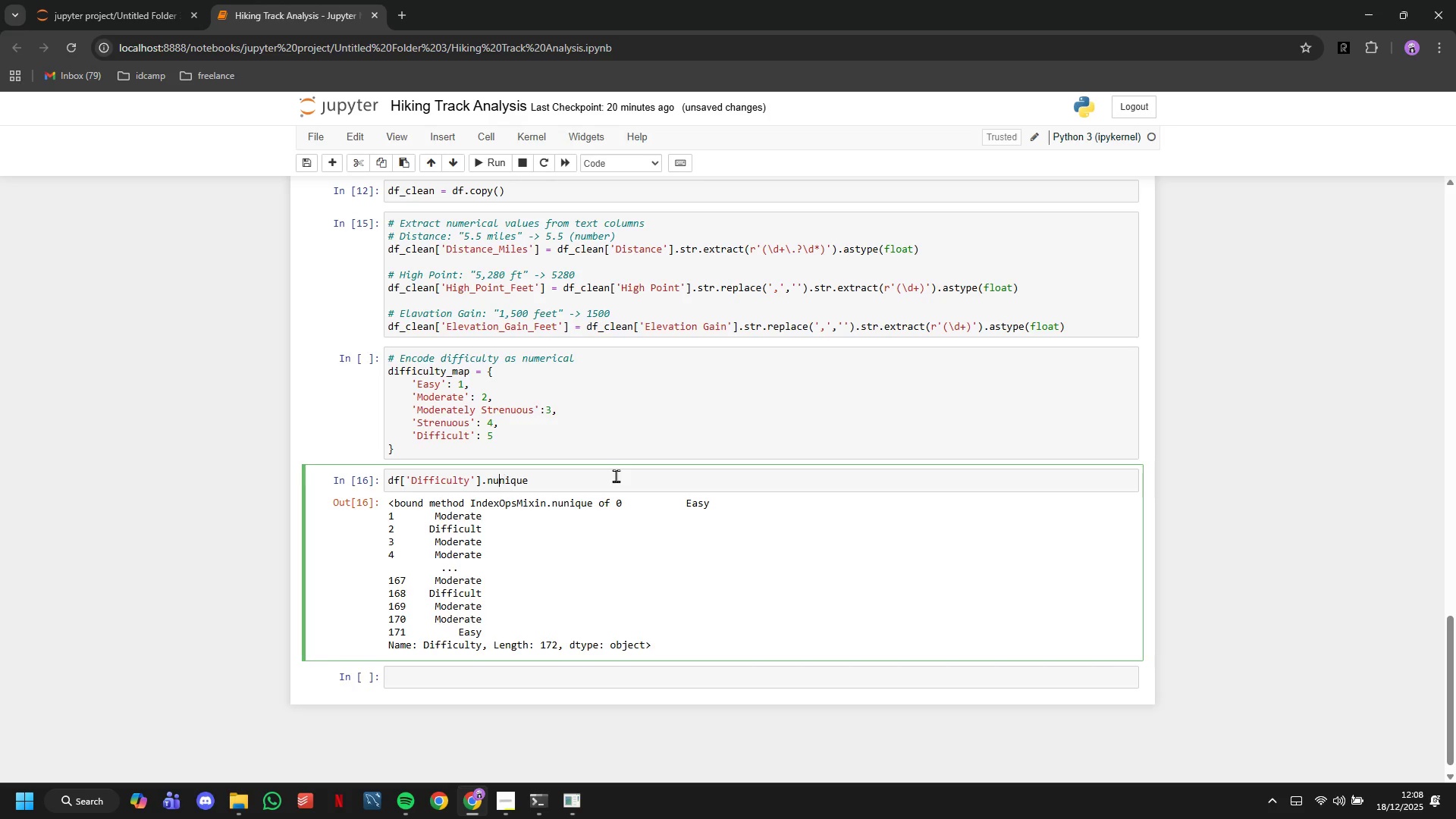 
key(ArrowLeft)
 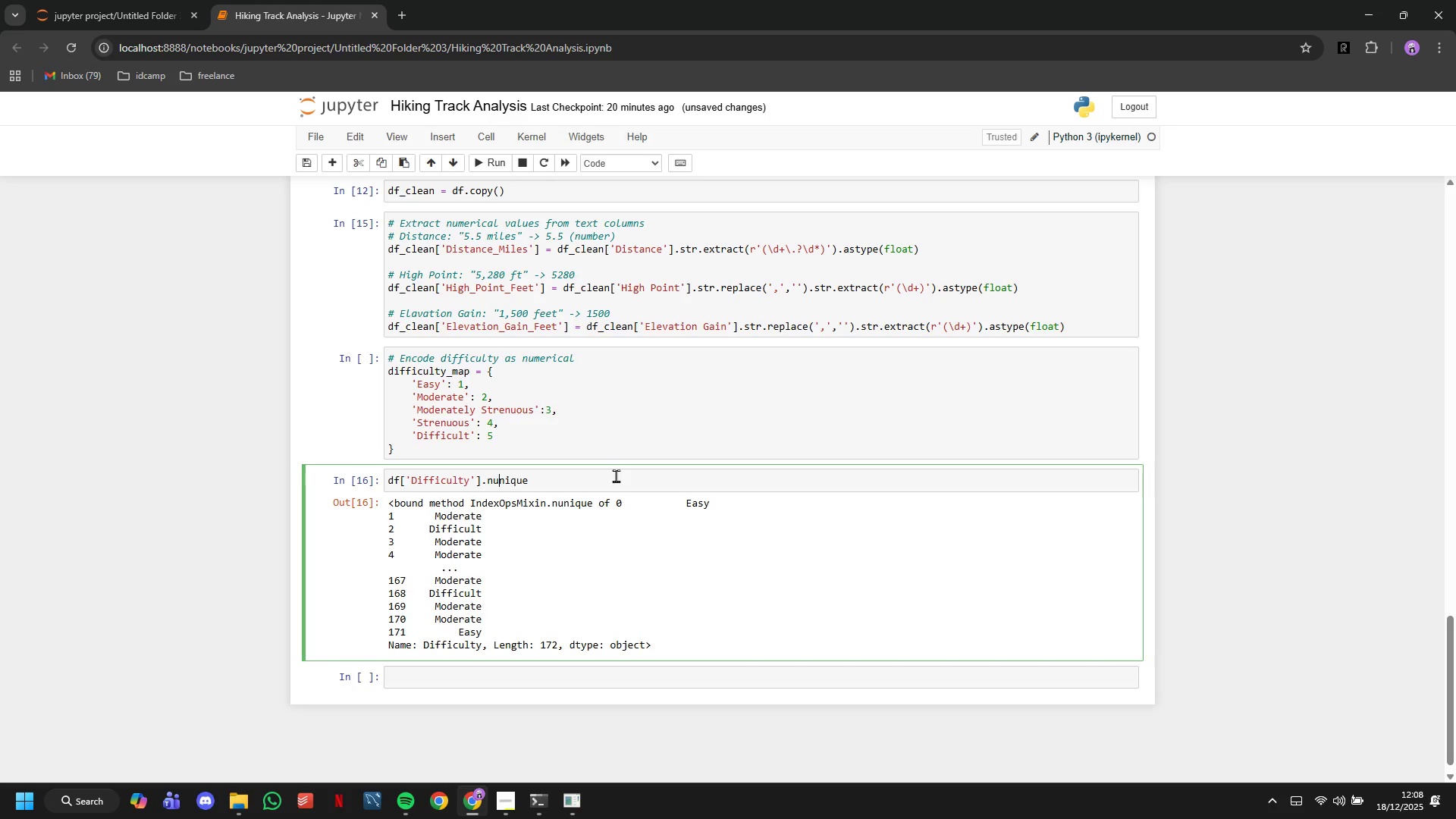 
key(ArrowLeft)
 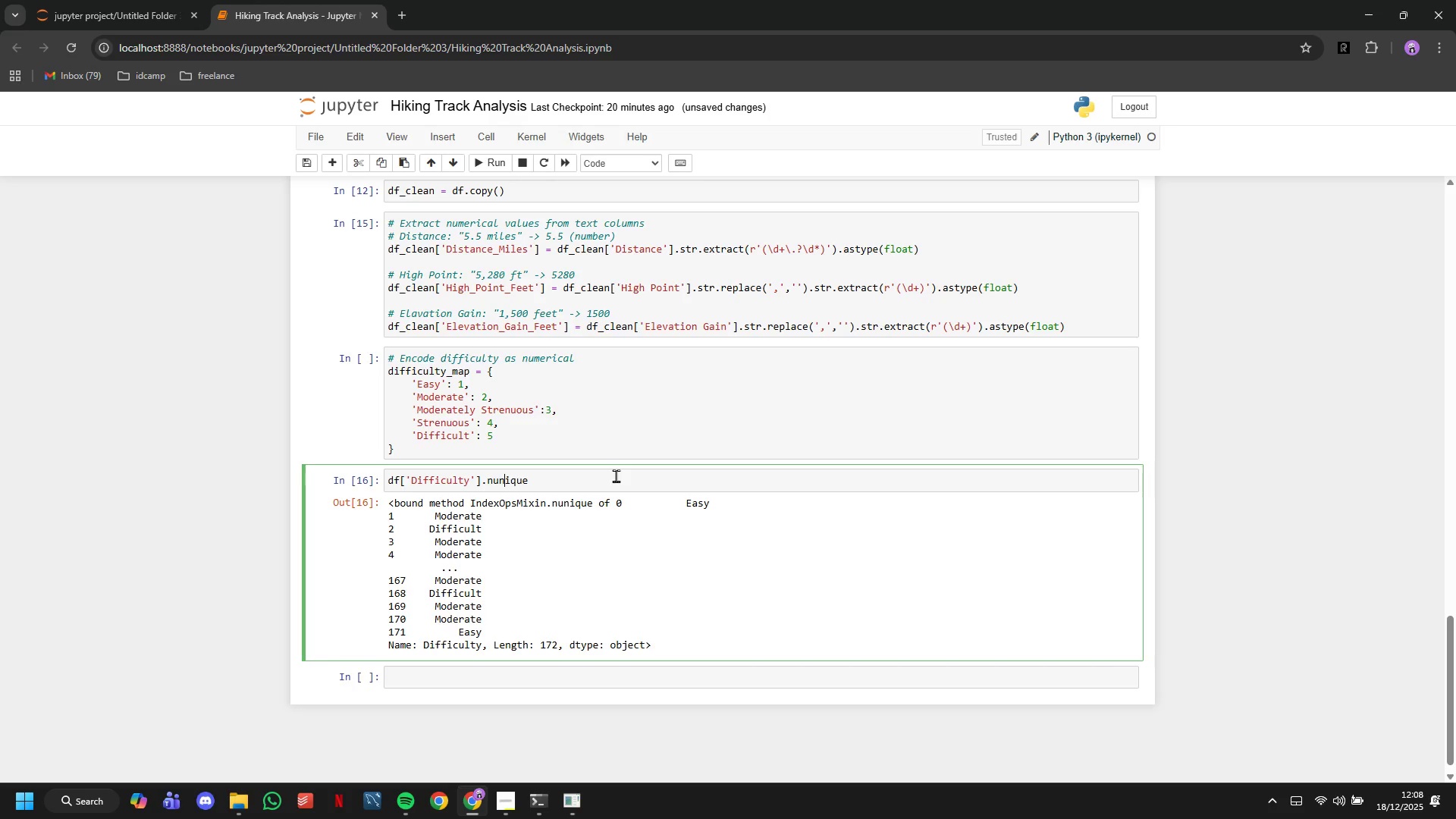 
key(ArrowRight)
 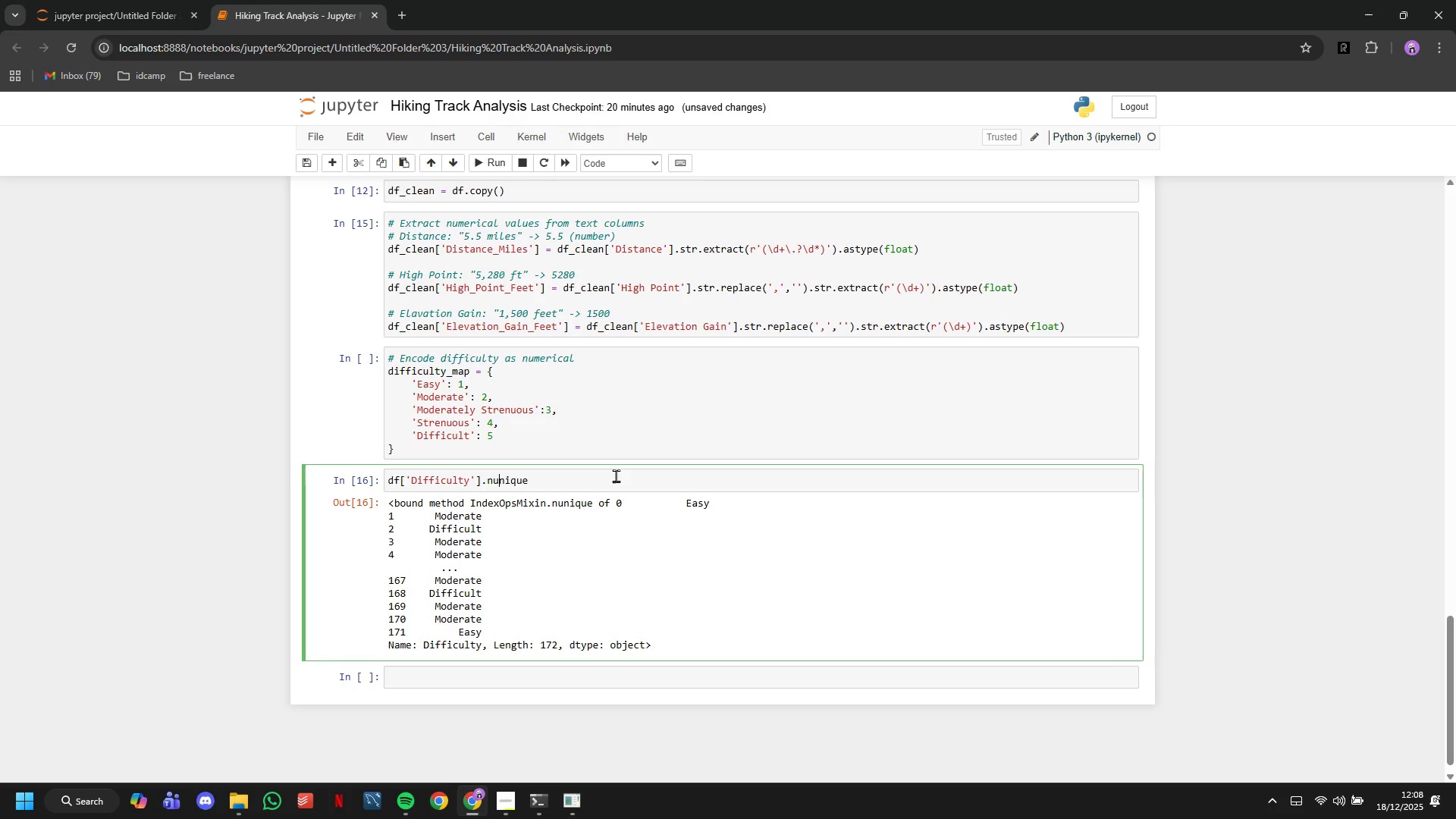 
key(ArrowLeft)
 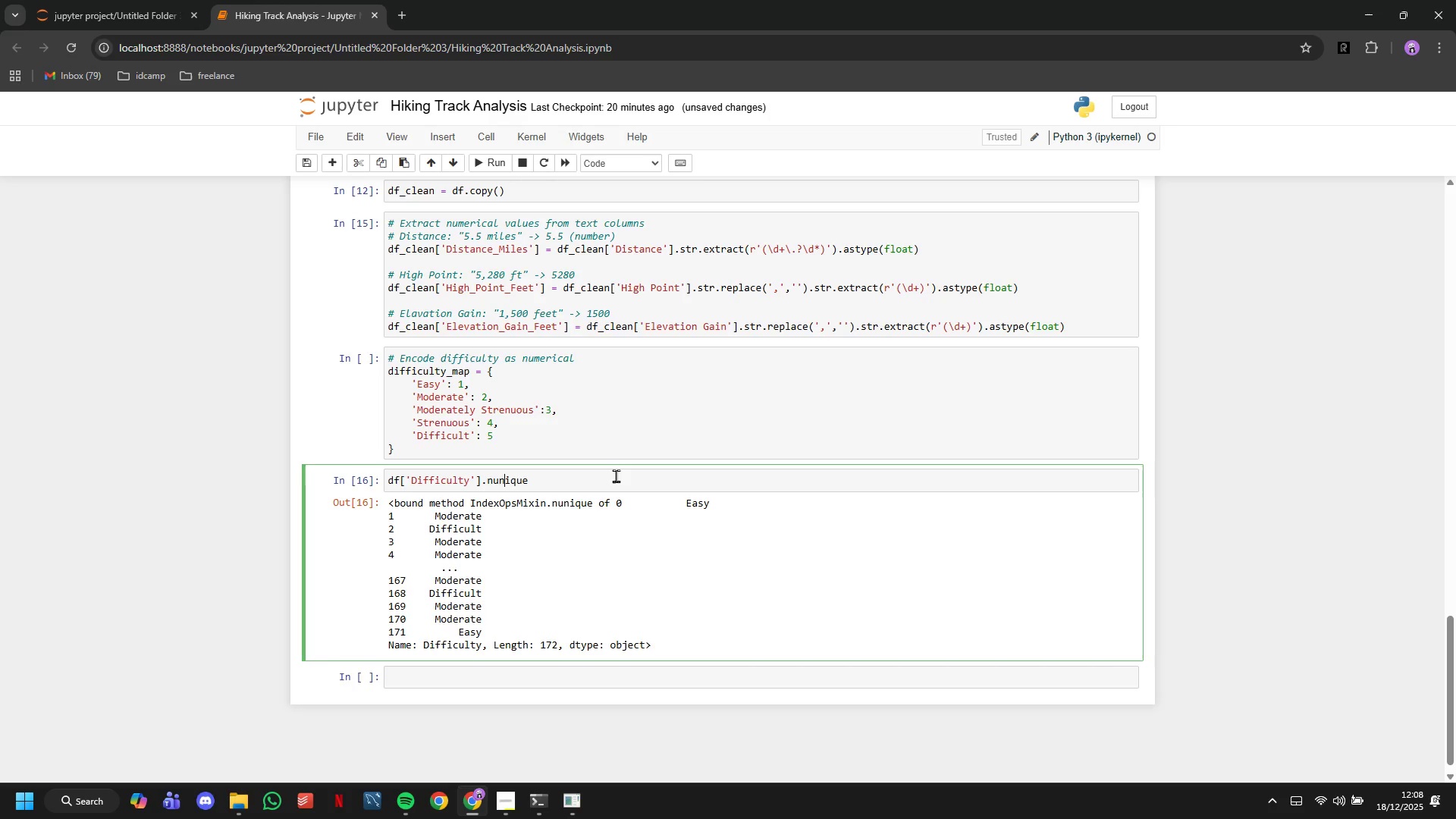 
key(ArrowRight)
 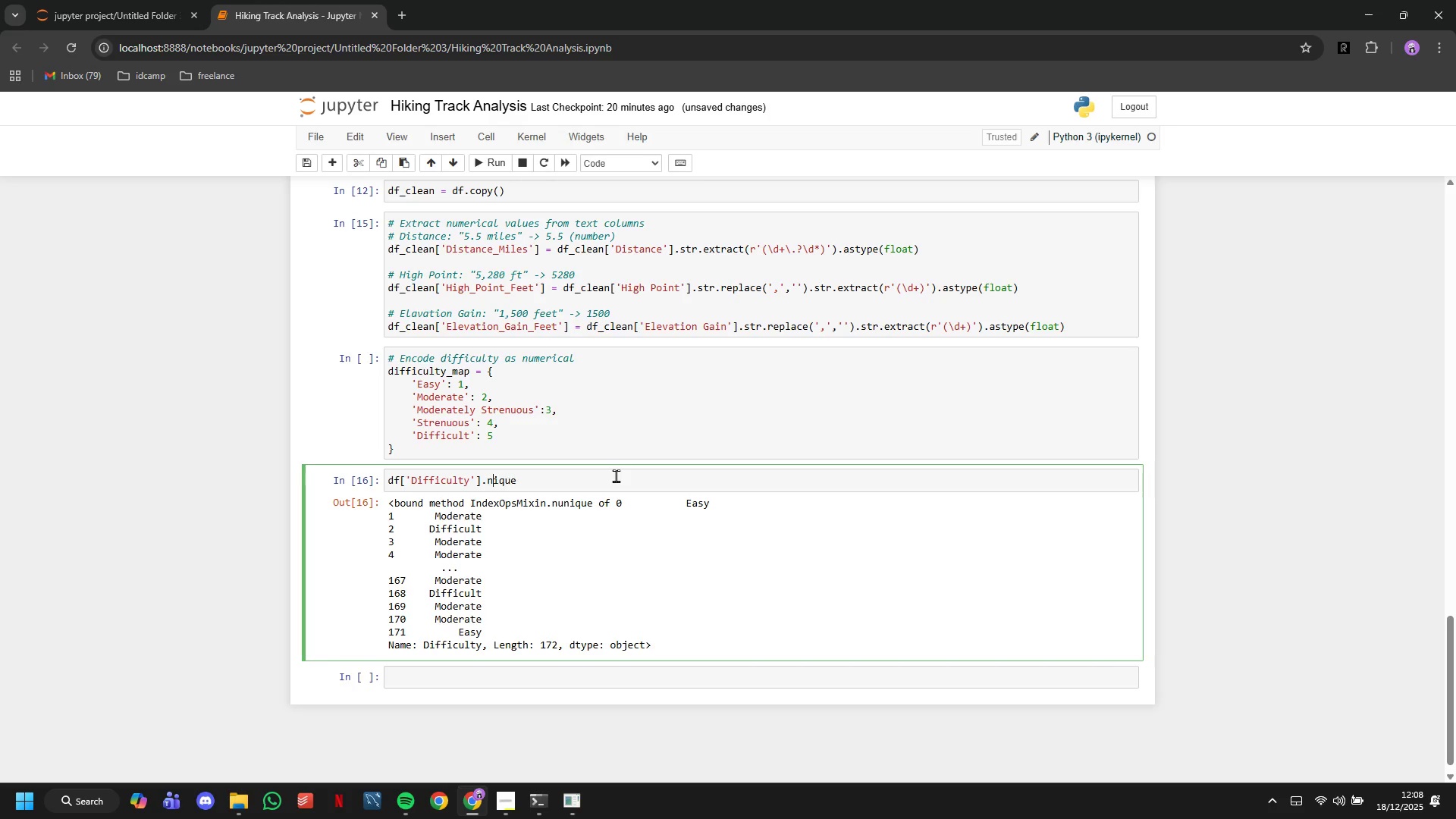 
key(Backspace)
key(Backspace)
key(Backspace)
type(un)
 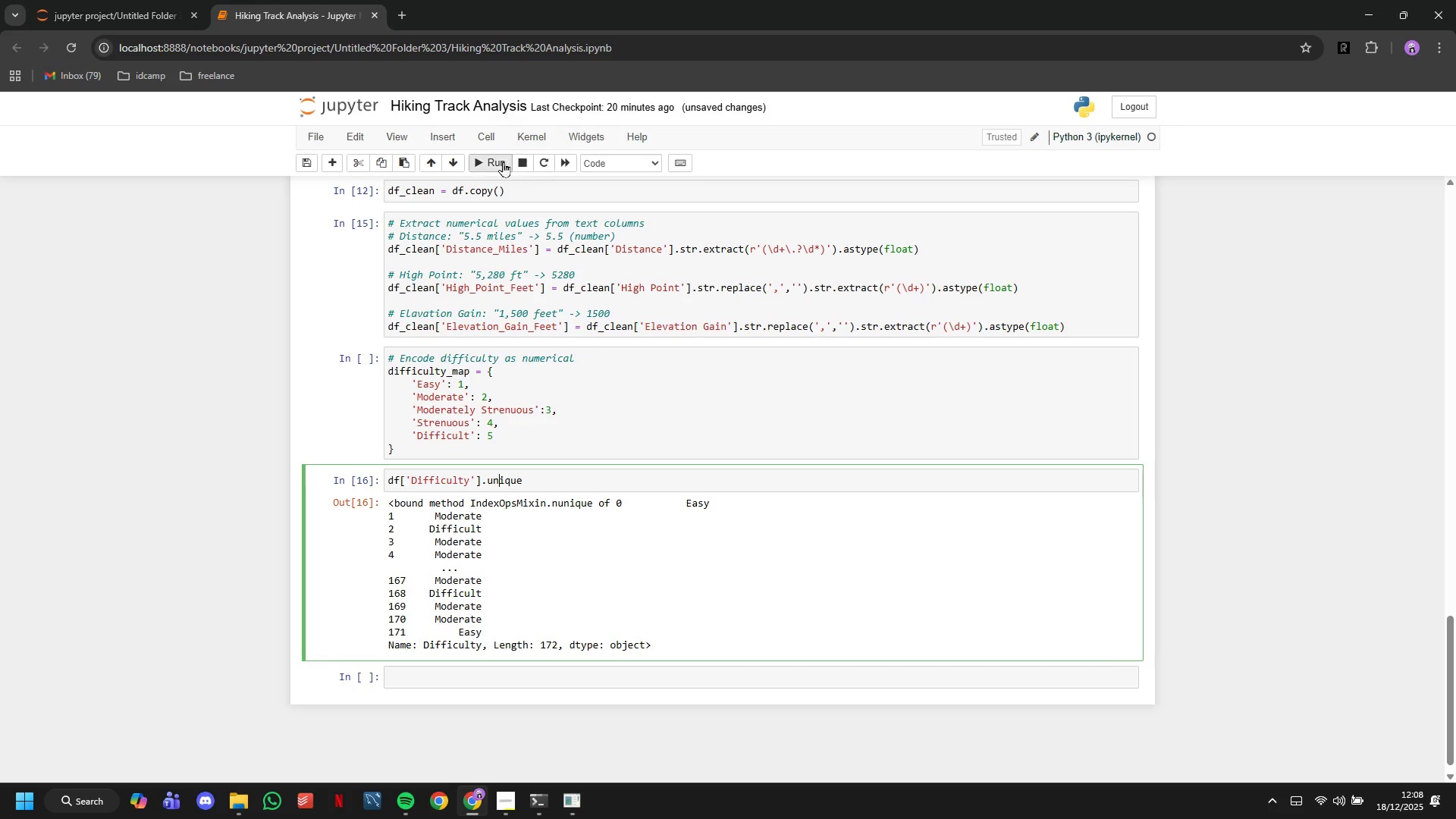 
left_click([500, 161])
 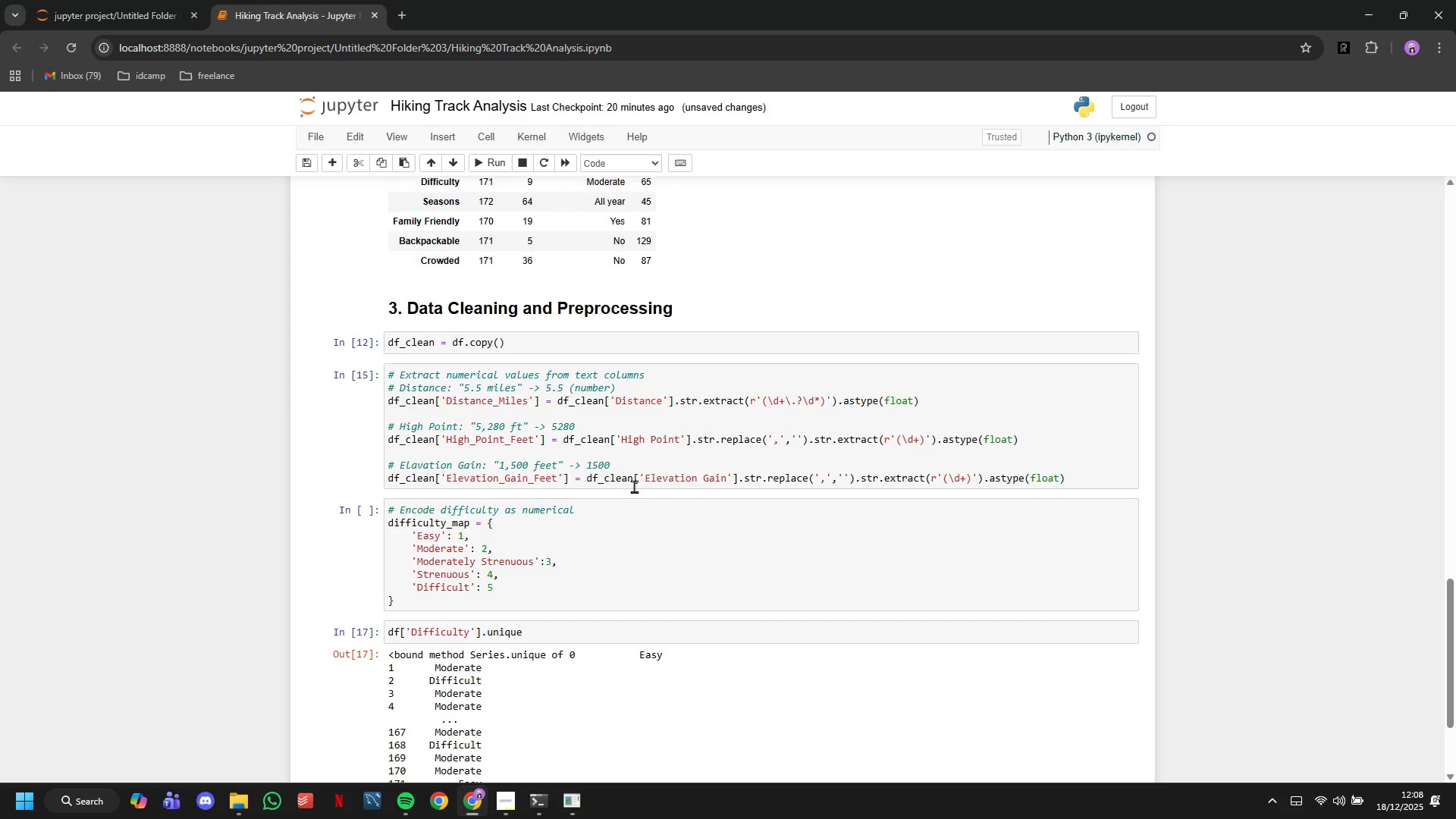 
scroll: coordinate [635, 487], scroll_direction: down, amount: 3.0
 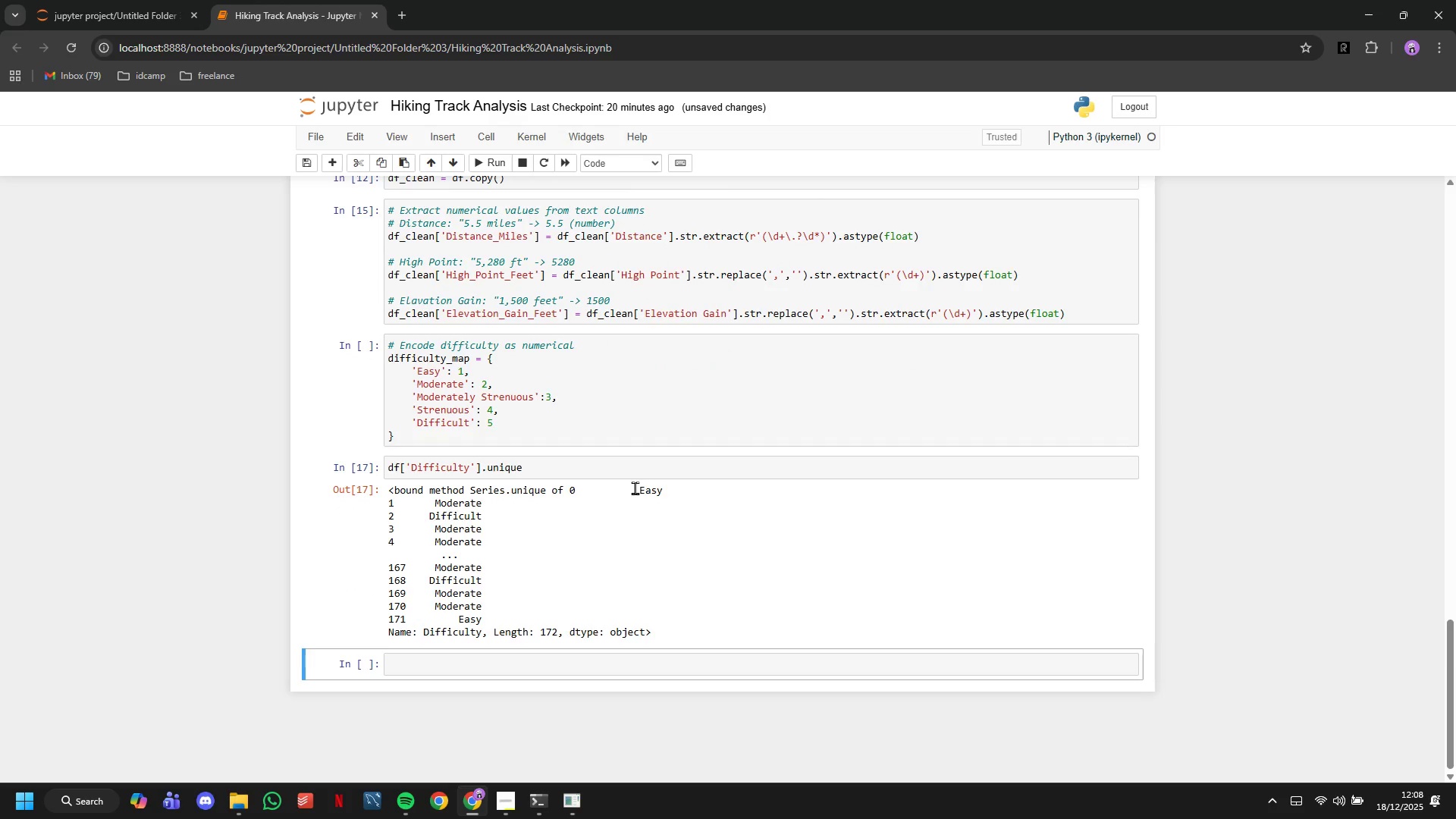 
left_click([635, 482])
 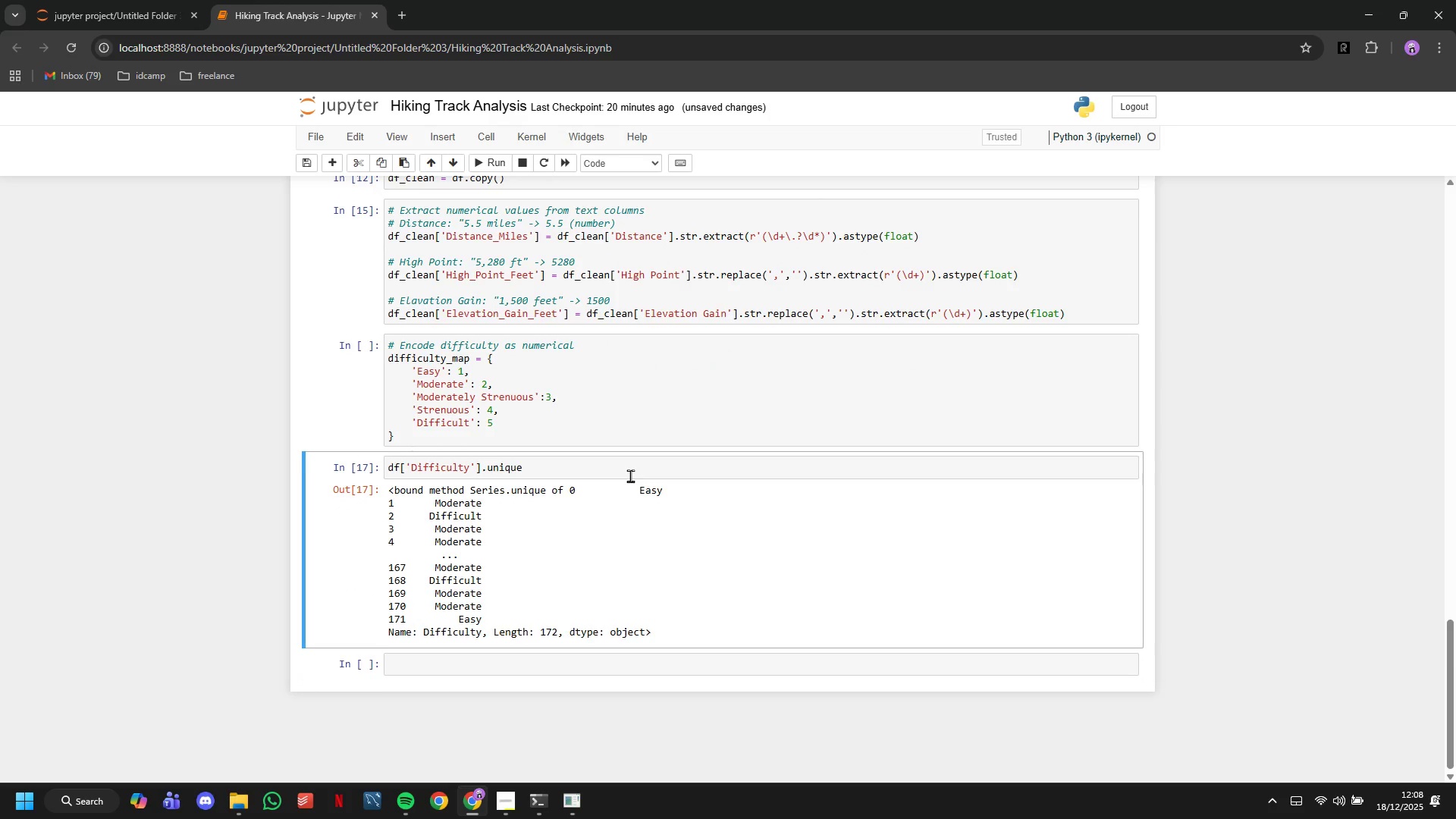 
left_click([630, 475])
 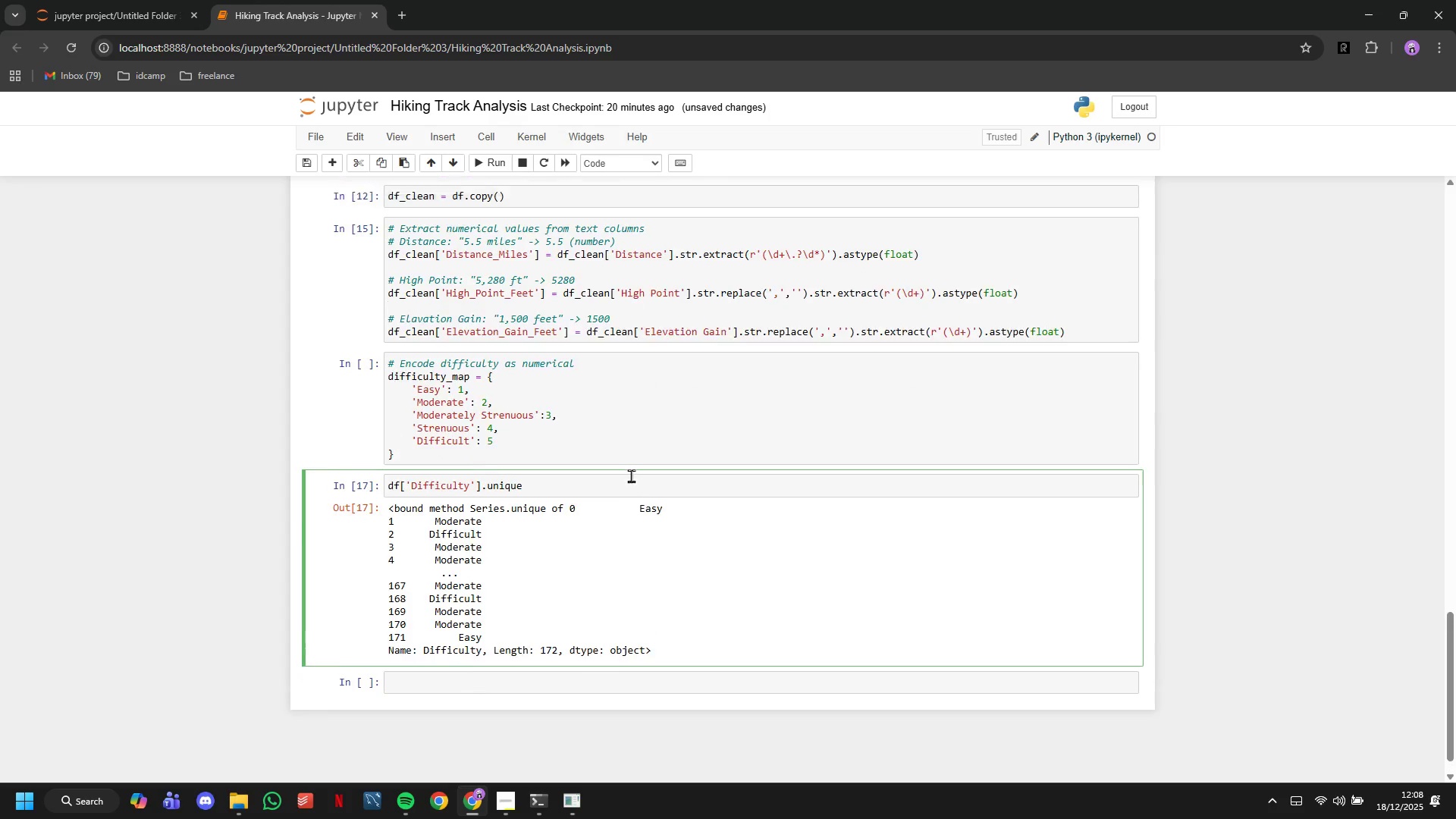 
scroll: coordinate [631, 475], scroll_direction: up, amount: 5.0
 